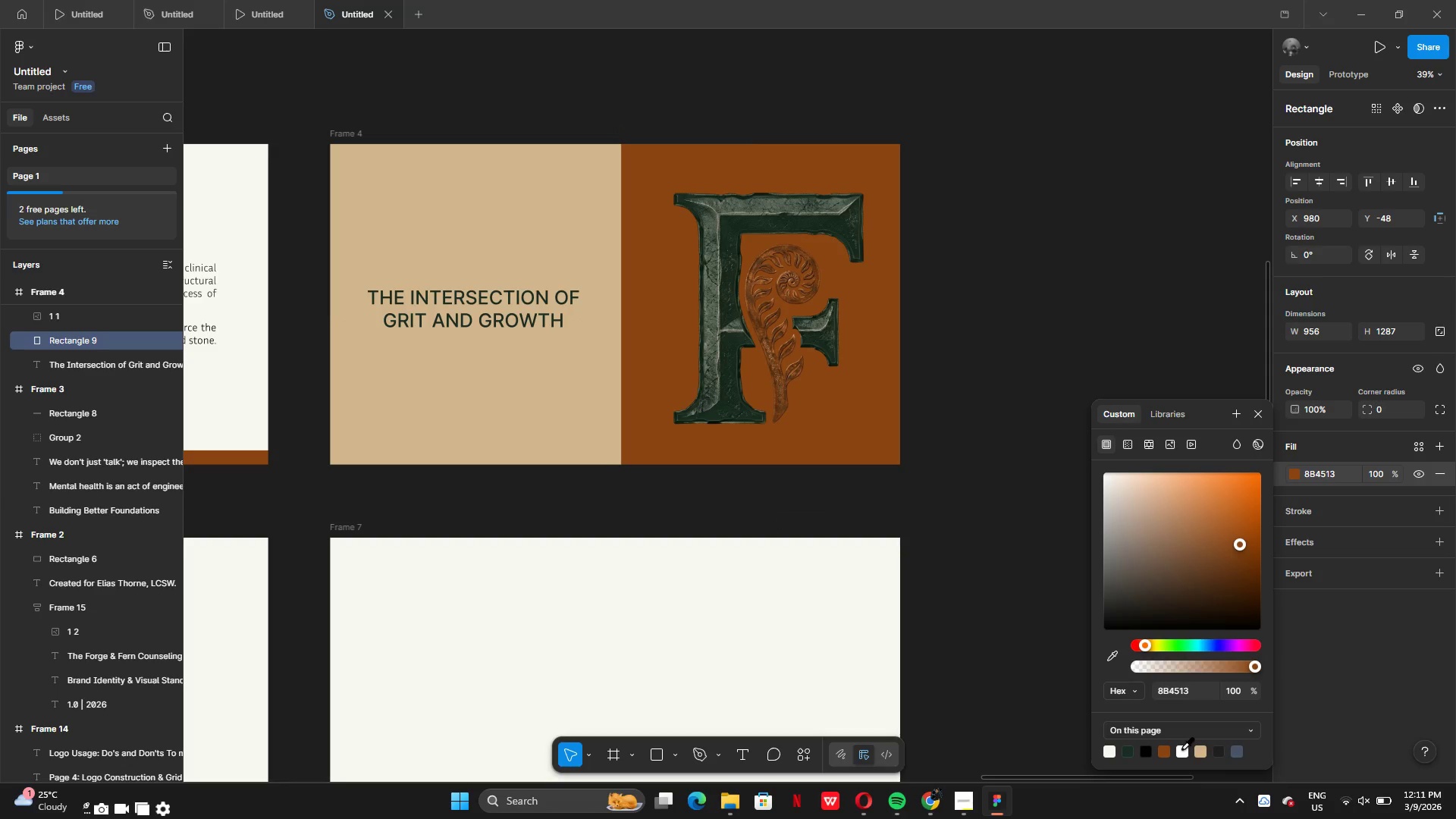 
left_click([1181, 748])
 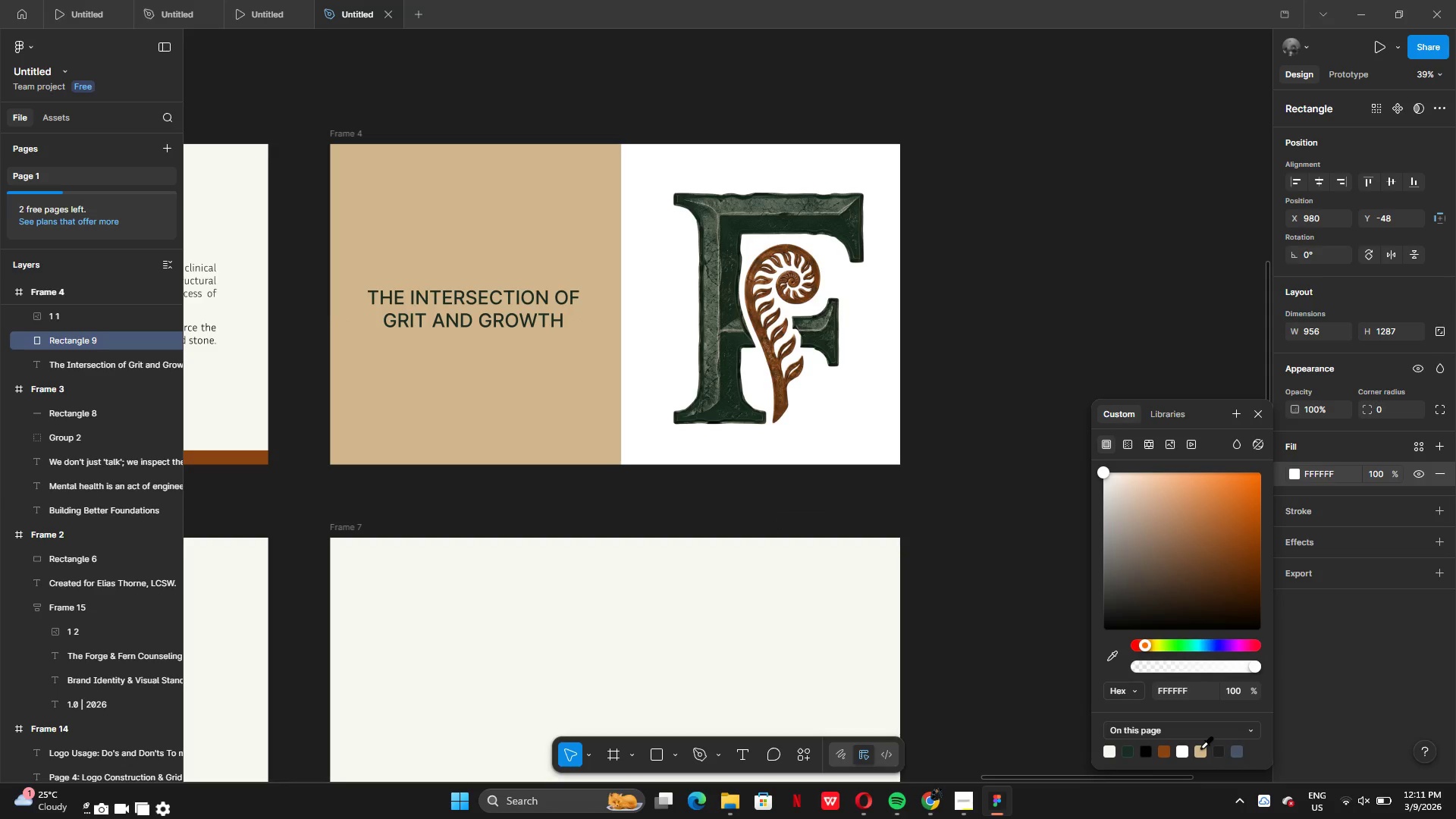 
left_click([1200, 748])
 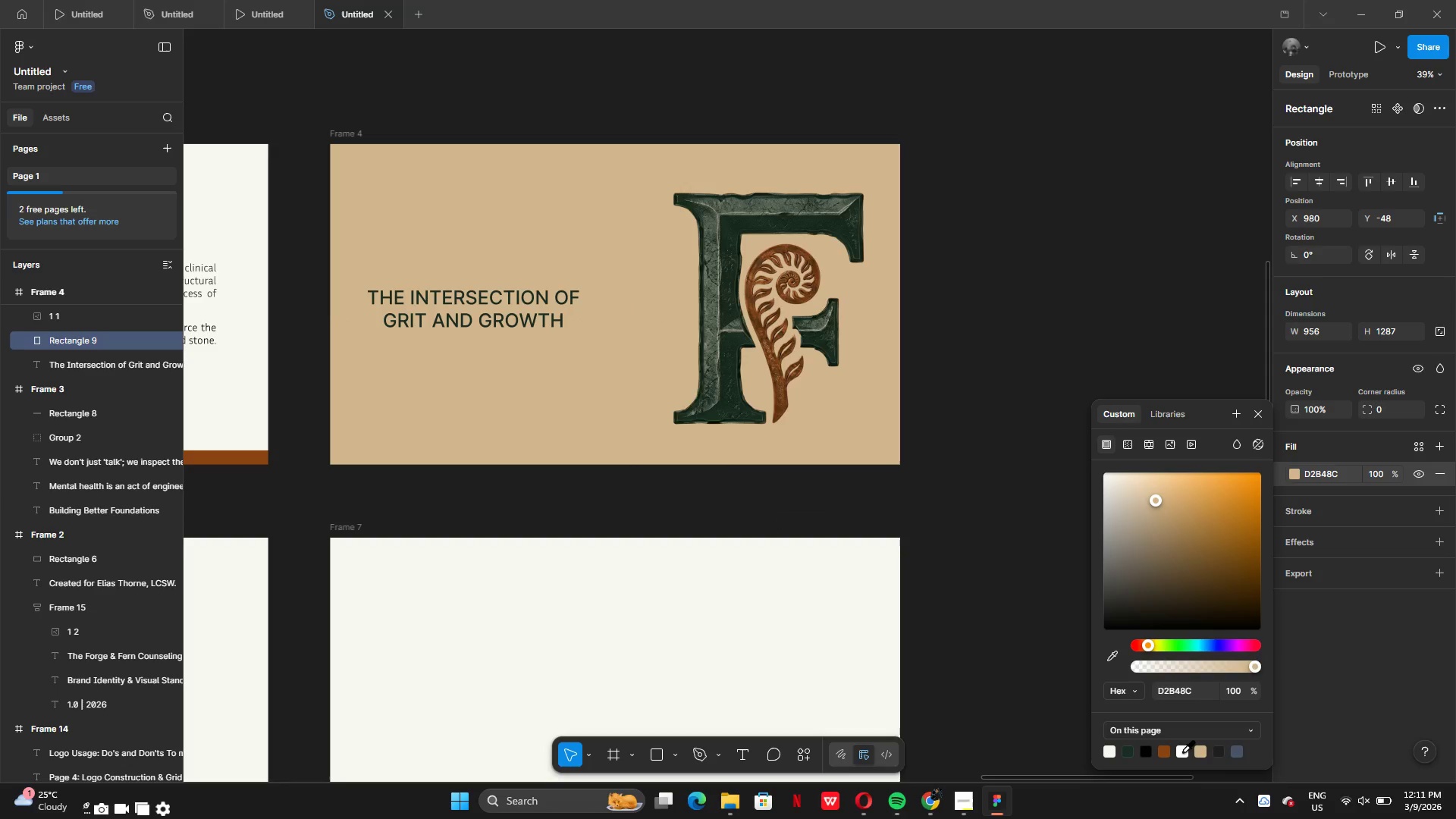 
left_click([1182, 752])
 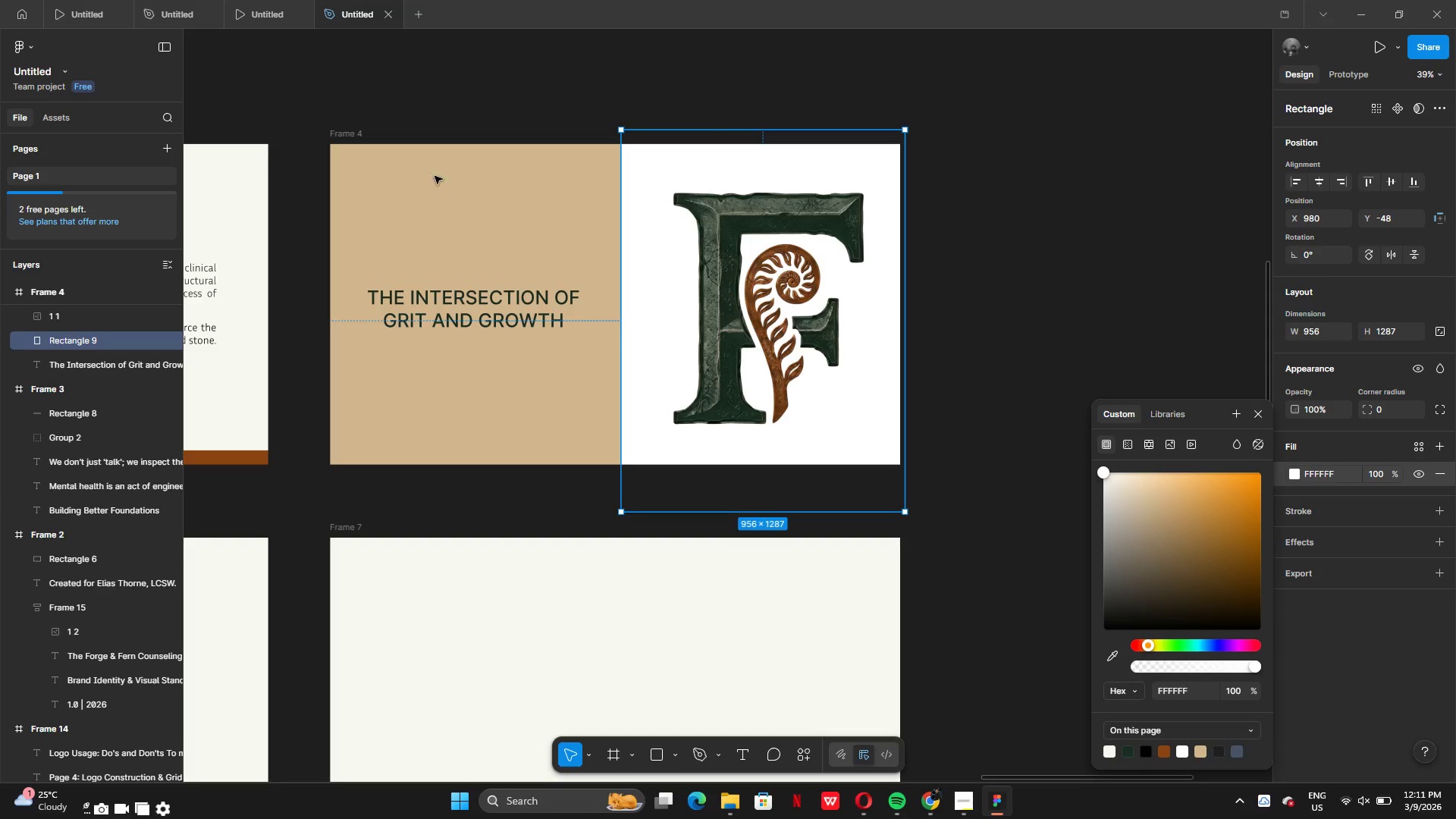 
left_click([1043, 204])
 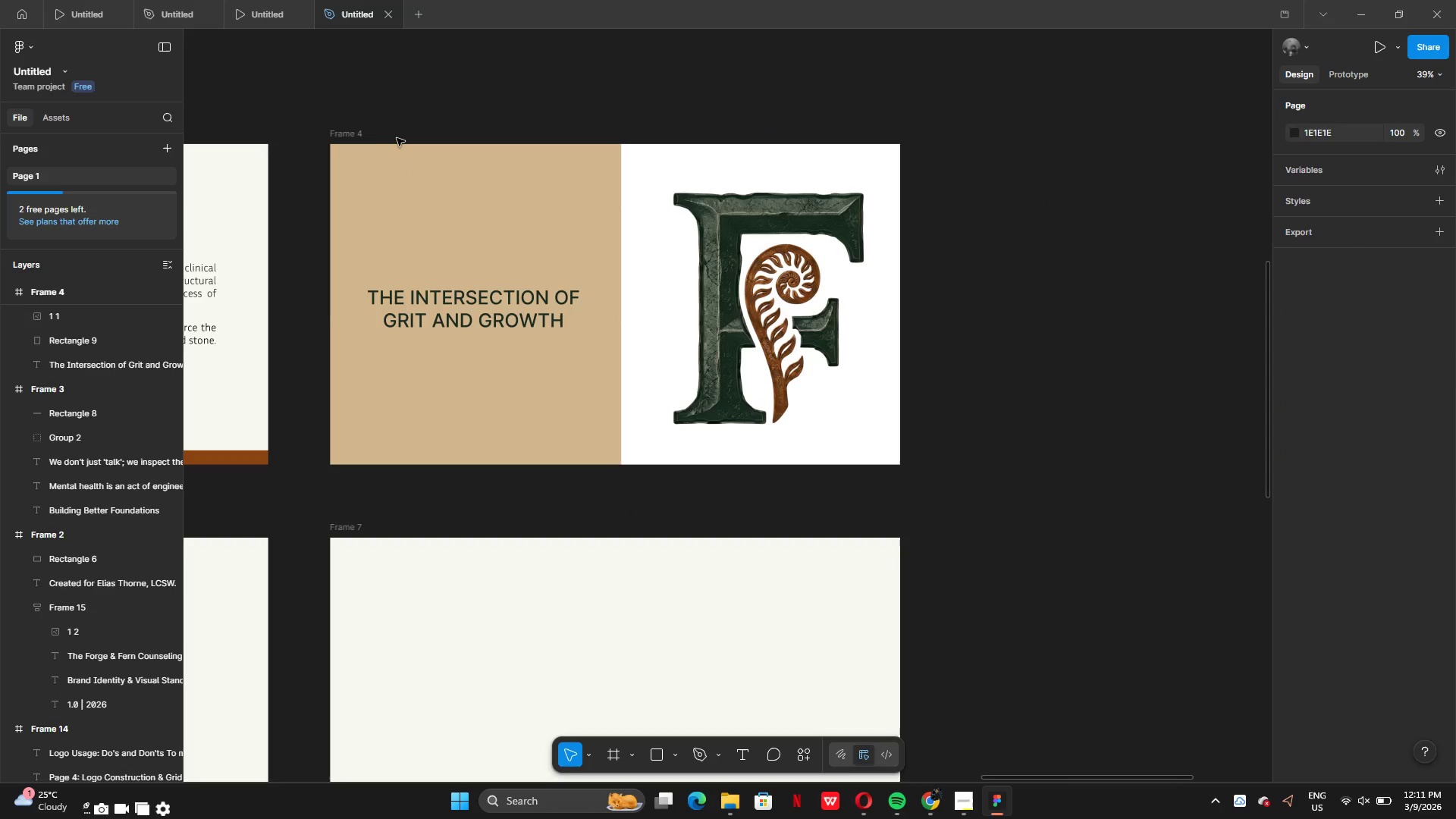 
left_click([341, 138])
 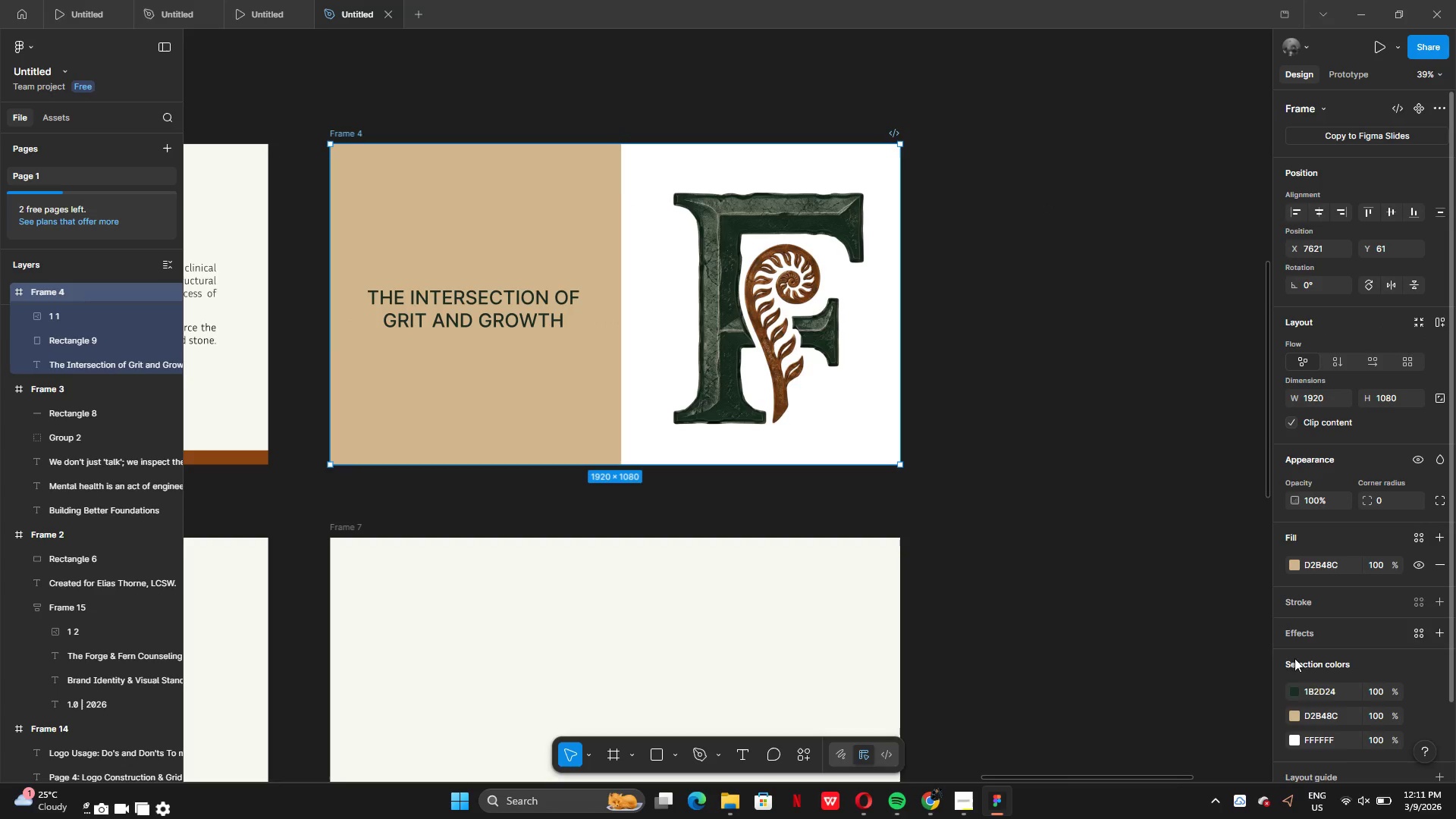 
left_click([1297, 716])
 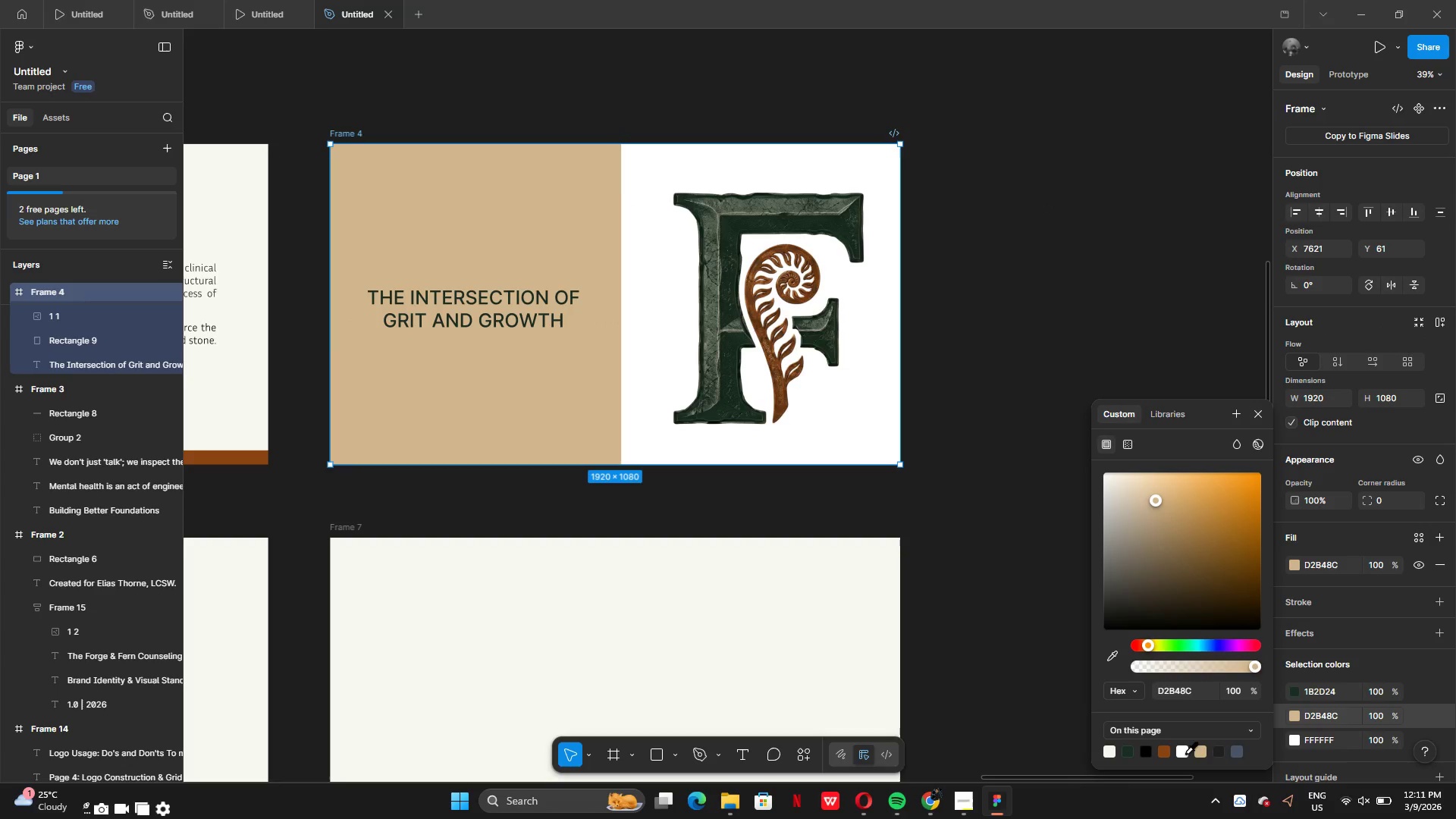 
left_click([1185, 753])
 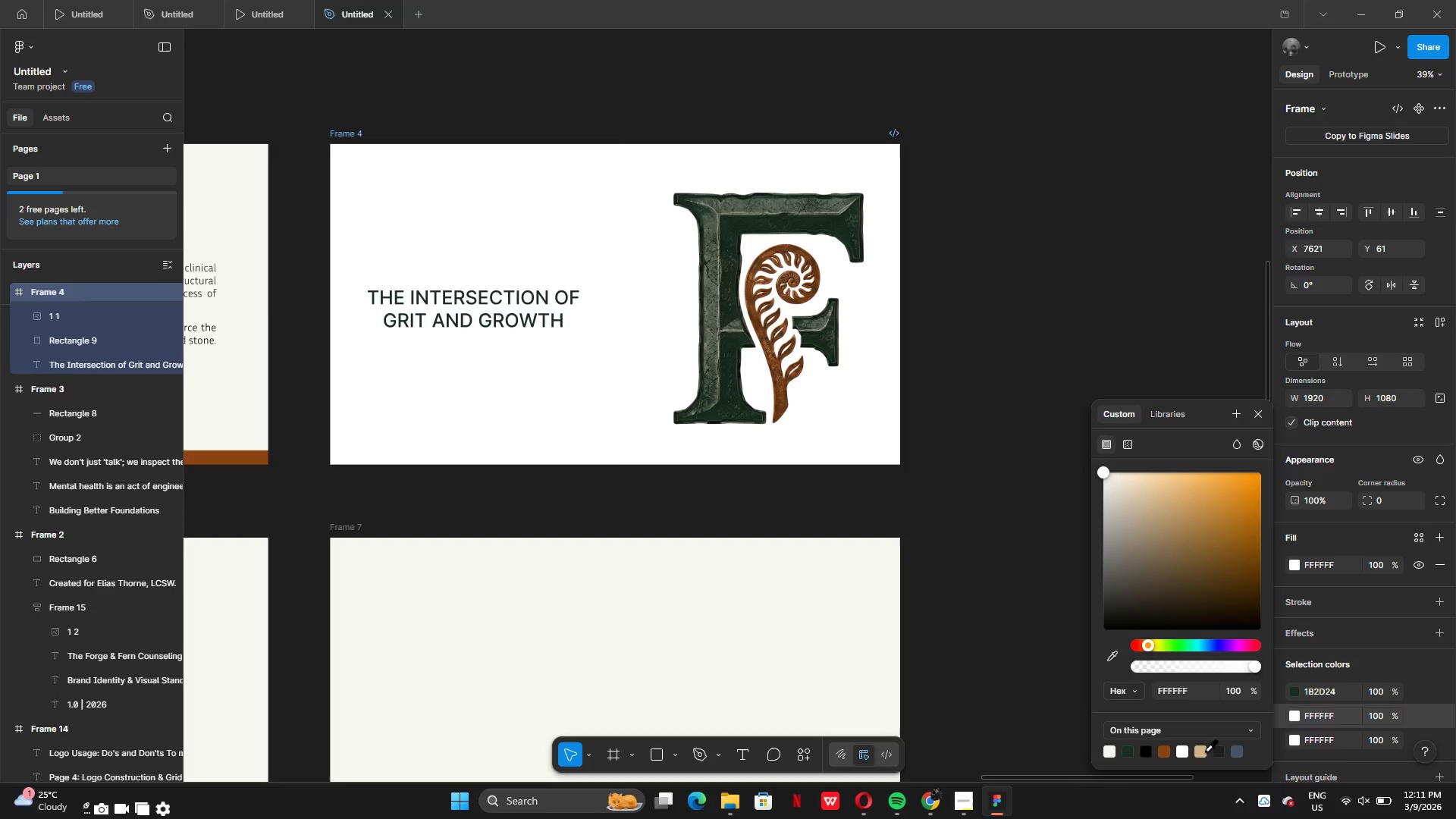 
left_click([1205, 751])
 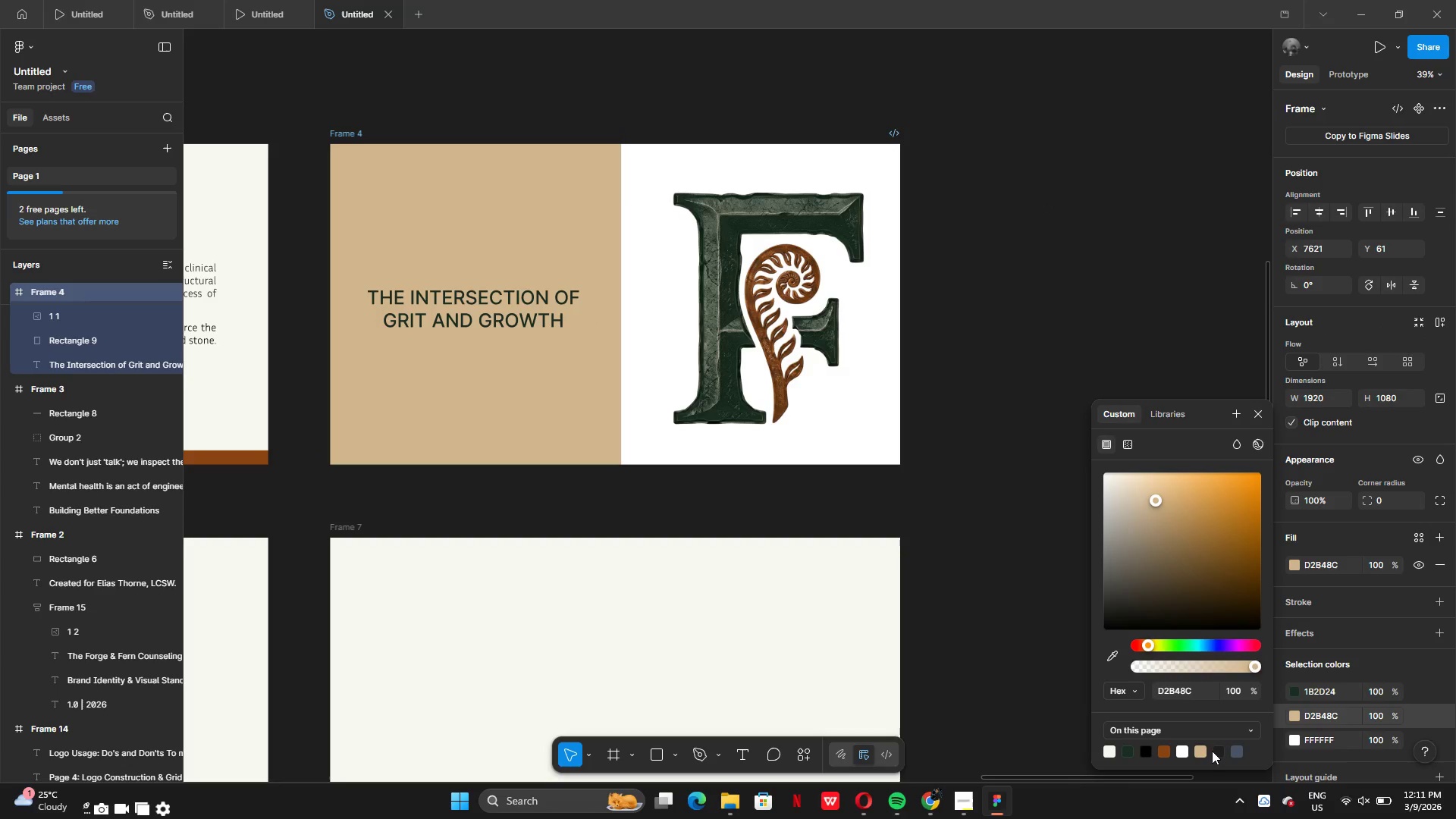 
left_click([1212, 751])
 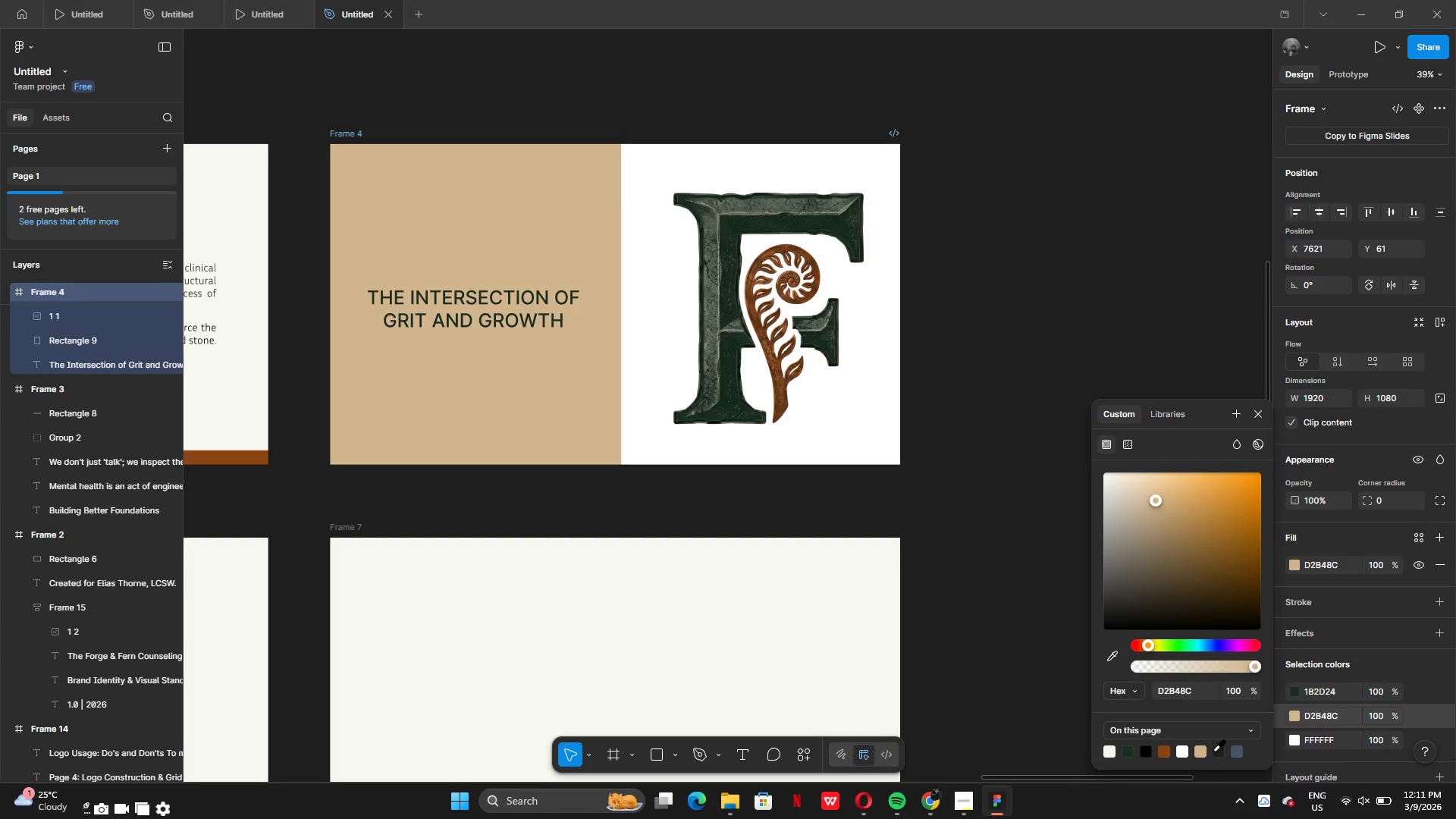 
left_click([1213, 751])
 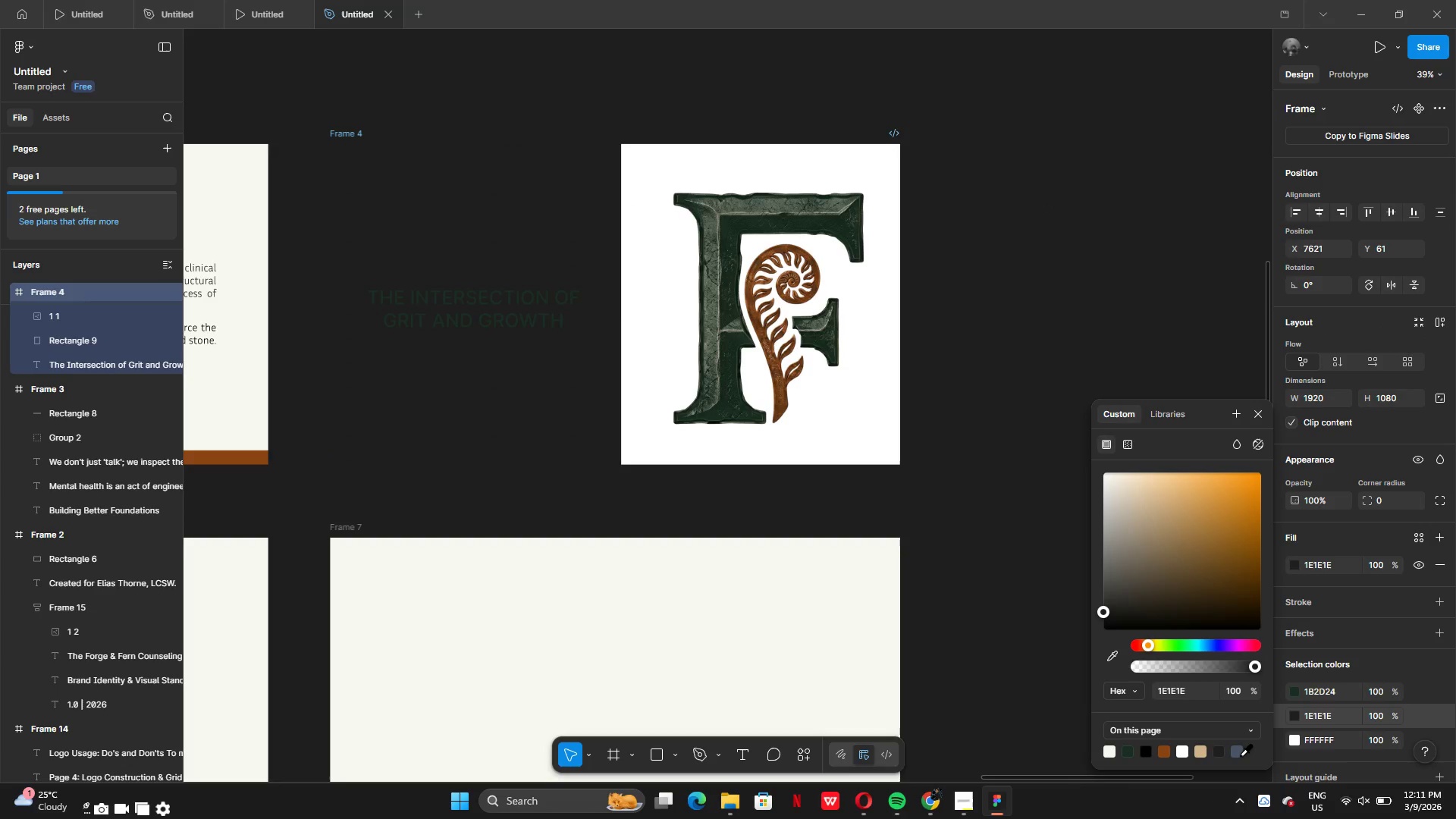 
left_click([1240, 755])
 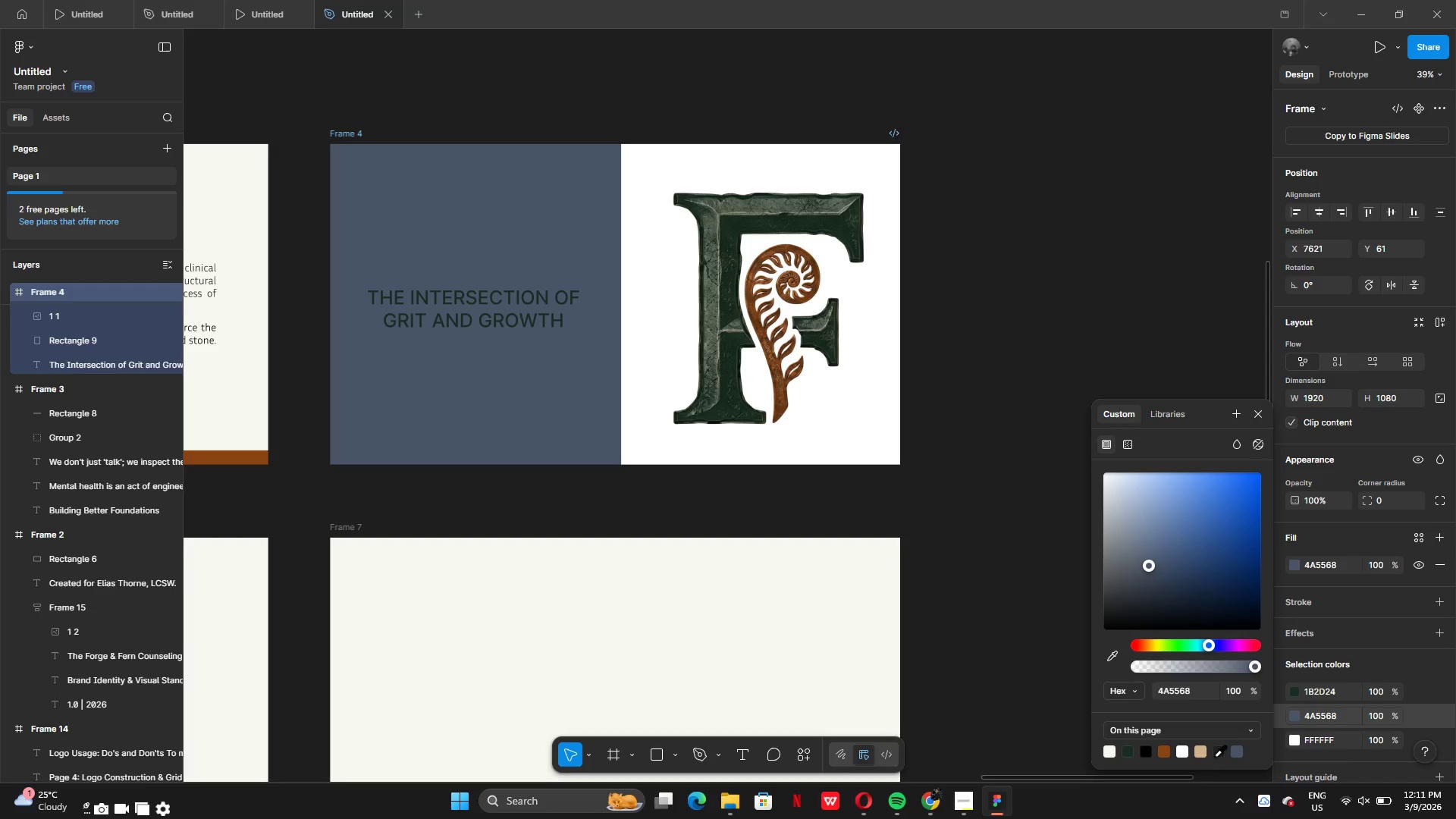 
left_click([1216, 755])
 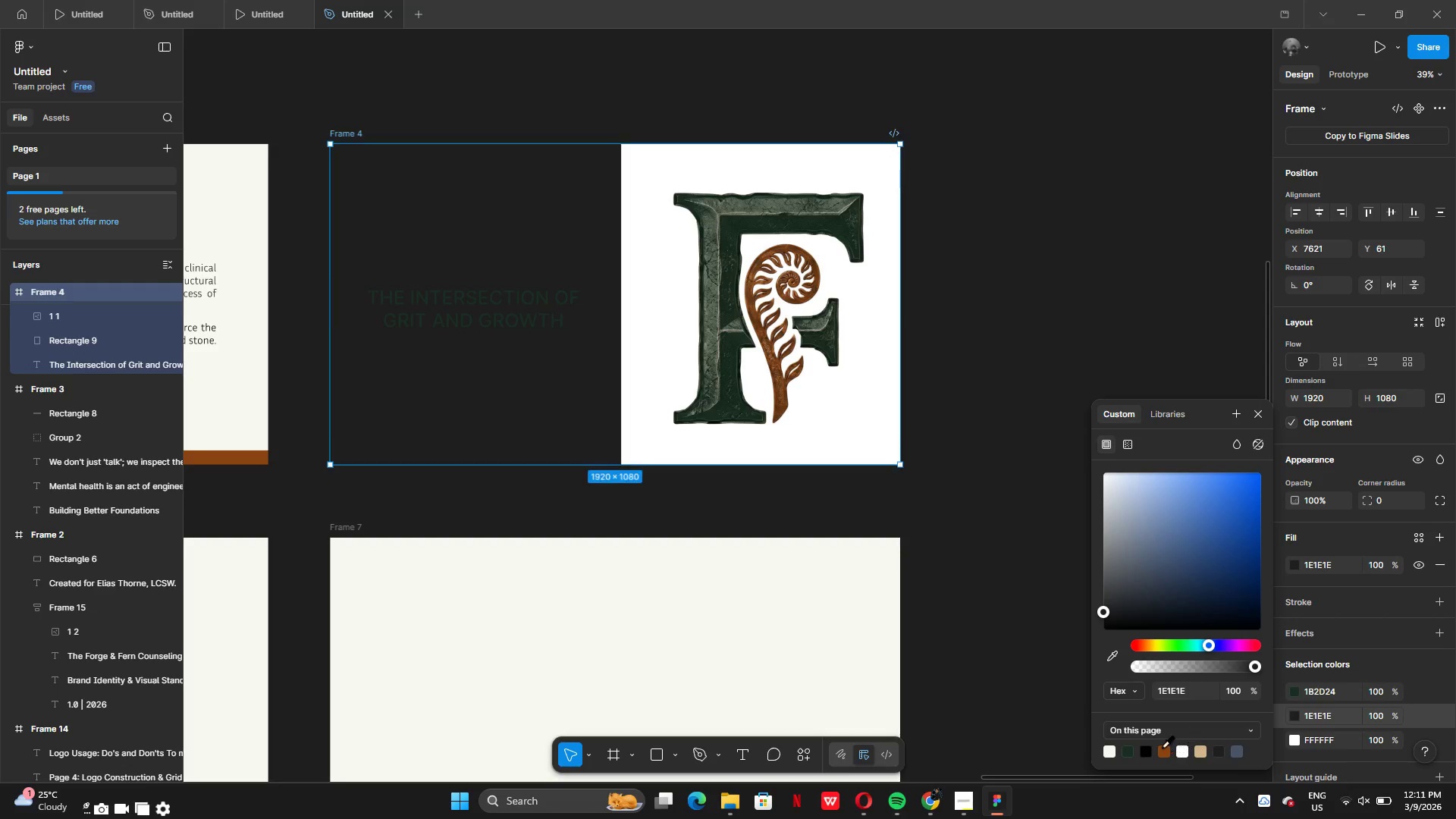 
left_click([1158, 747])
 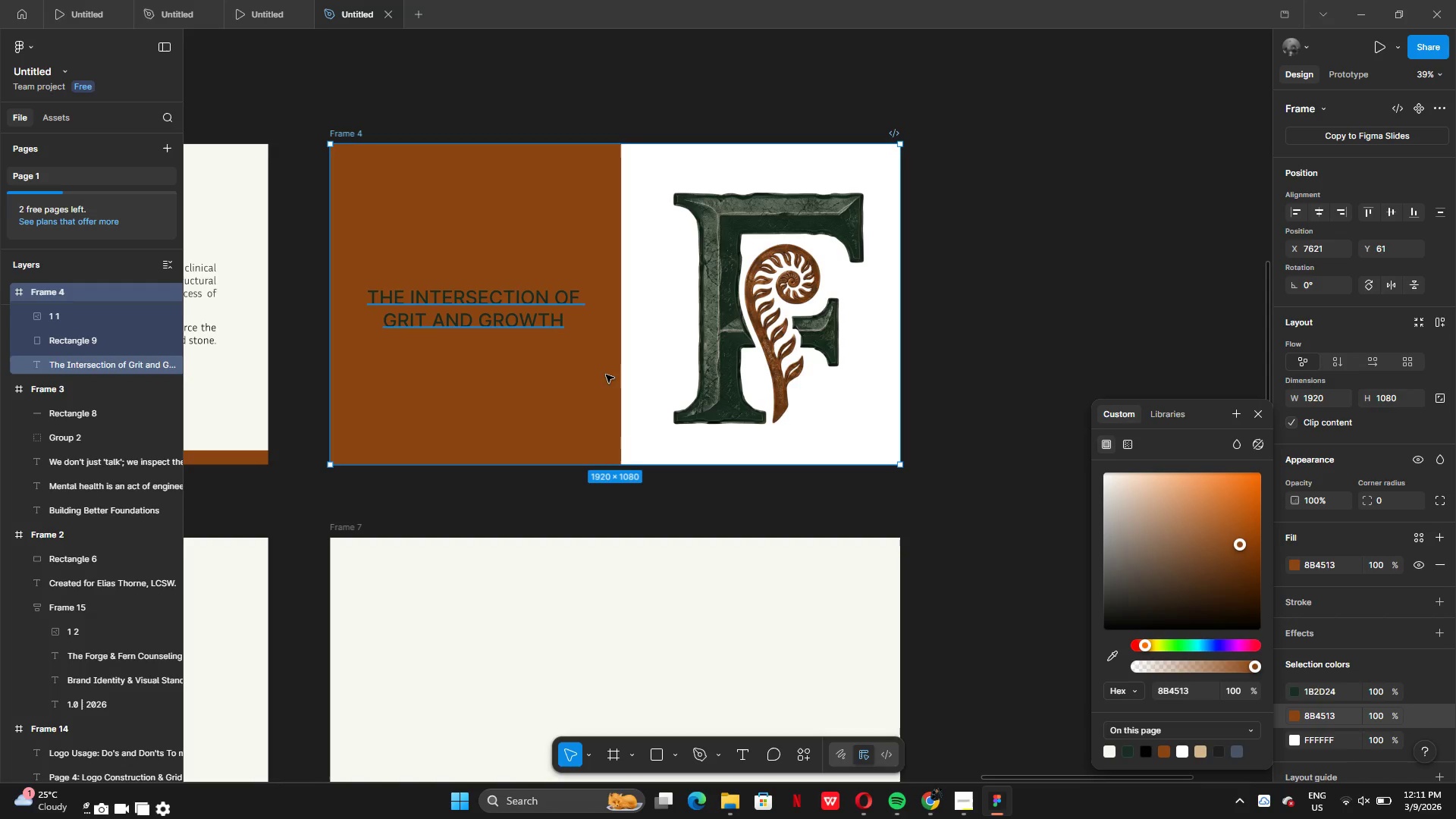 
mouse_move([1275, 686])
 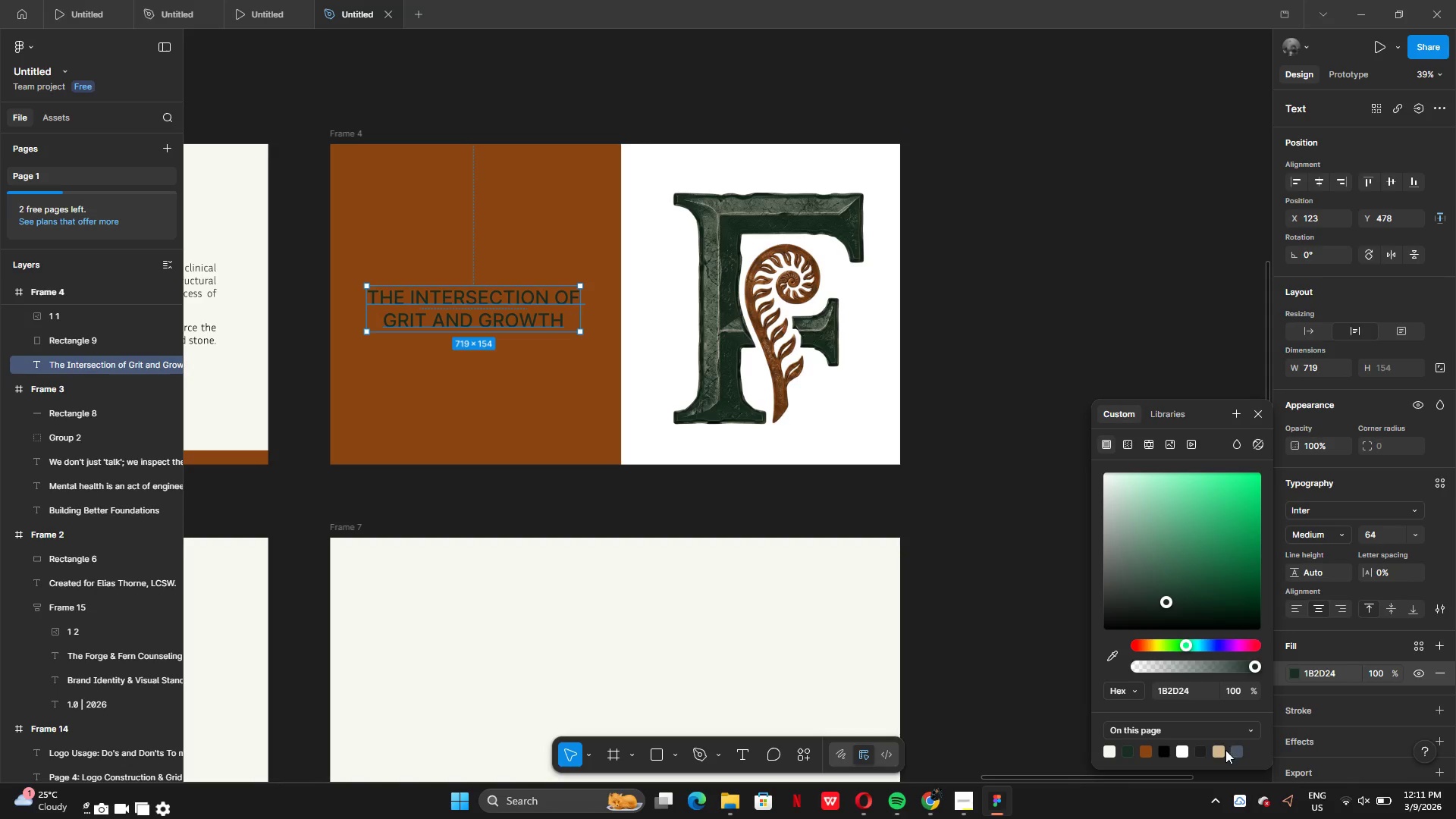 
left_click([1210, 750])
 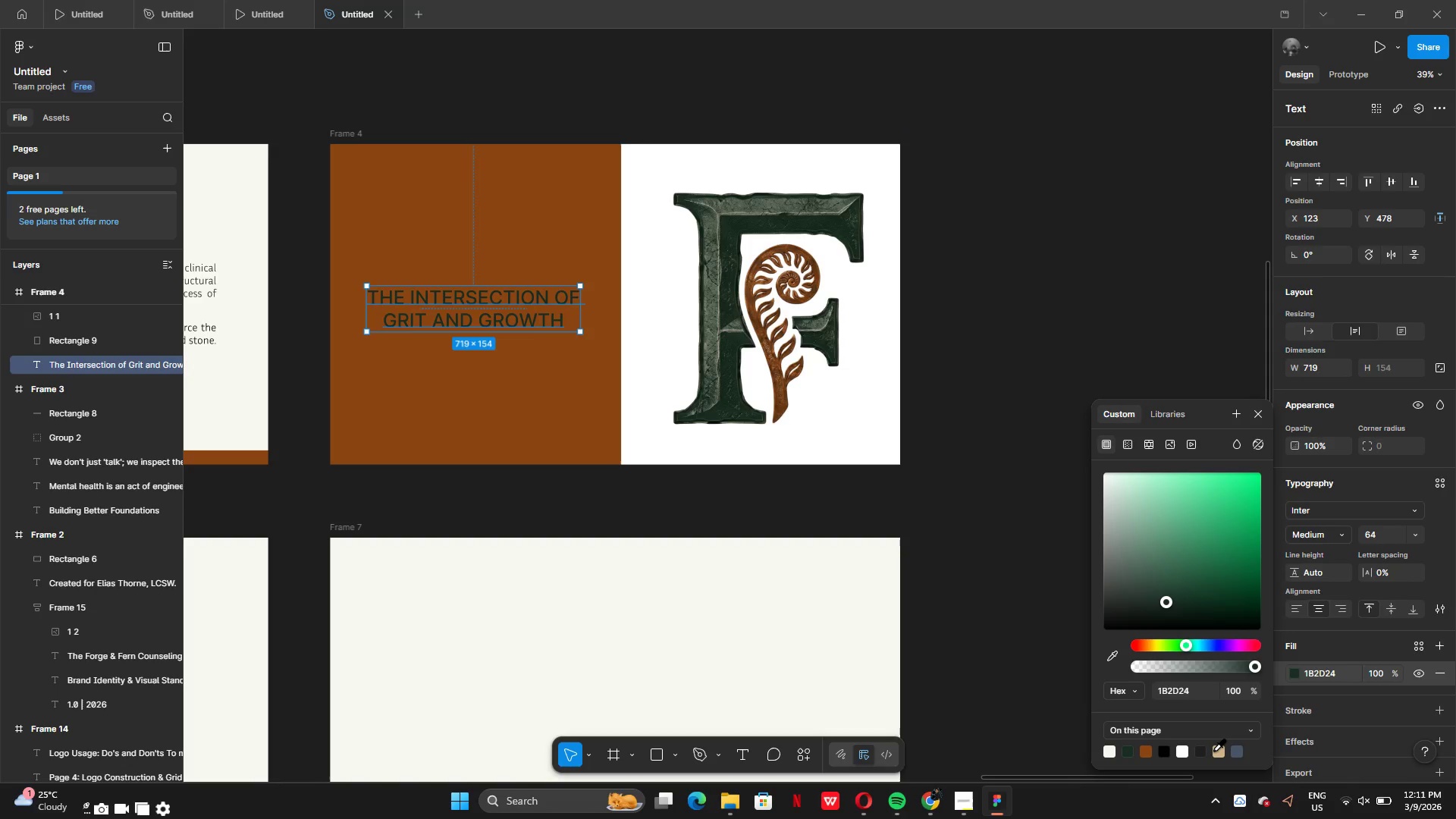 
left_click([1213, 750])
 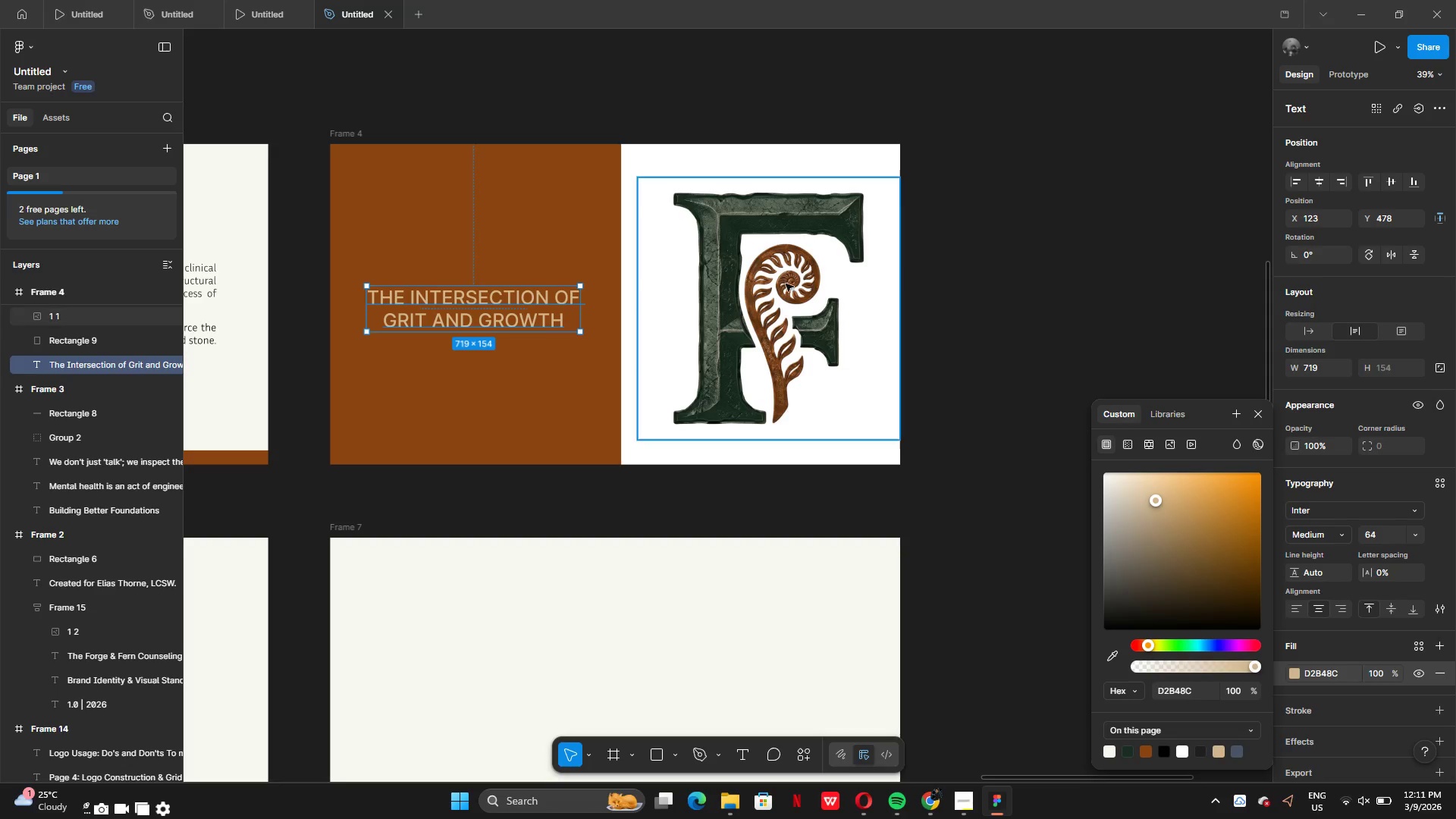 
left_click_drag(start_coordinate=[519, 318], to_coordinate=[519, 224])
 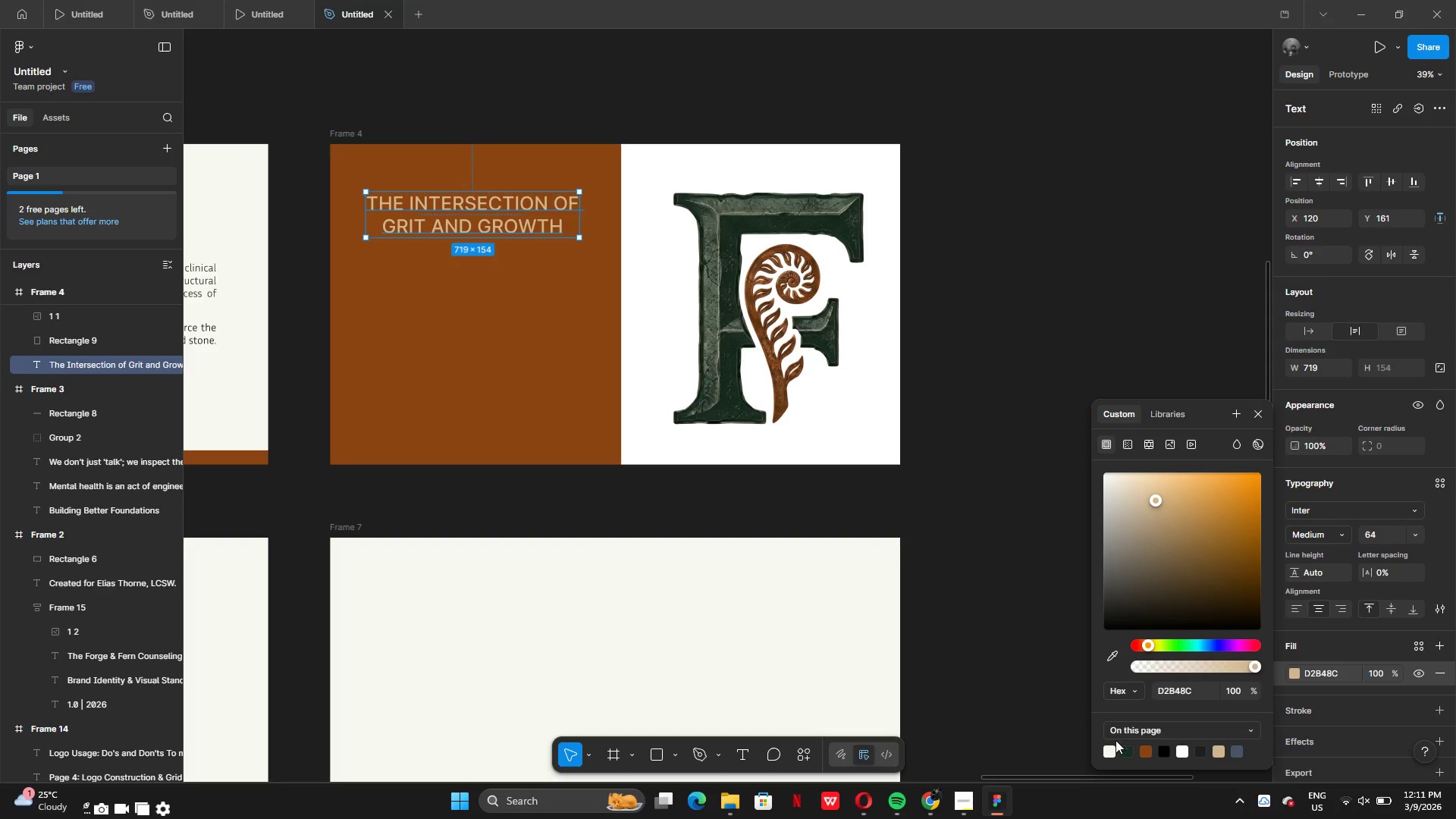 
left_click([1106, 747])
 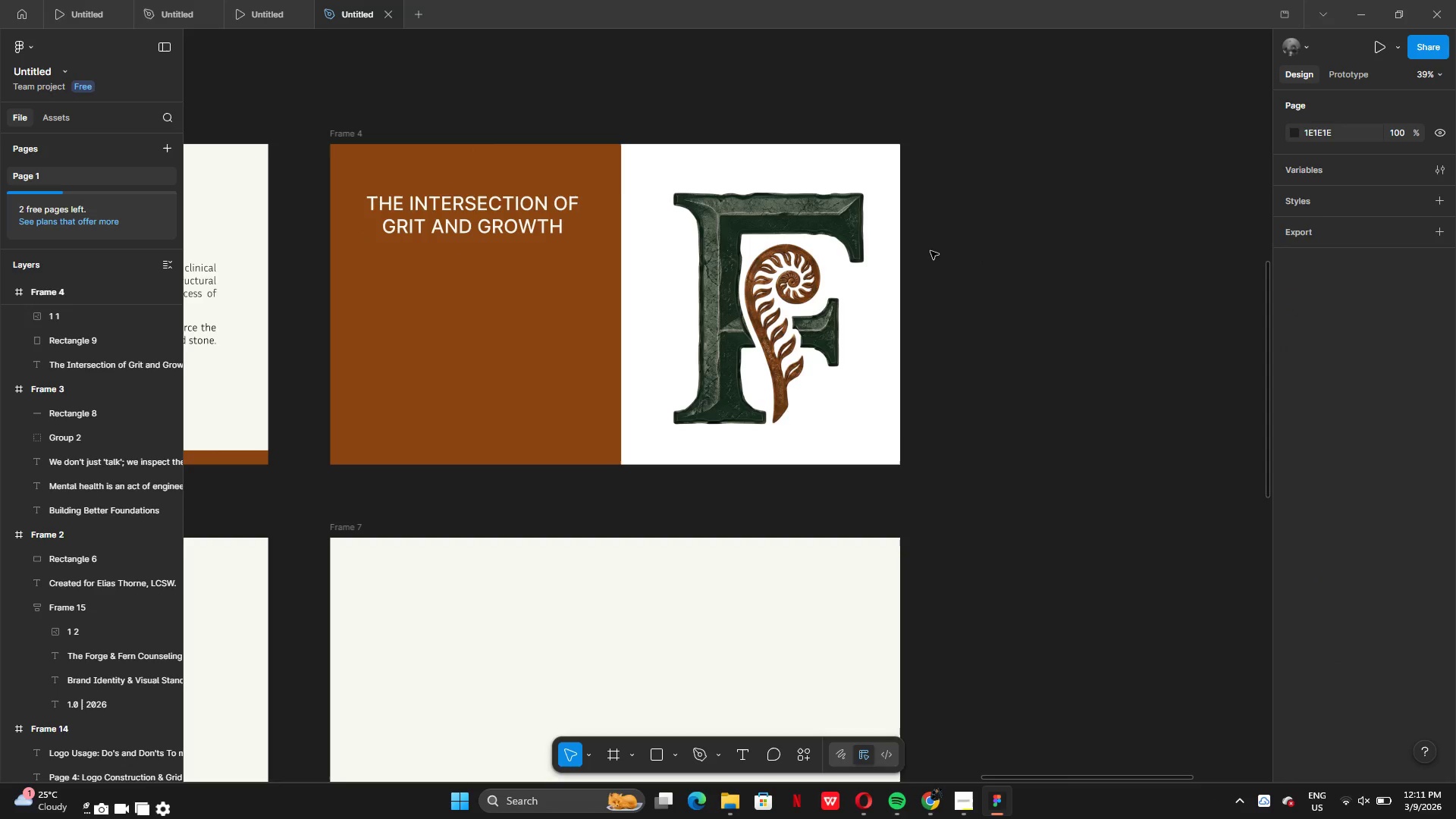 
left_click_drag(start_coordinate=[534, 216], to_coordinate=[534, 222])
 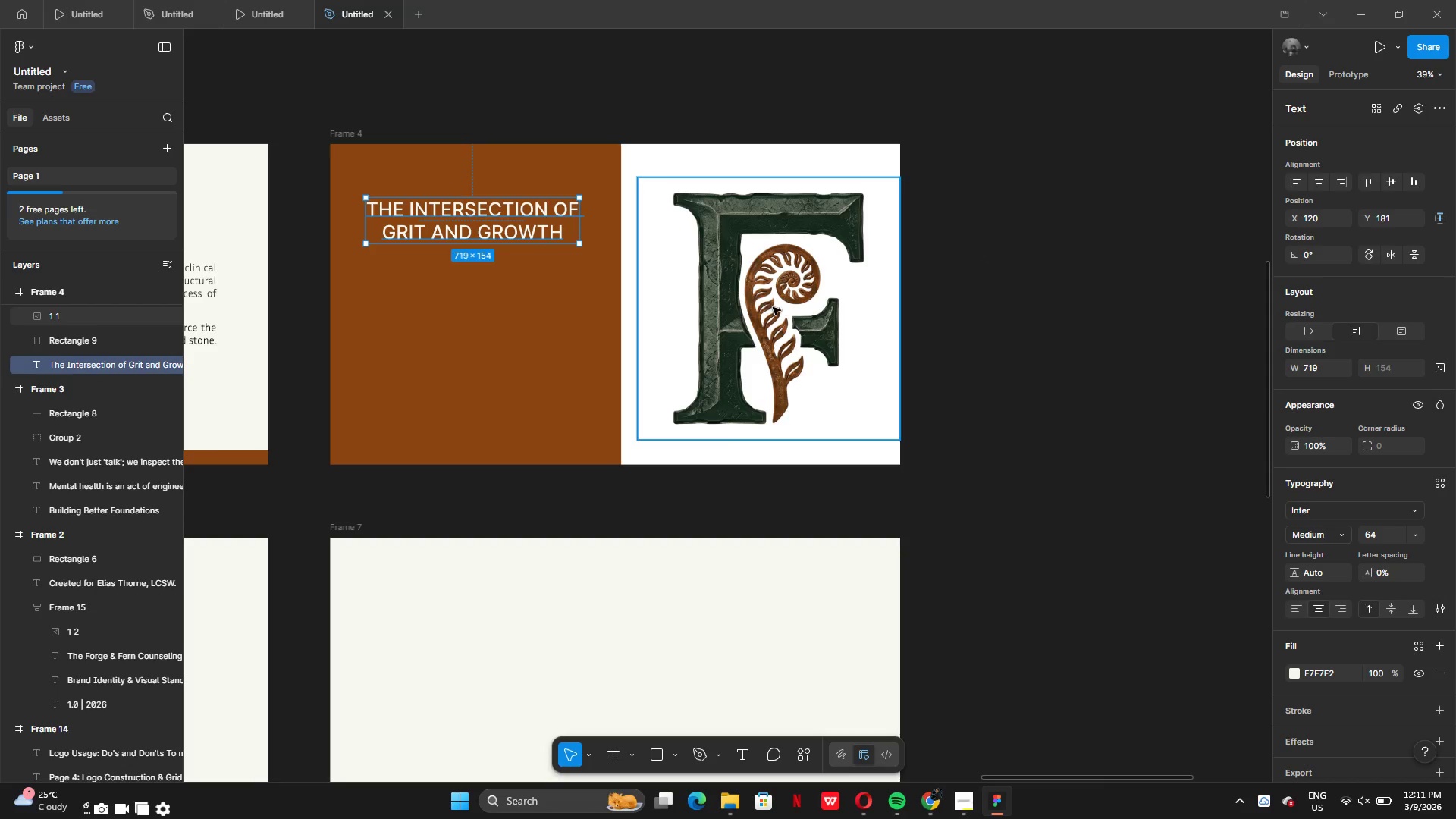 
left_click([773, 307])
 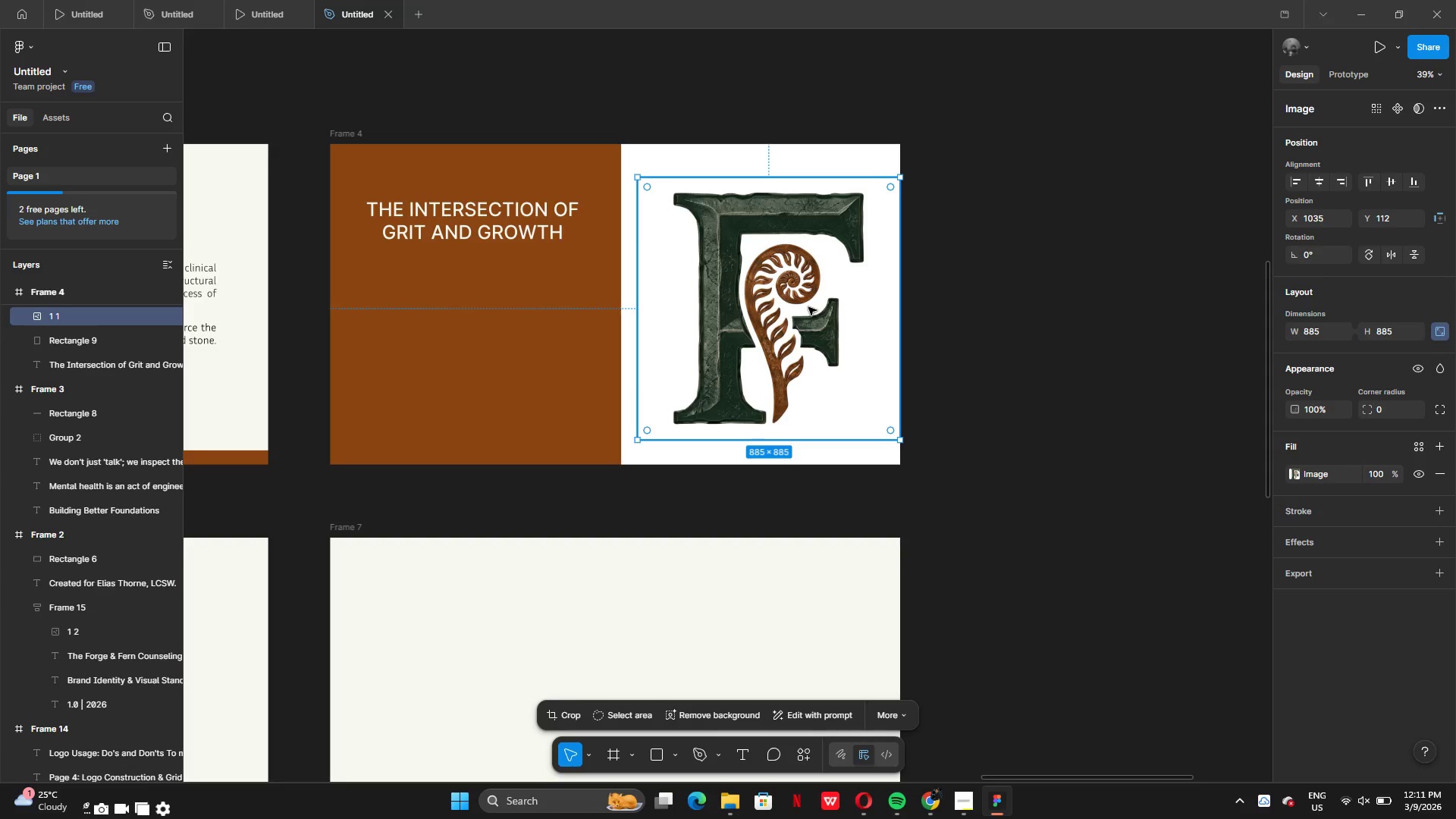 
left_click_drag(start_coordinate=[808, 307], to_coordinate=[799, 306])
 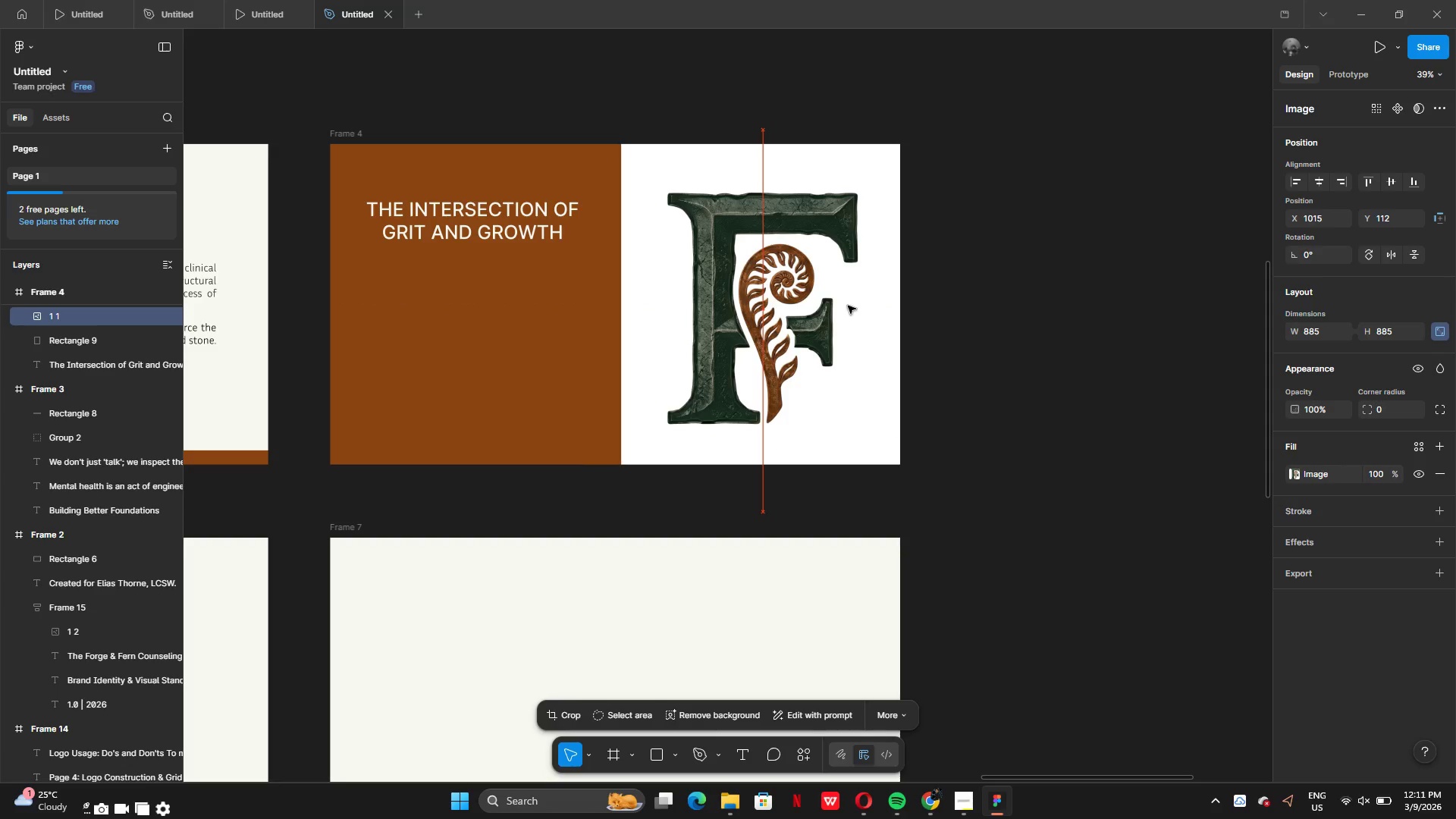 
wait(6.25)
 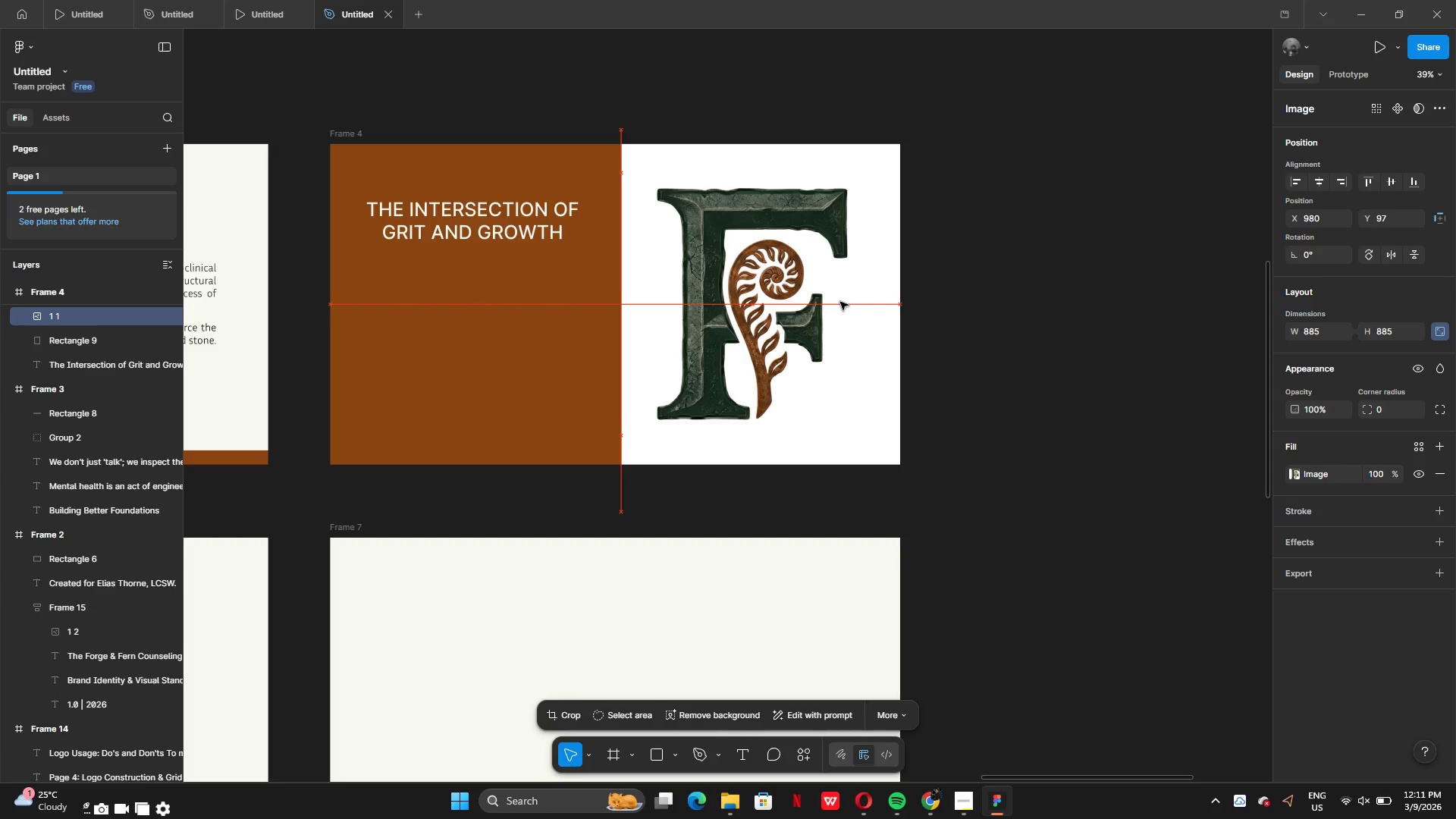 
left_click([927, 300])
 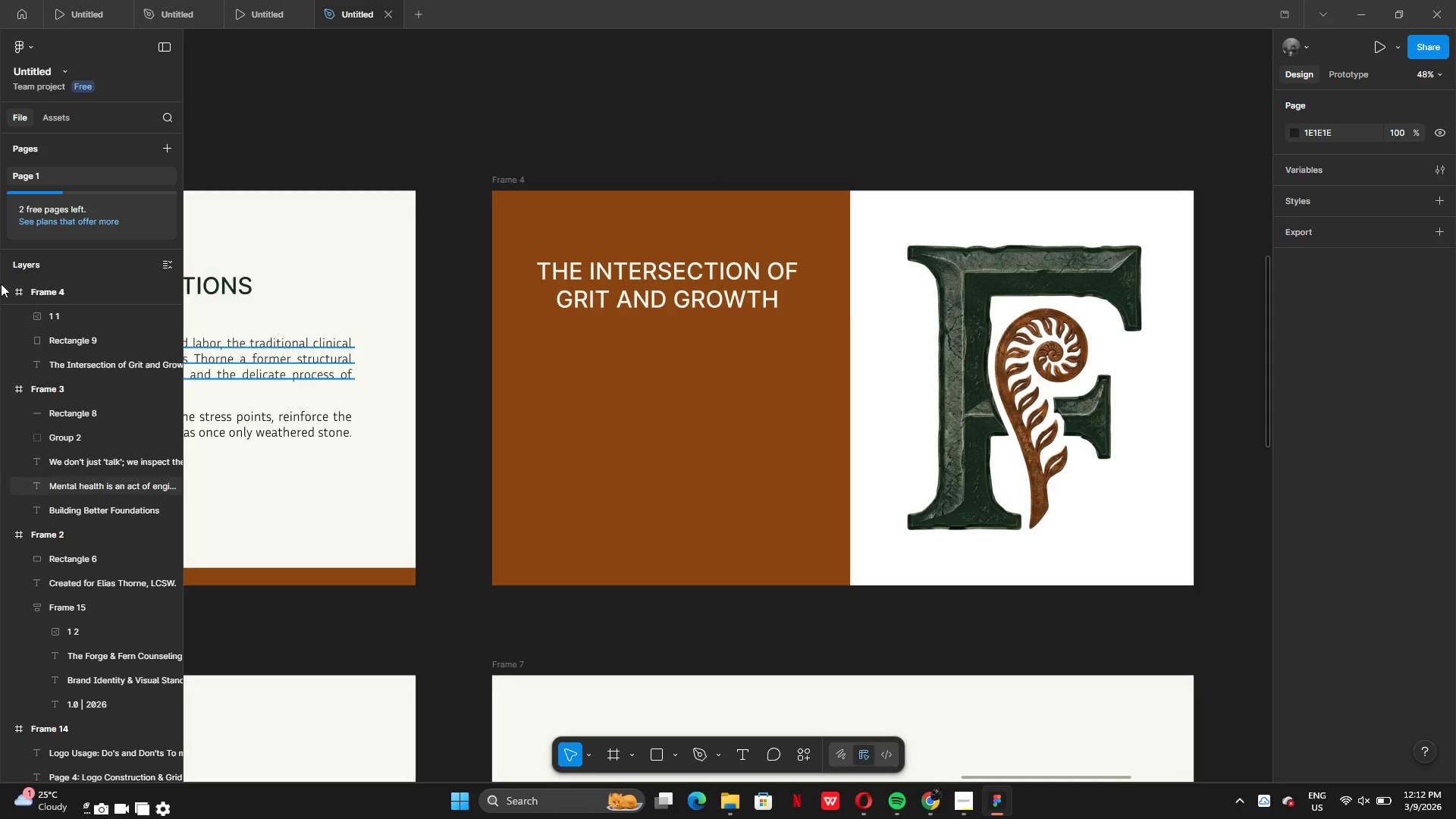 
wait(35.28)
 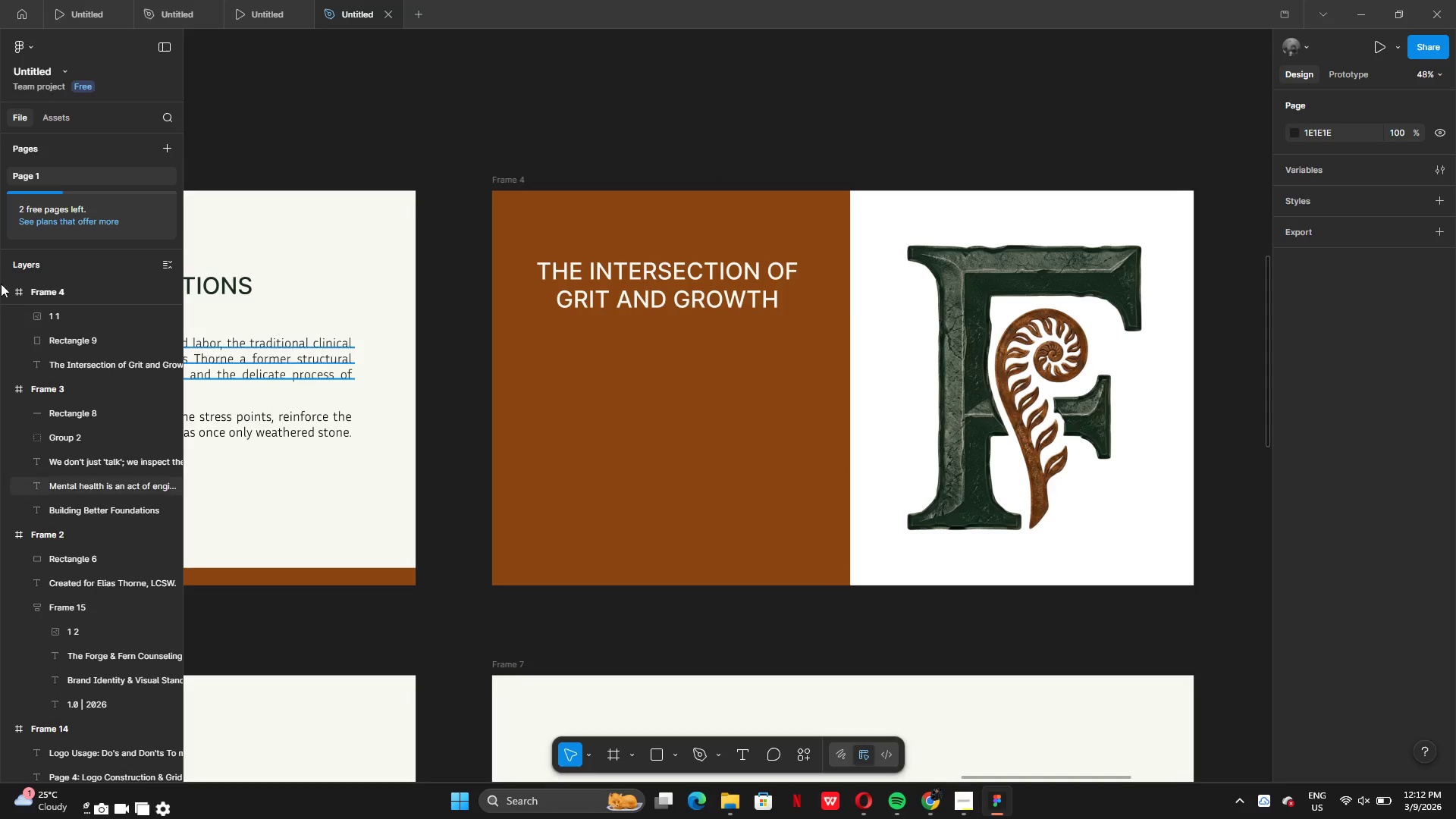 
double_click([372, 448])
 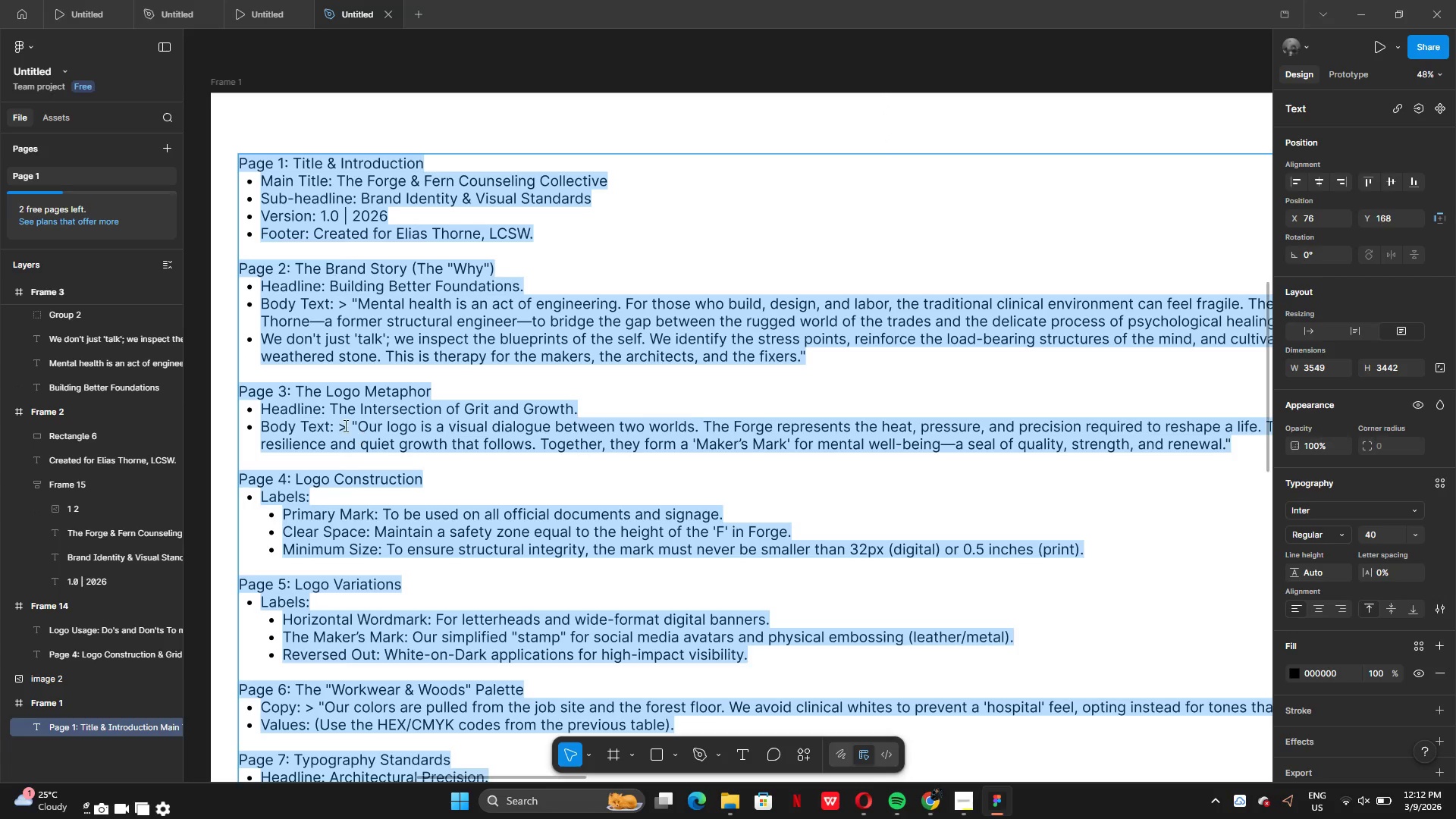 
left_click([344, 425])
 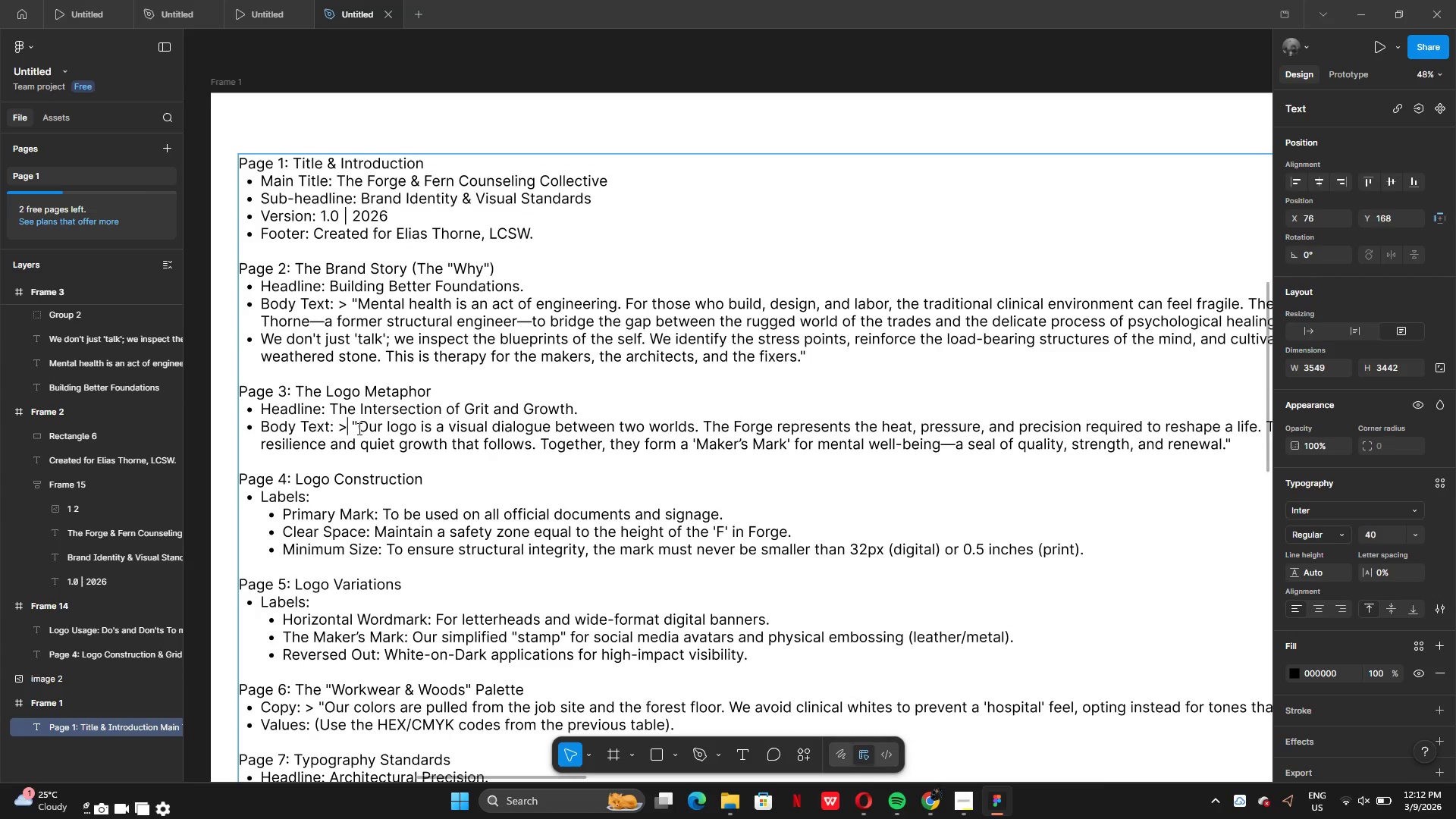 
left_click([362, 428])
 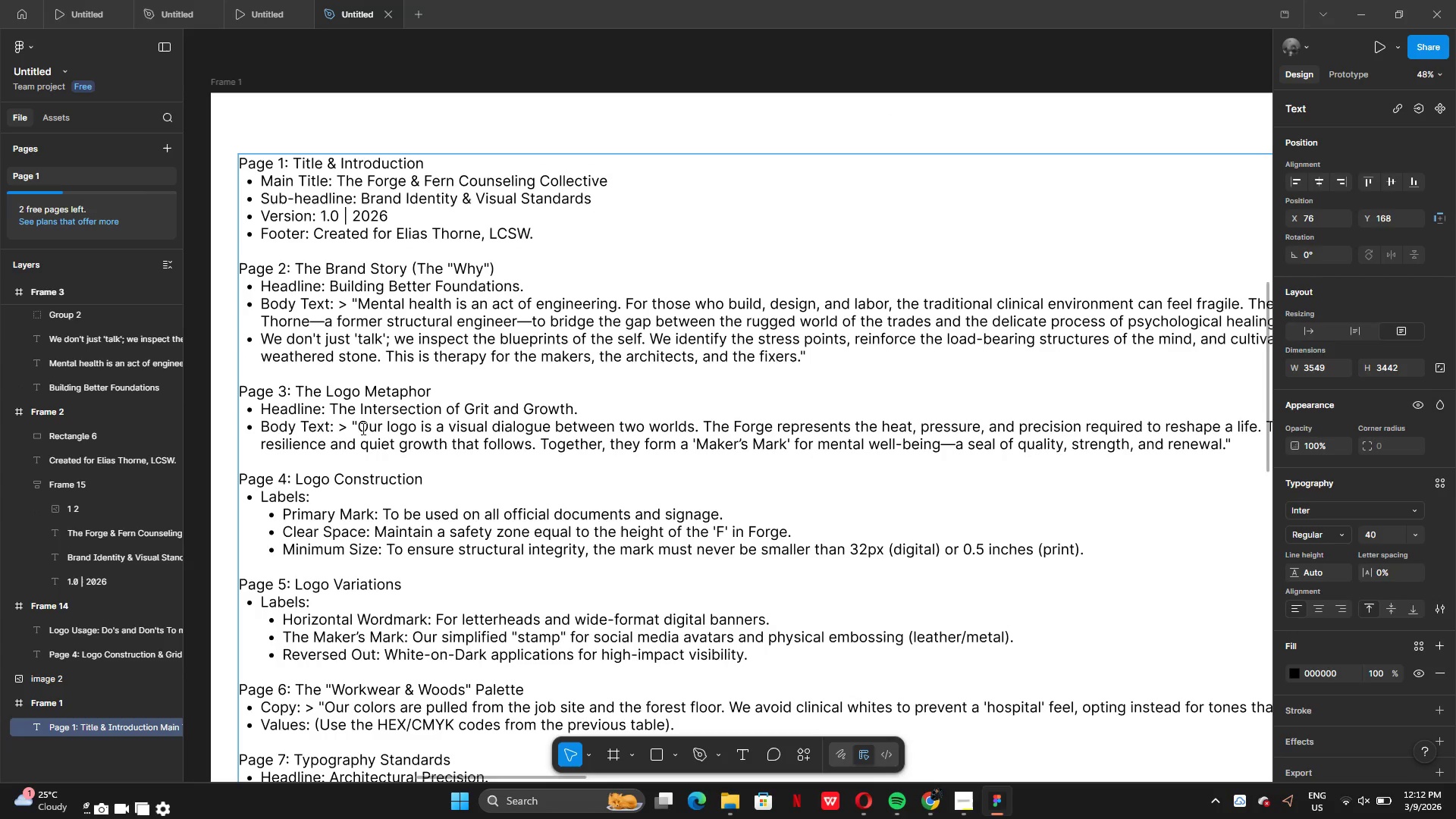 
left_click_drag(start_coordinate=[362, 428], to_coordinate=[824, 468])
 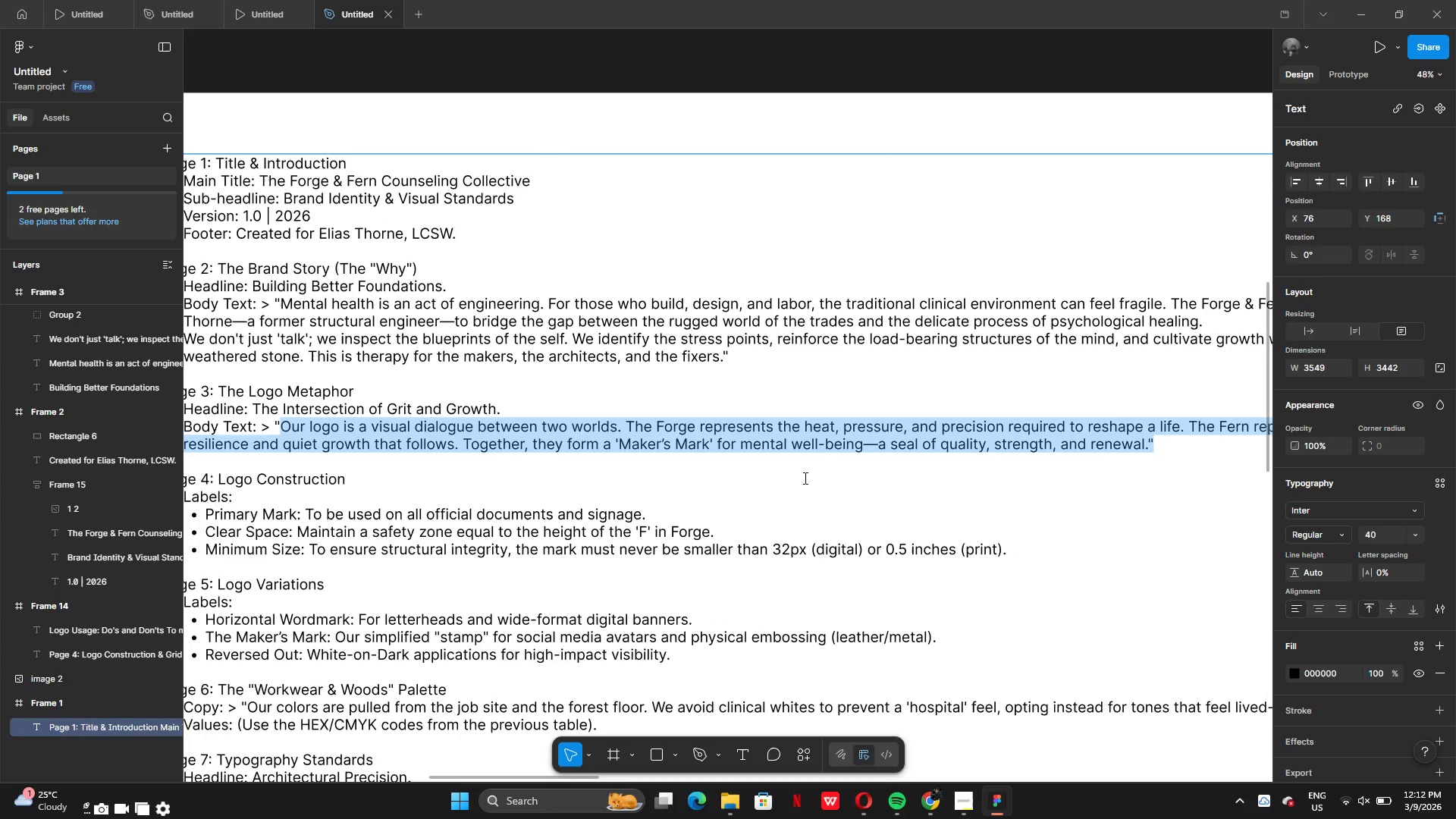 
key(Control+C)
 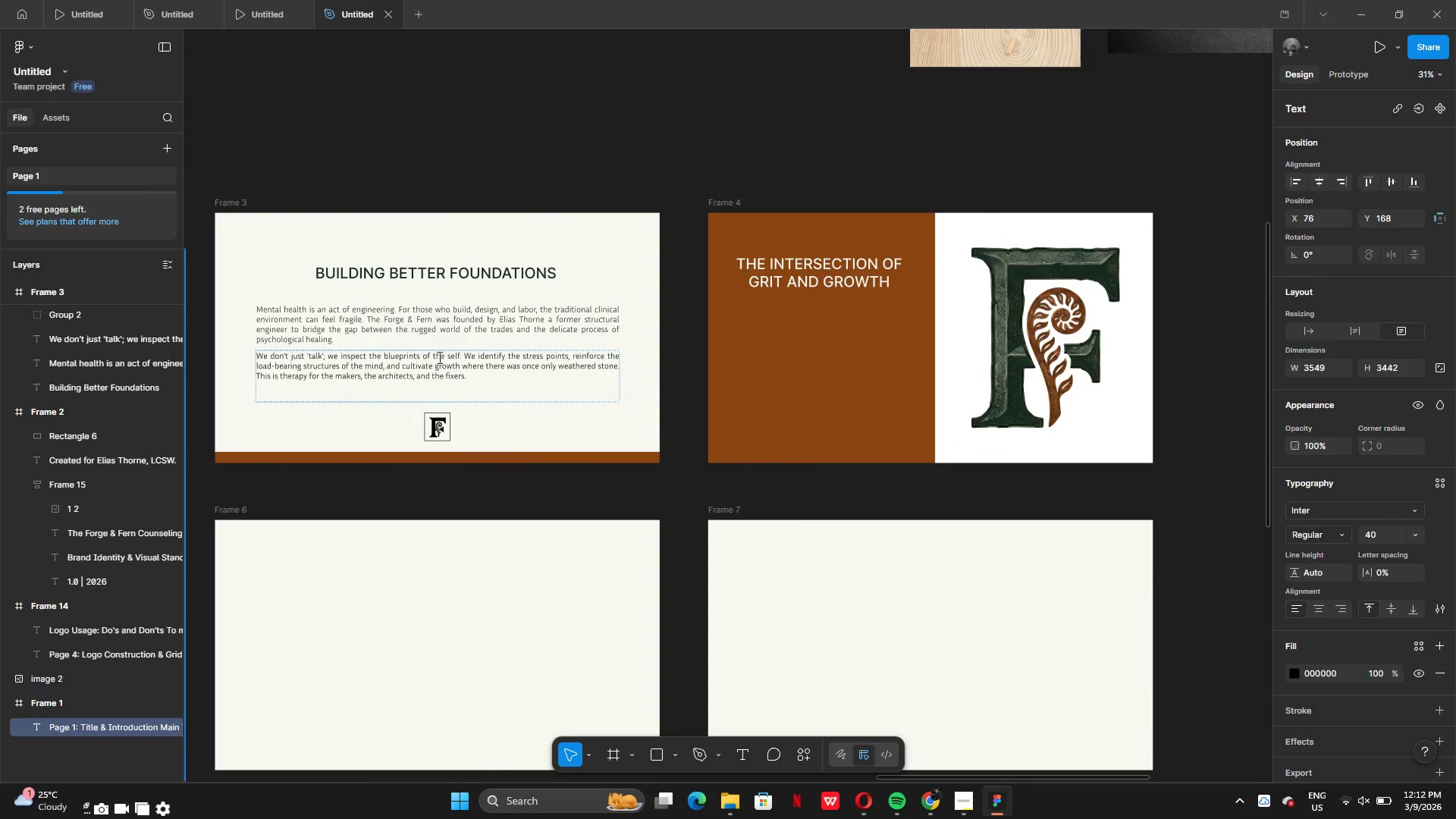 
left_click([556, 416])
 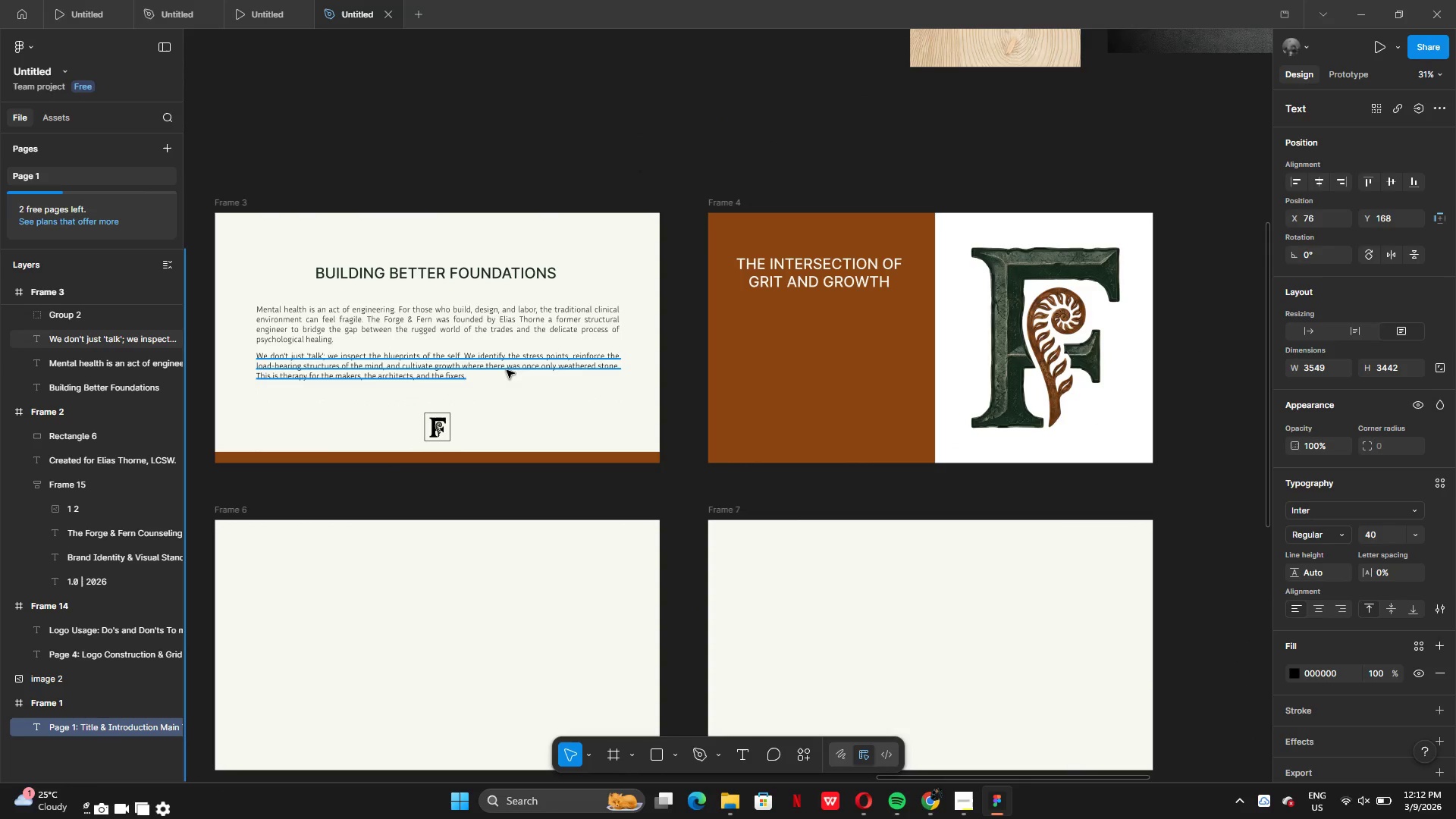 
left_click([507, 370])
 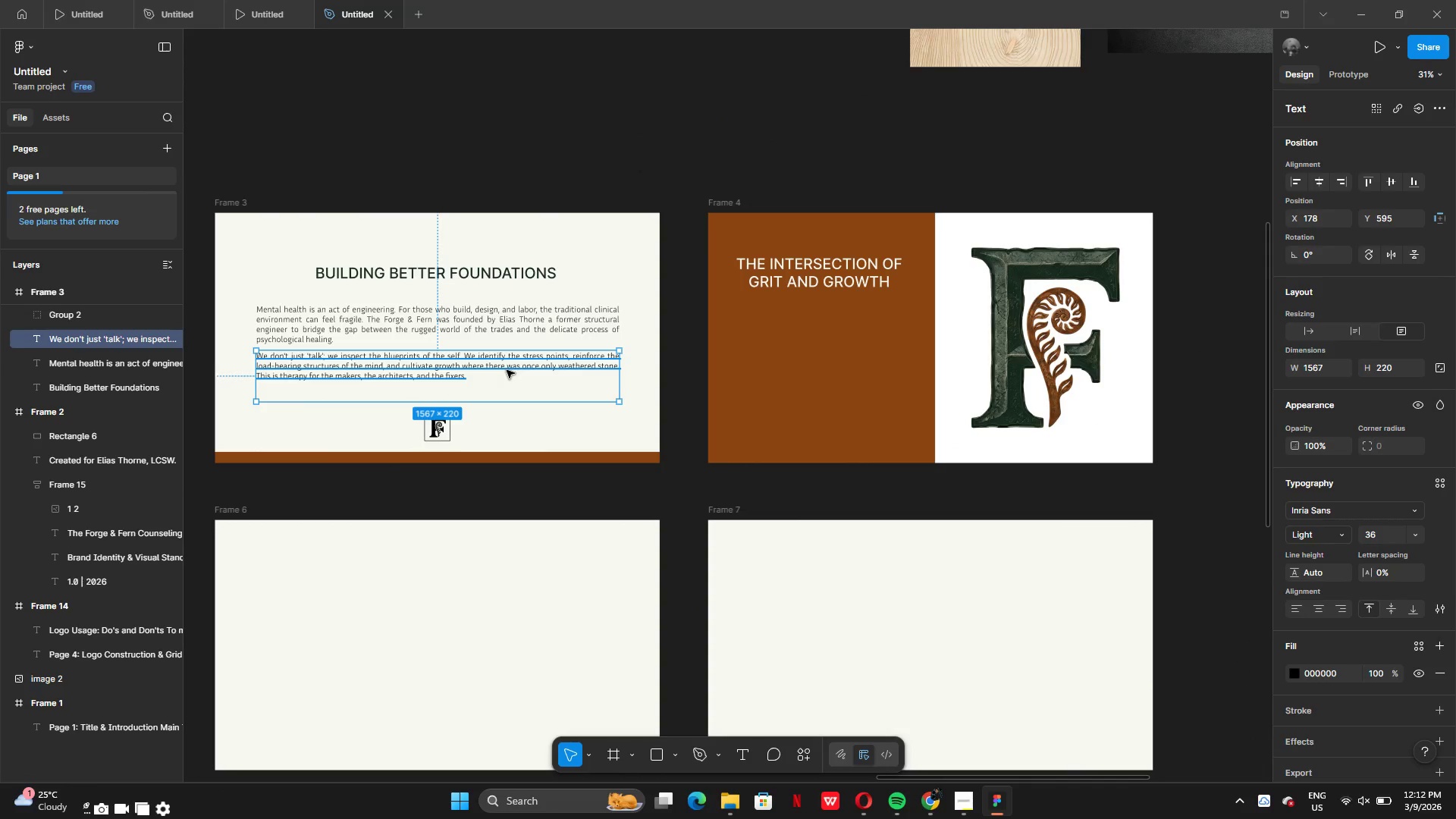 
hold_key(key=AltLeft, duration=0.58)
left_click_drag(start_coordinate=[491, 366], to_coordinate=[525, 376])
 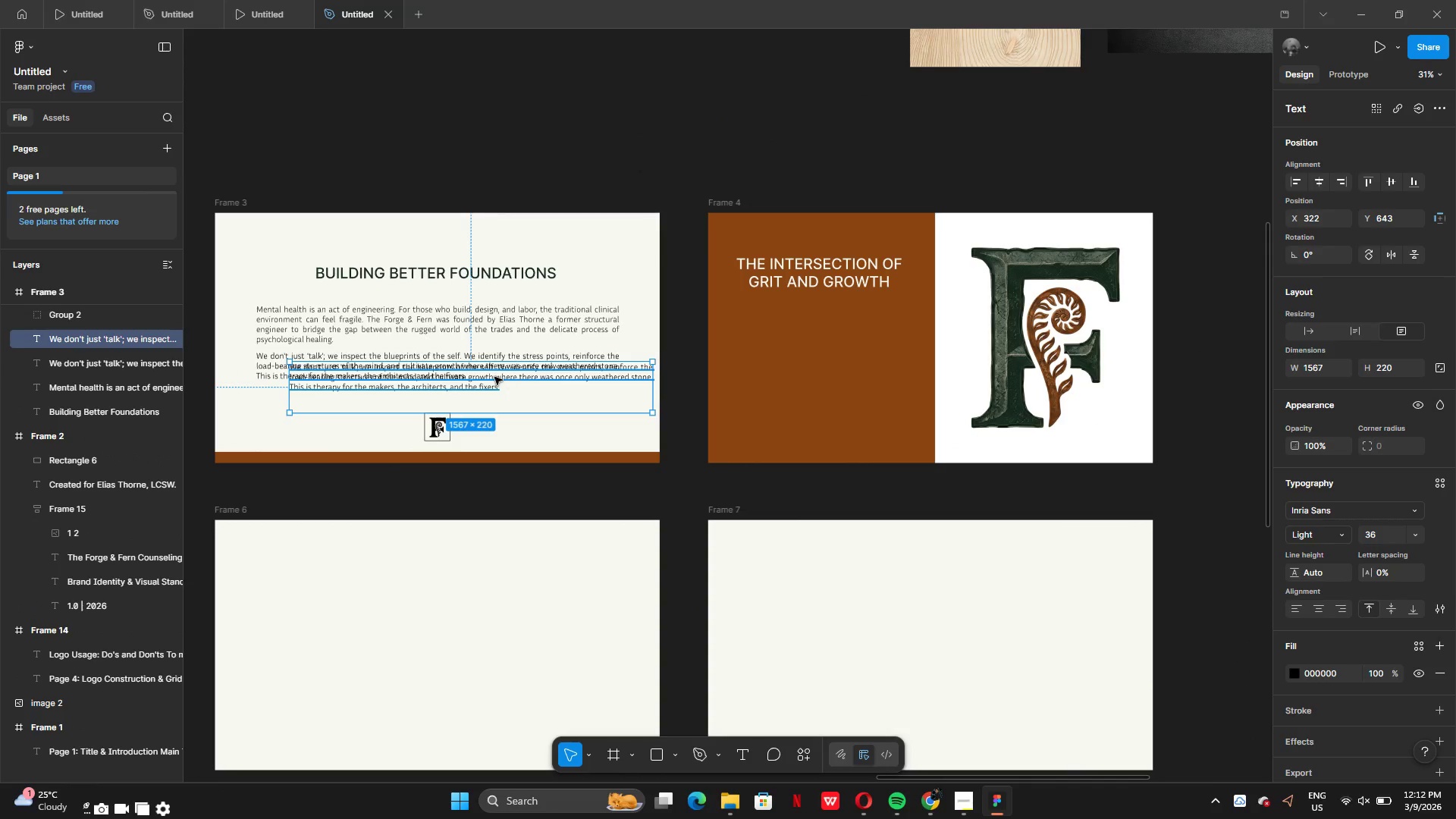 
left_click_drag(start_coordinate=[494, 377], to_coordinate=[707, 380])
 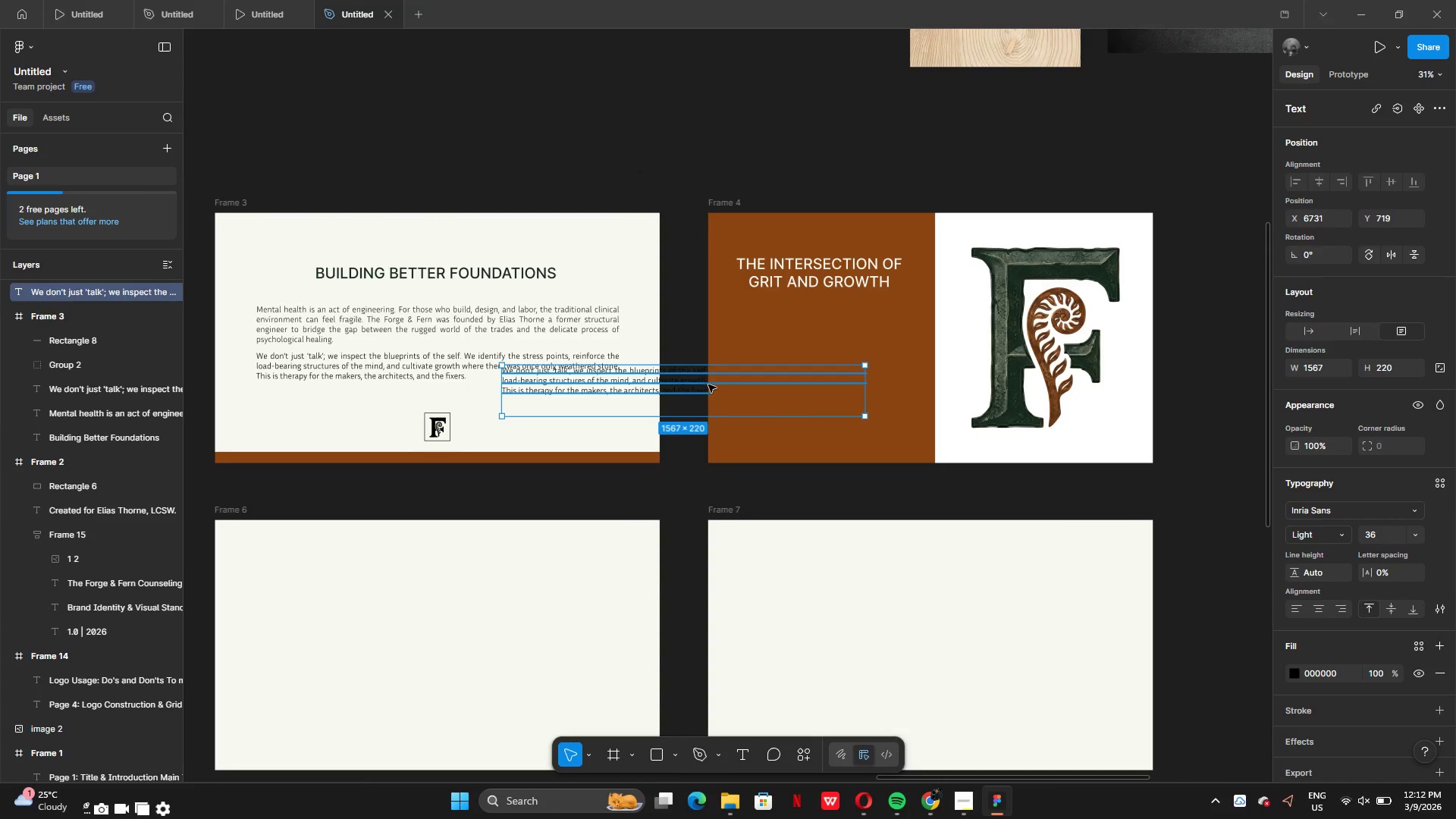 
left_click_drag(start_coordinate=[708, 384], to_coordinate=[807, 387])
 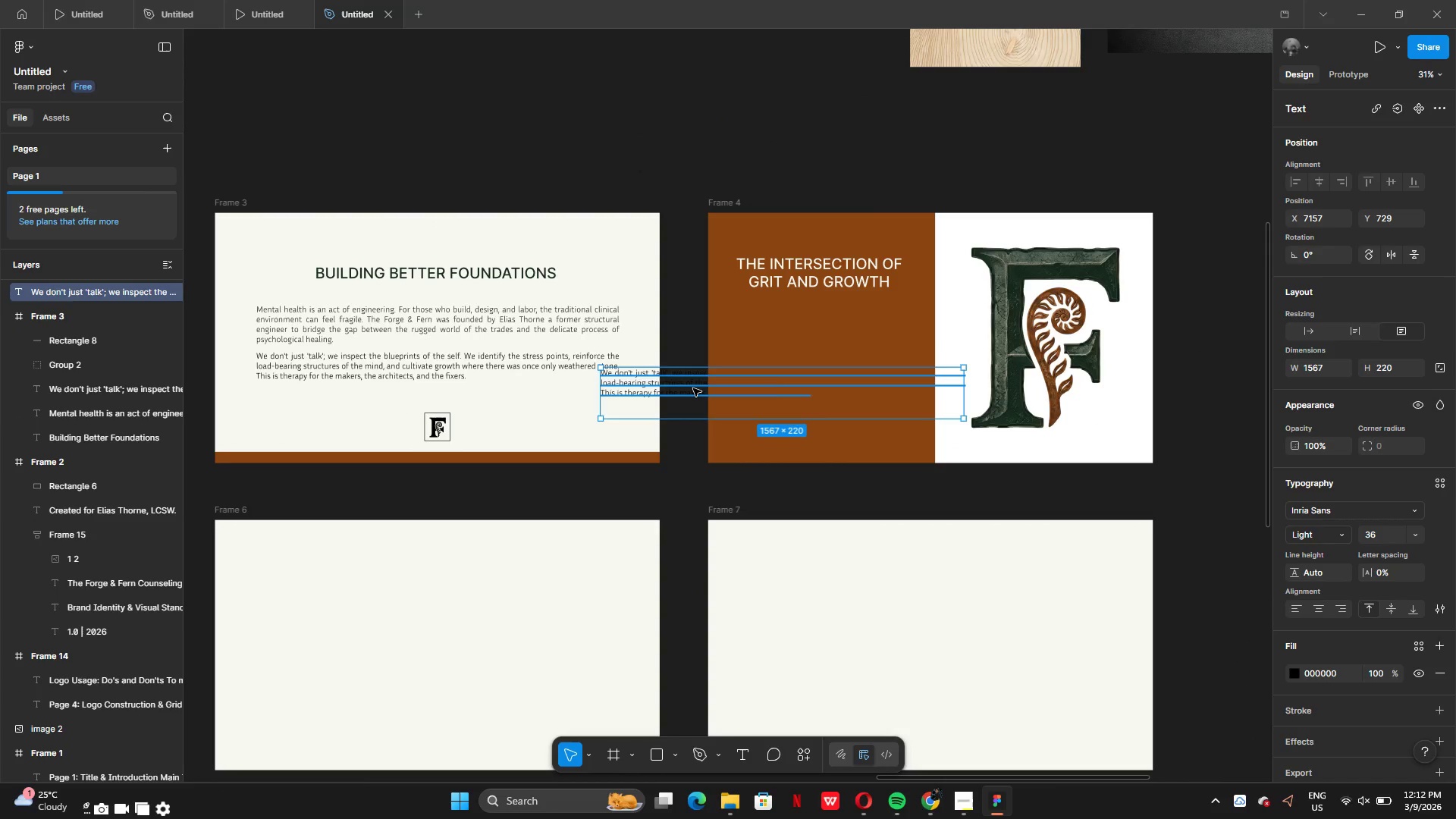 
left_click_drag(start_coordinate=[693, 388], to_coordinate=[813, 384])
 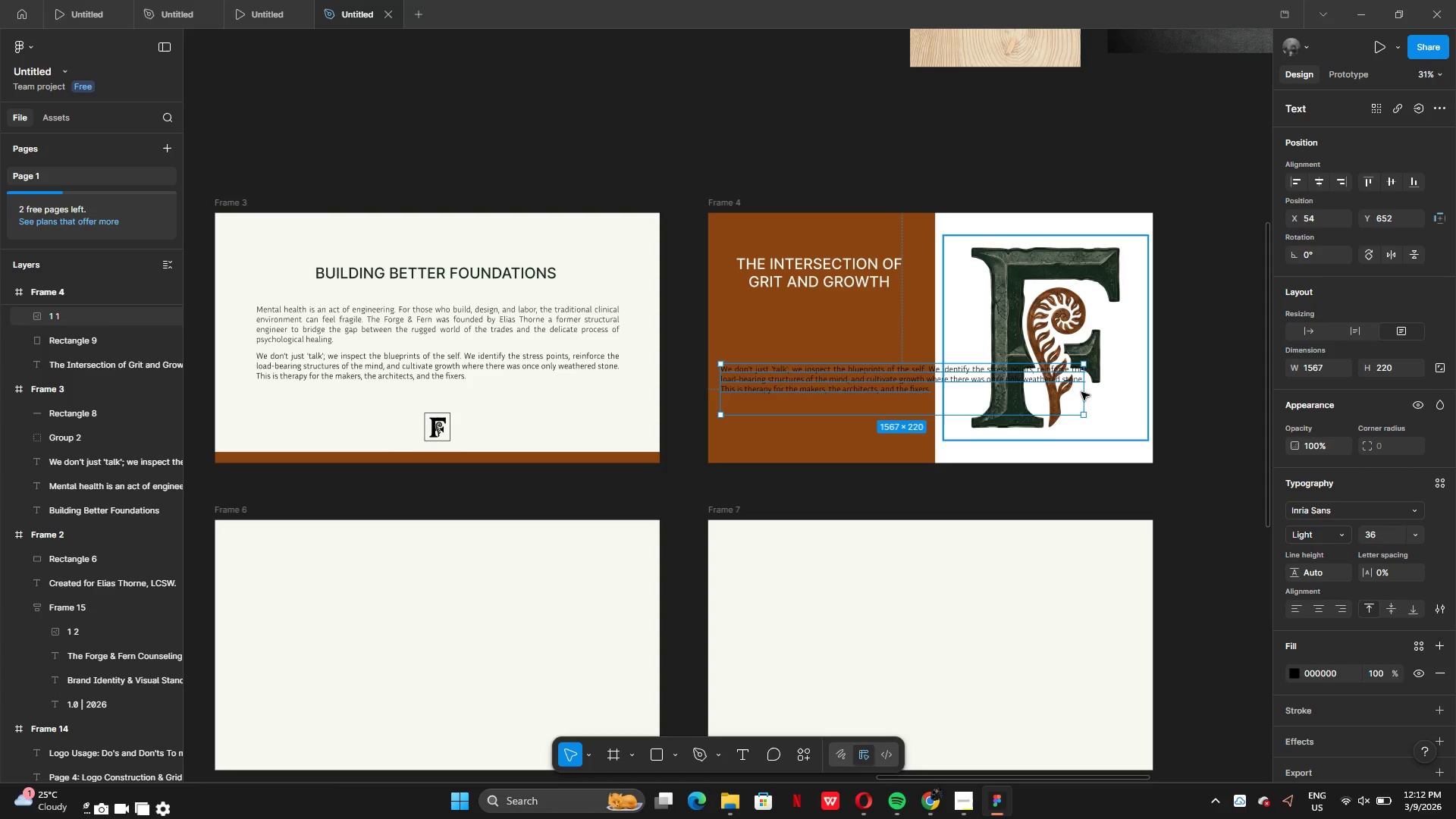 
left_click_drag(start_coordinate=[1086, 389], to_coordinate=[915, 391])
 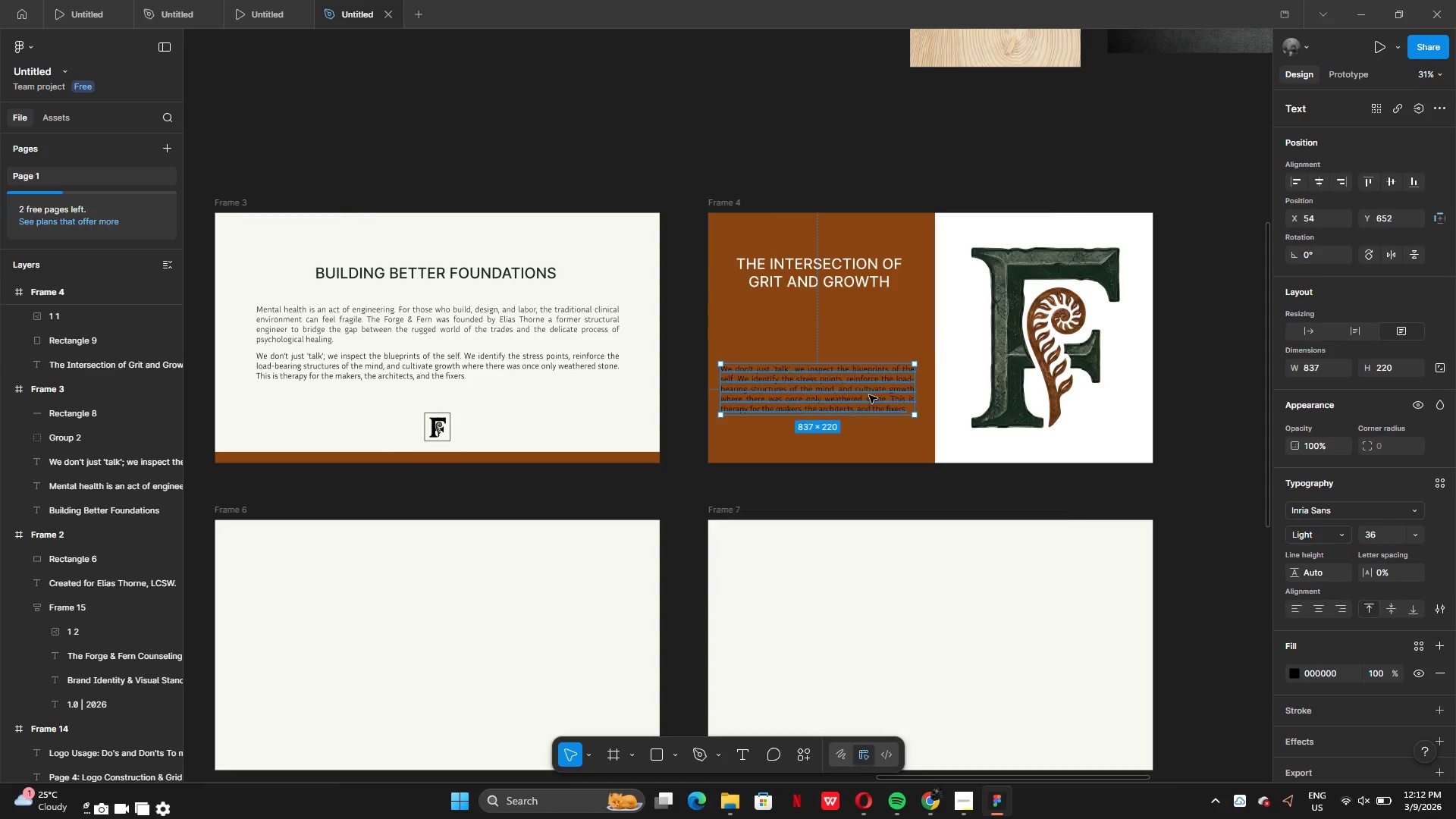 
left_click_drag(start_coordinate=[868, 397], to_coordinate=[874, 369])
 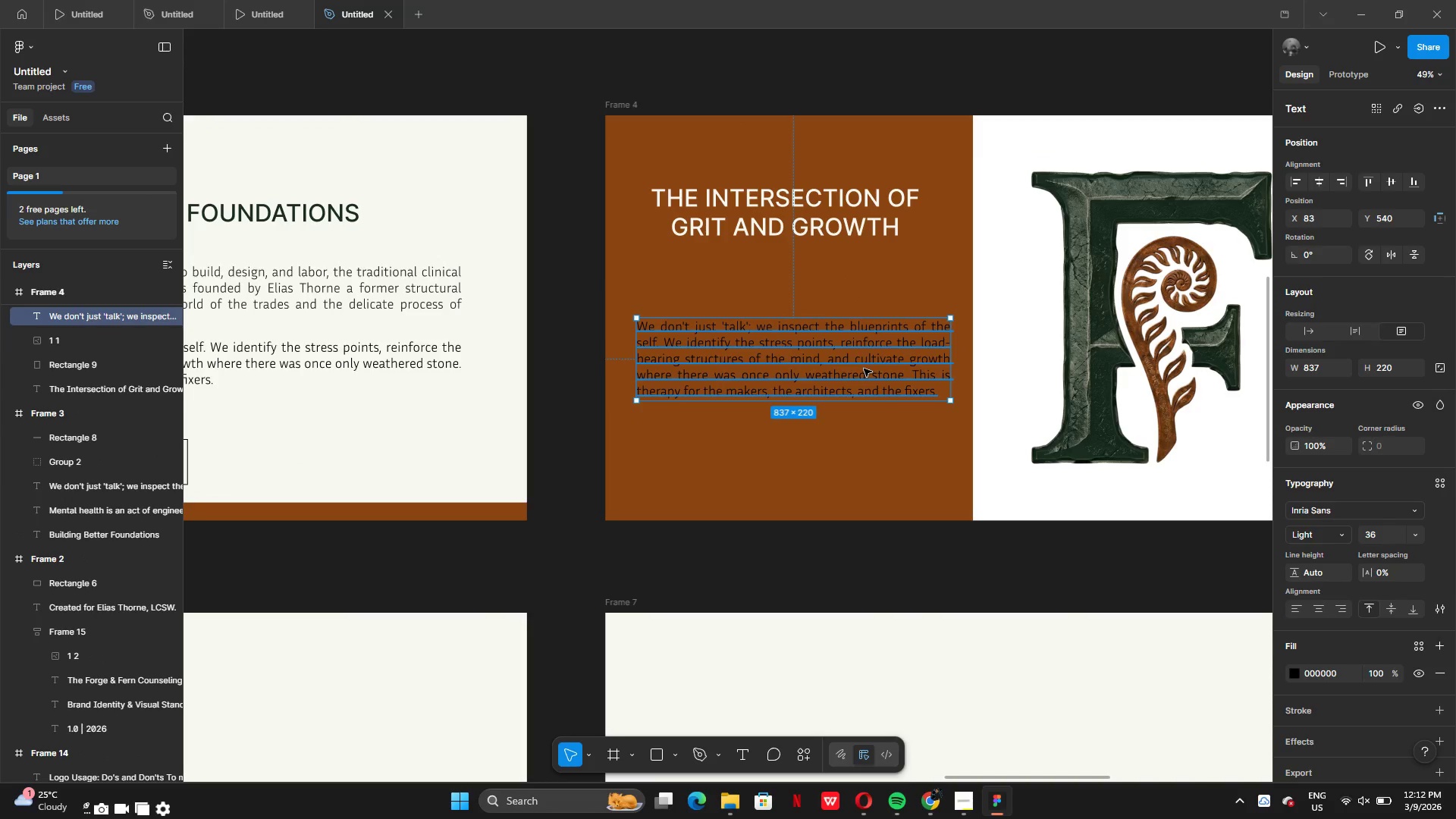 
double_click([864, 369])
 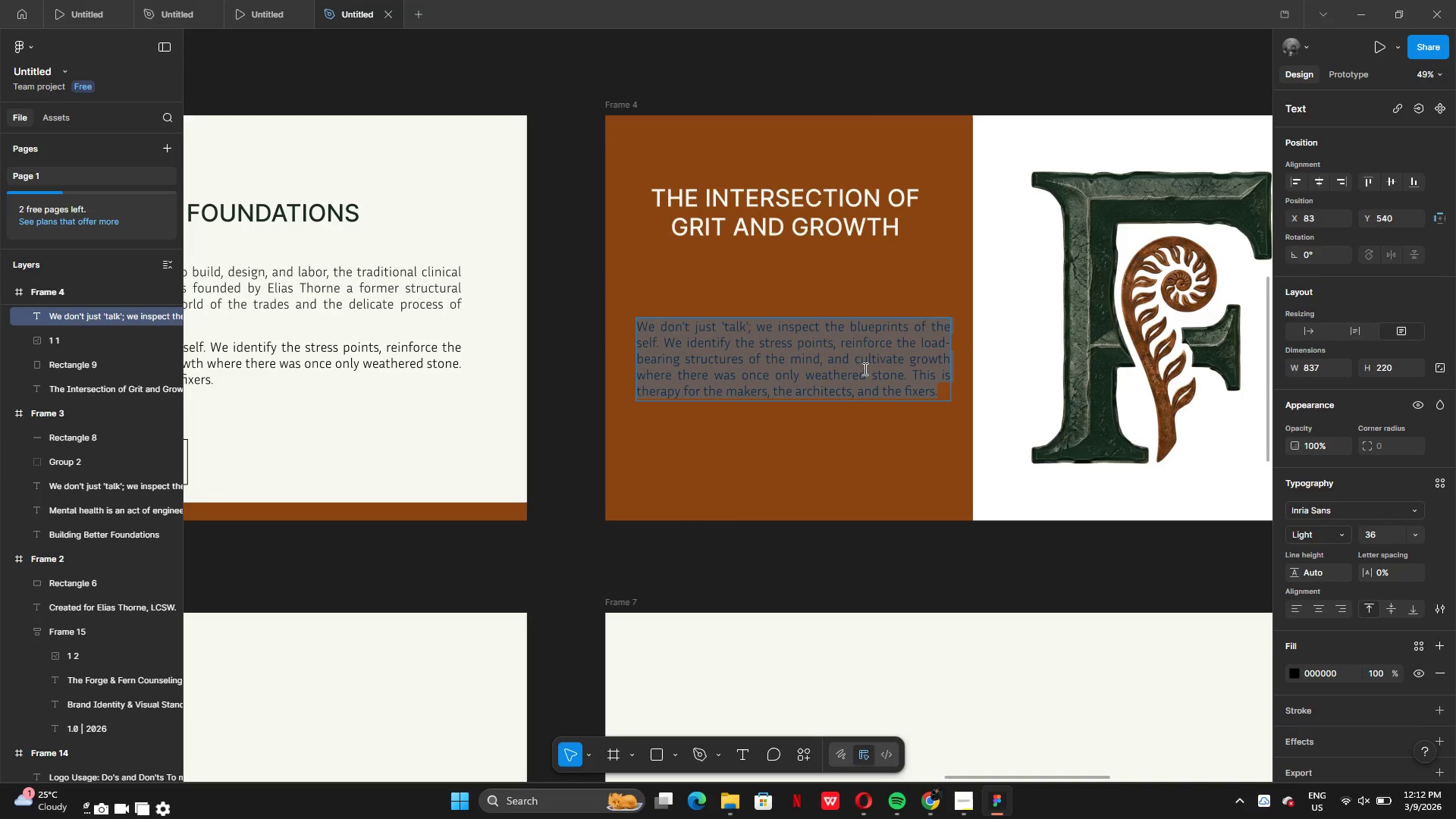 
key(Control+V)
 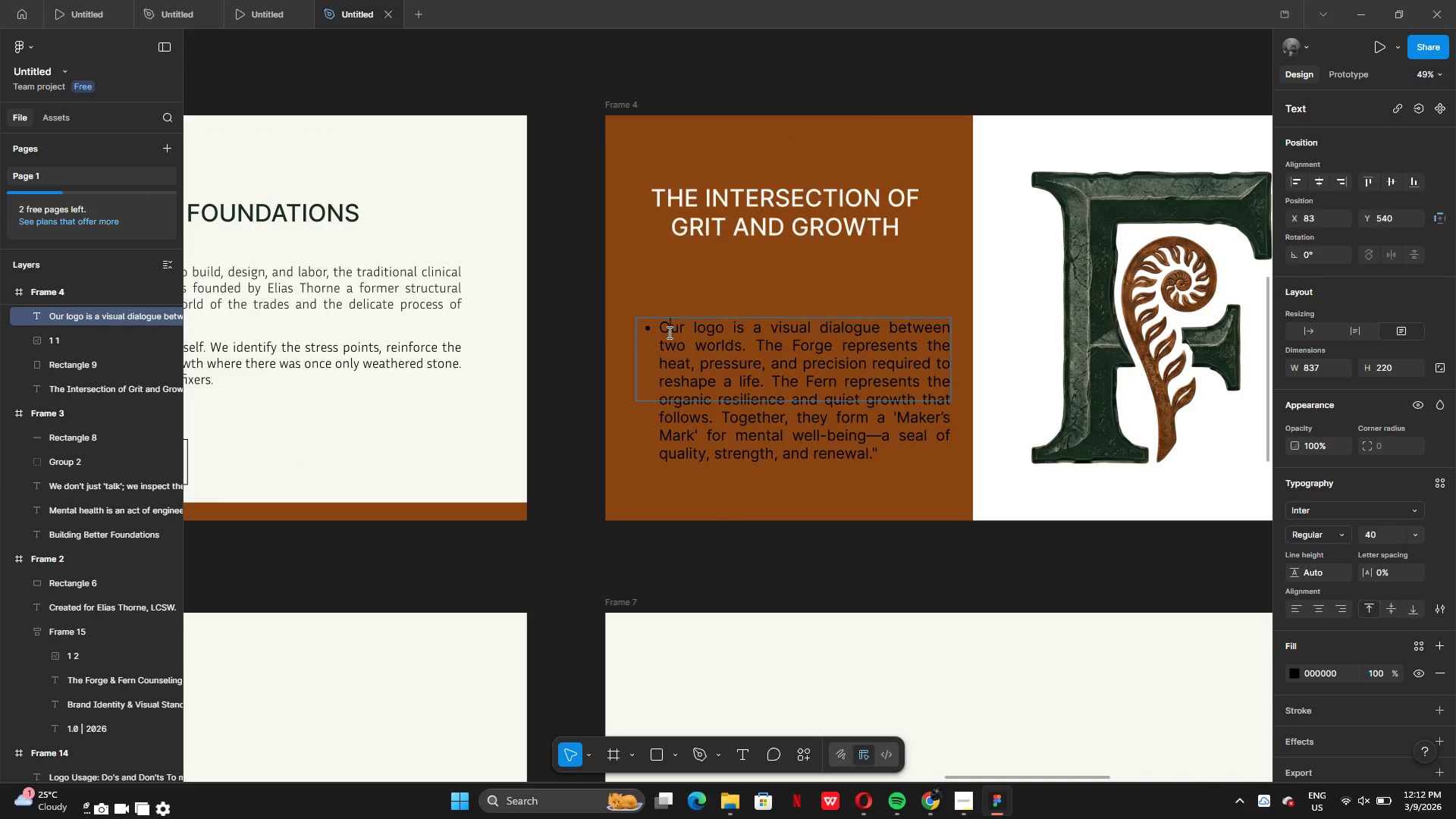 
left_click([656, 331])
 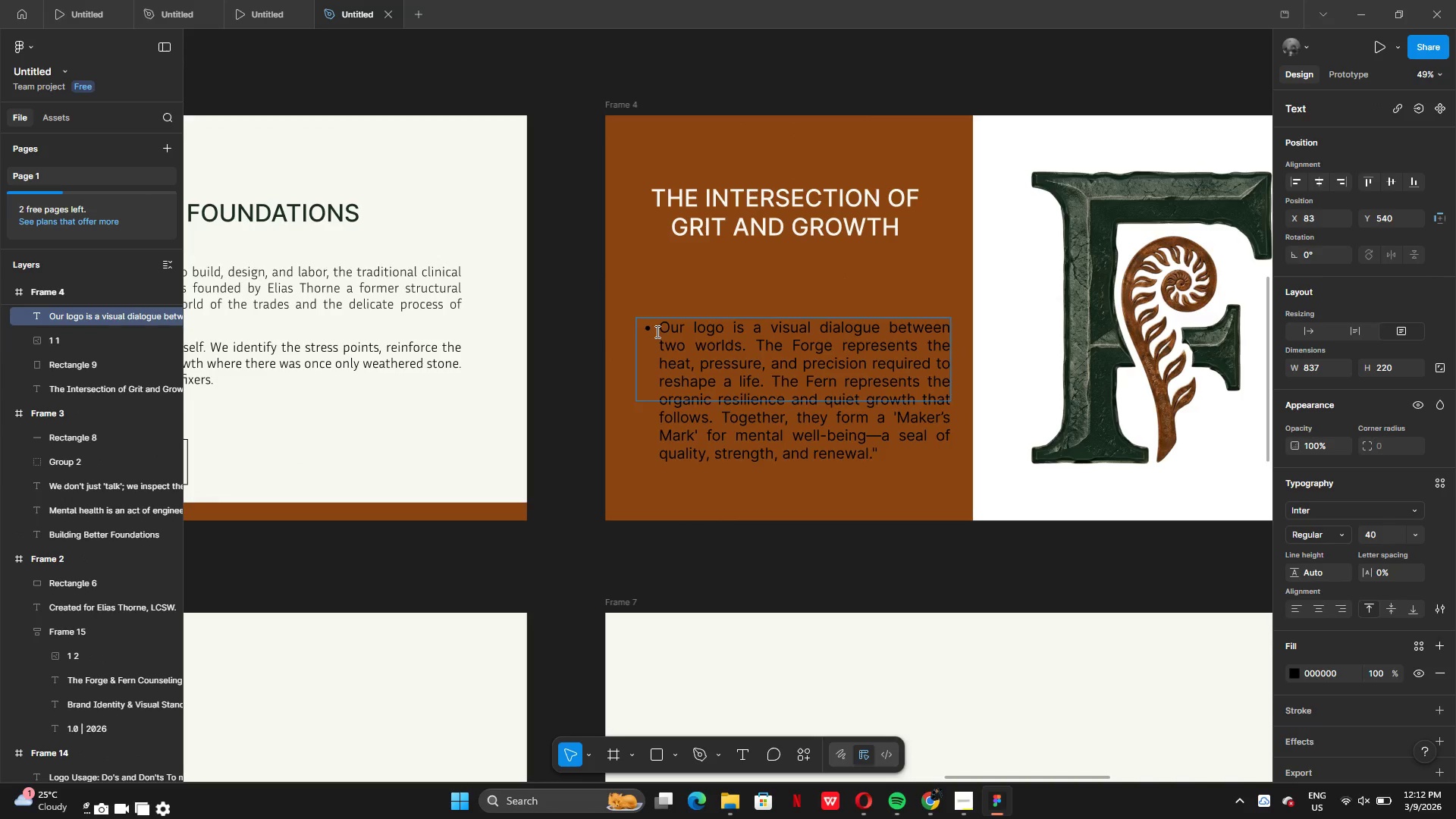 
key(Control+Backspace)
 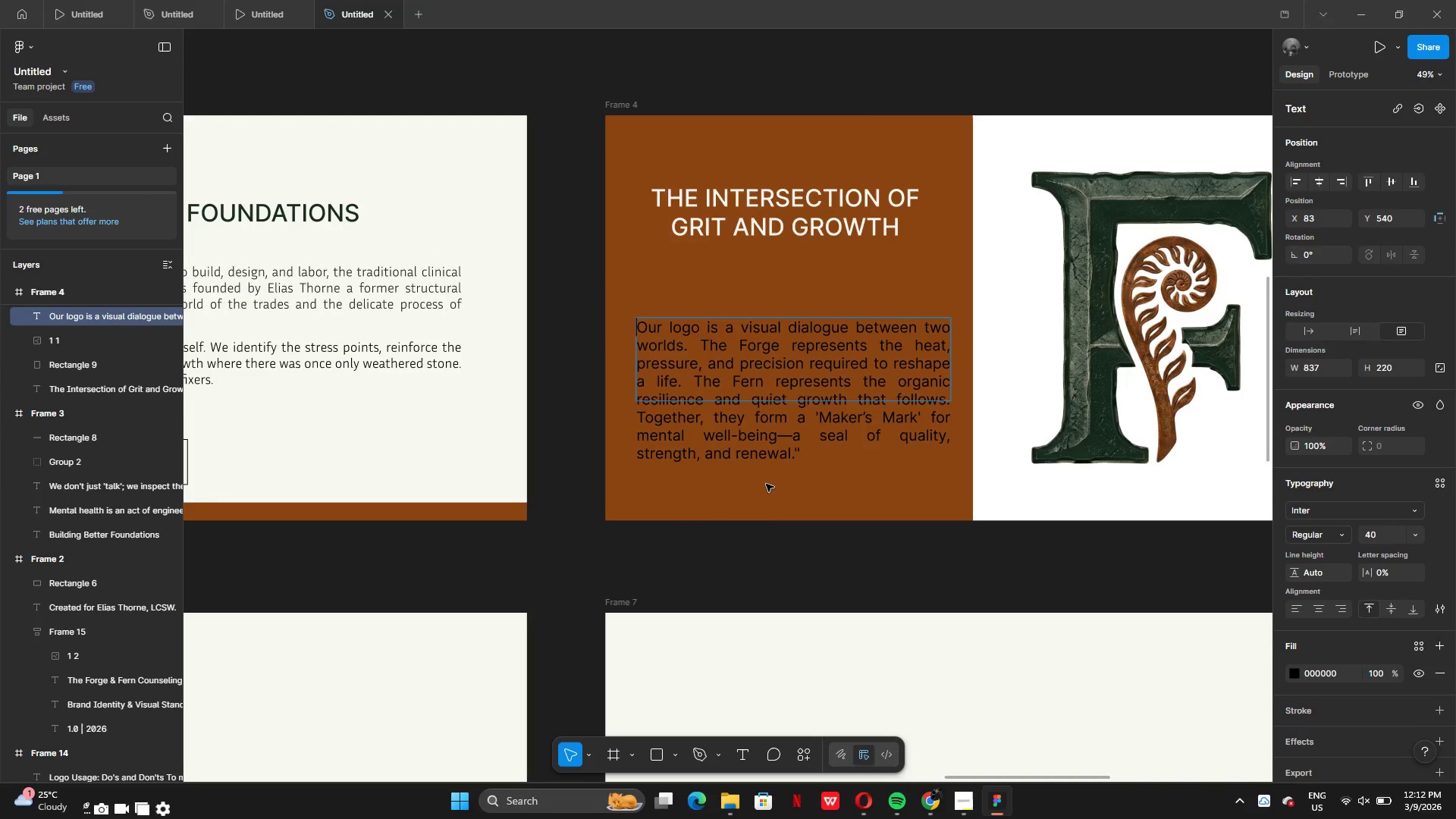 
left_click([766, 485])
 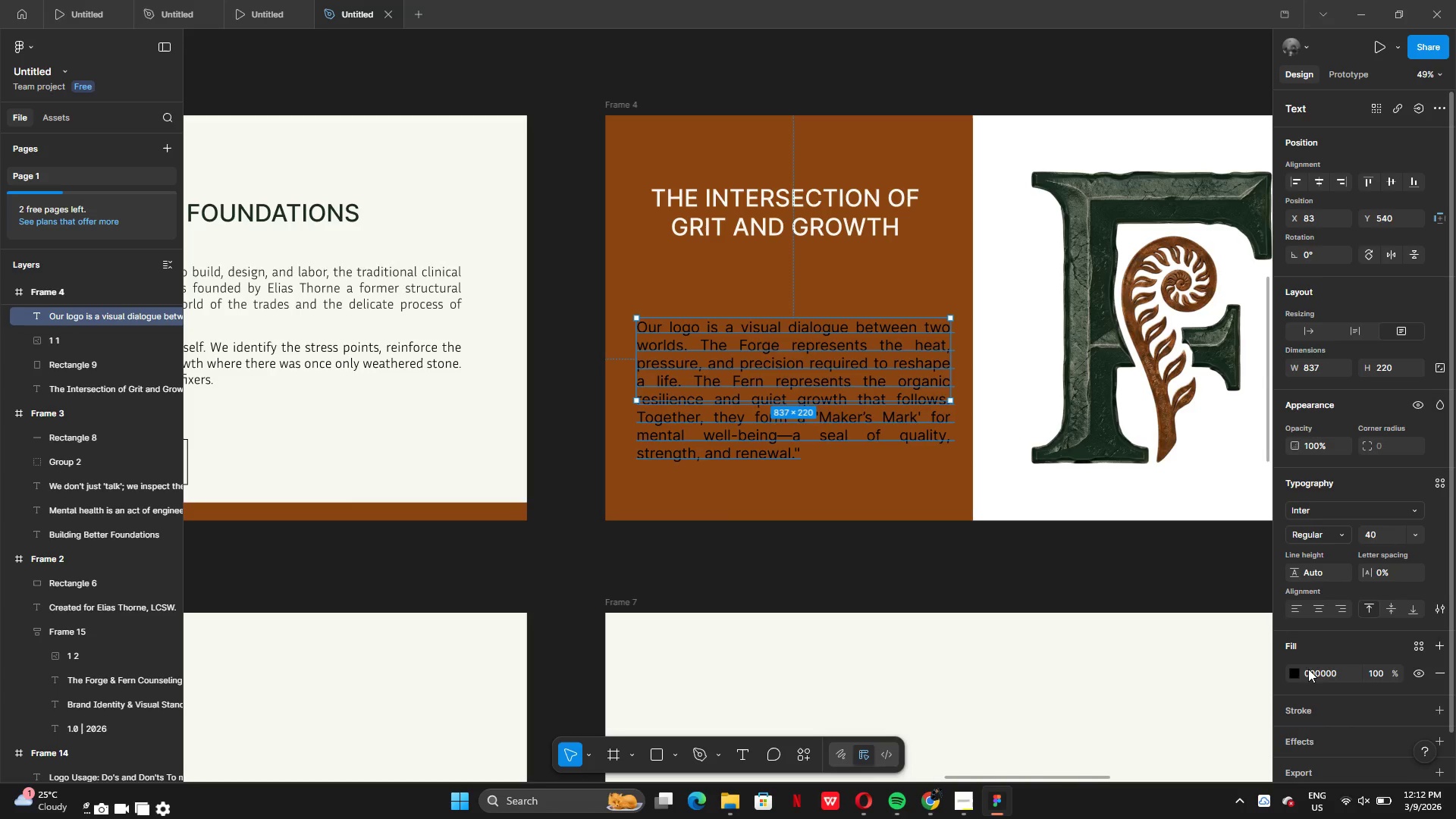 
left_click([1291, 674])
 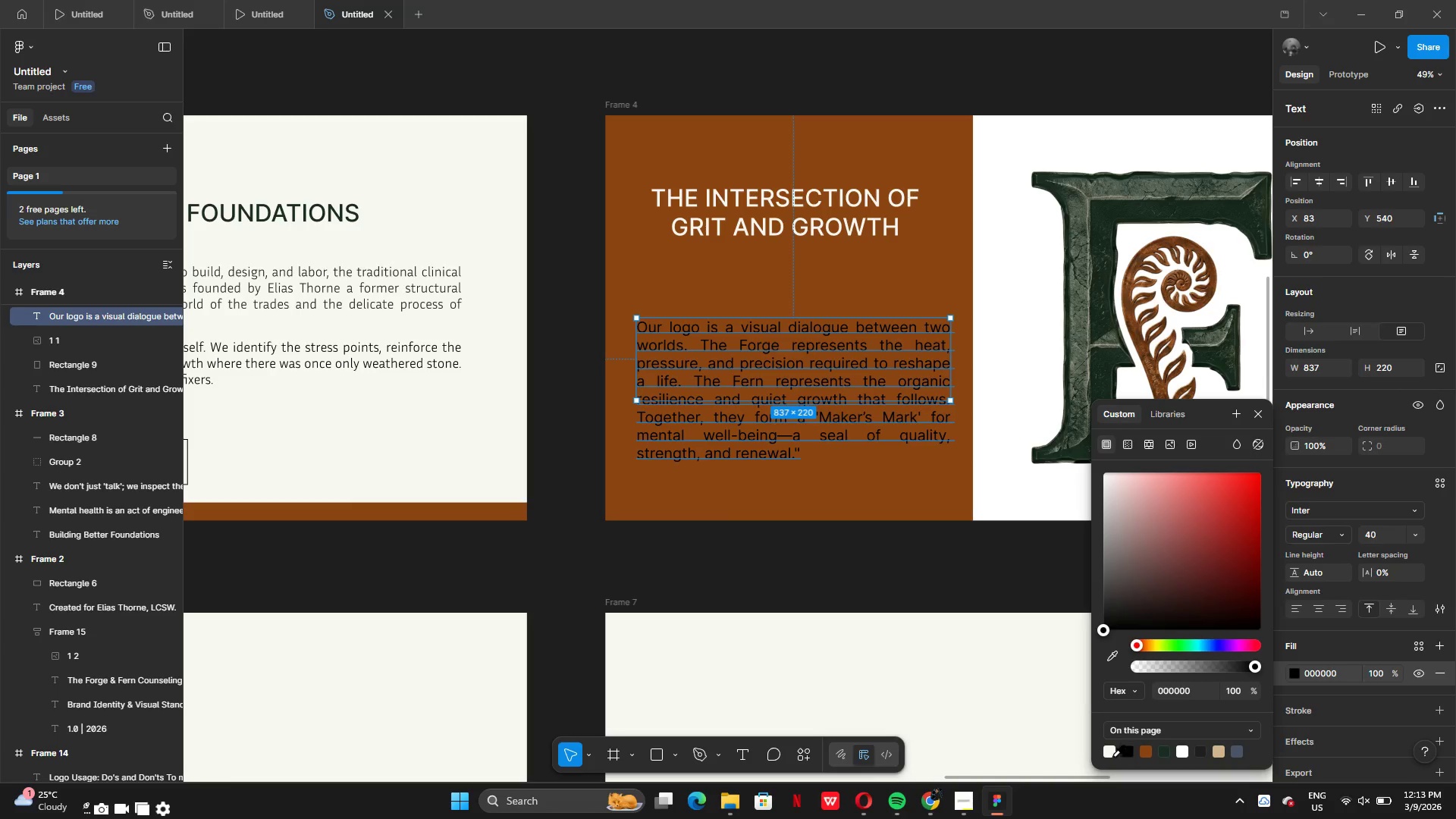 
left_click([1109, 756])
 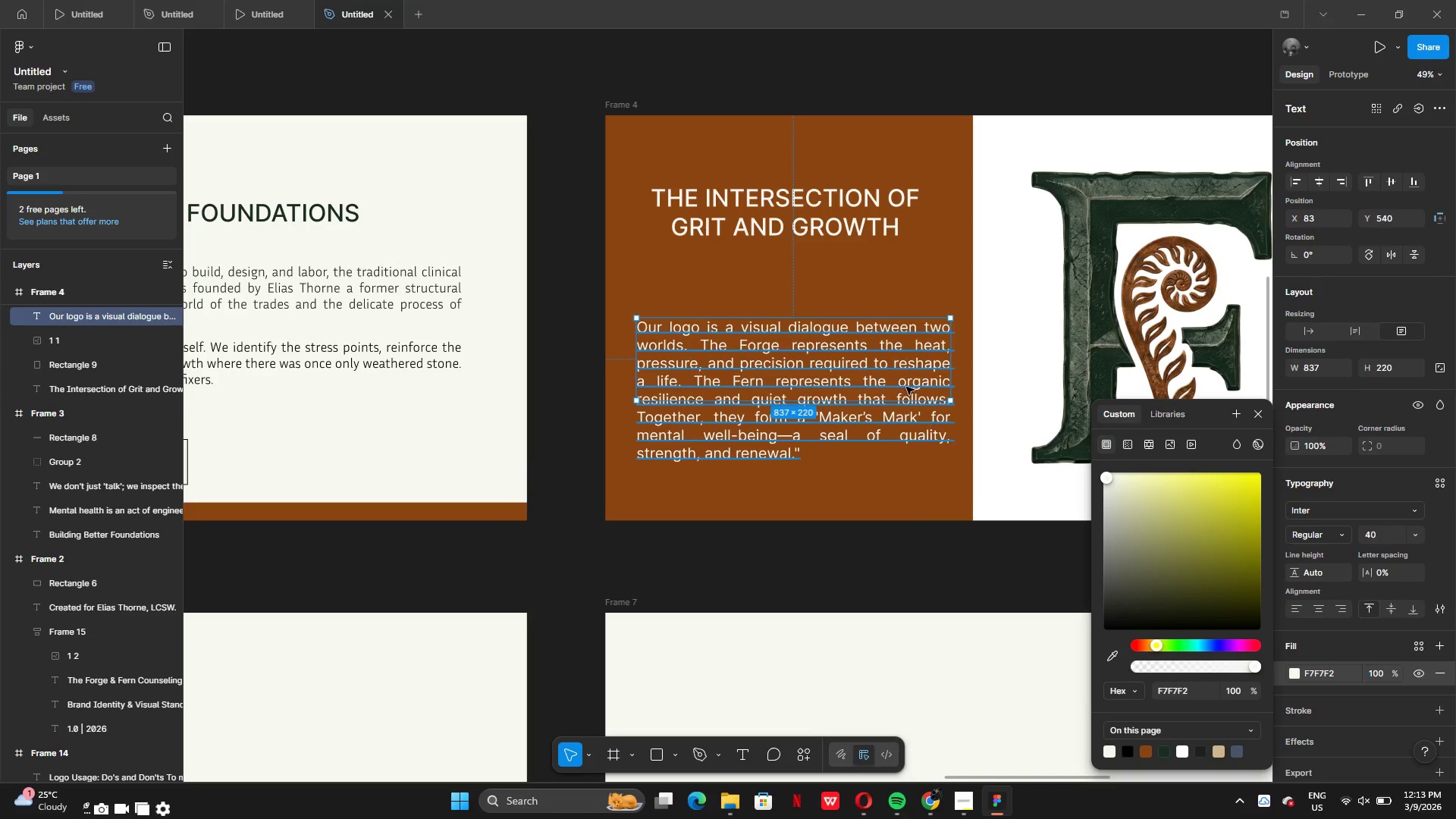 
left_click_drag(start_coordinate=[905, 384], to_coordinate=[907, 350])
 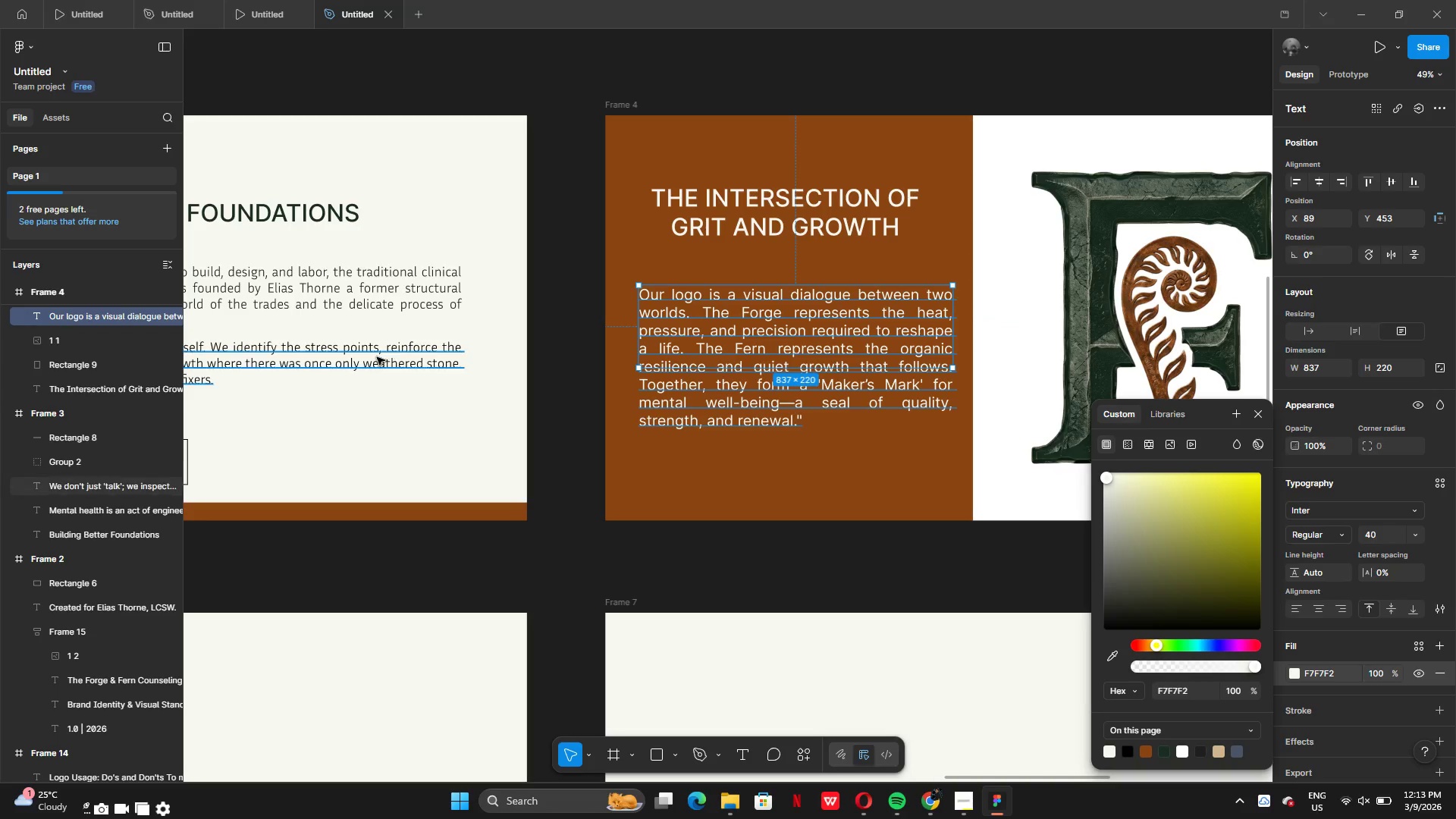 
left_click([377, 357])
 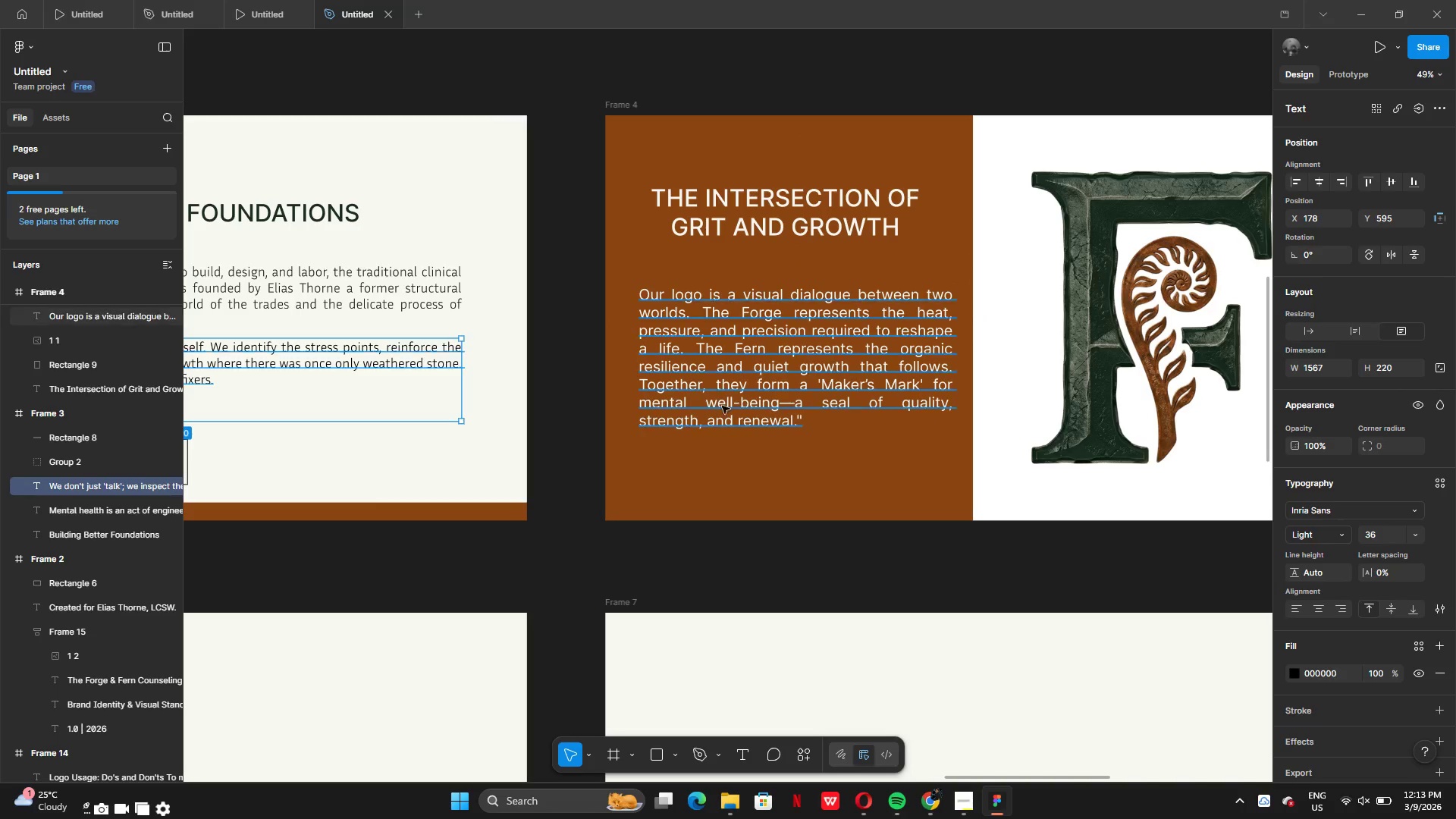 
left_click([734, 404])
 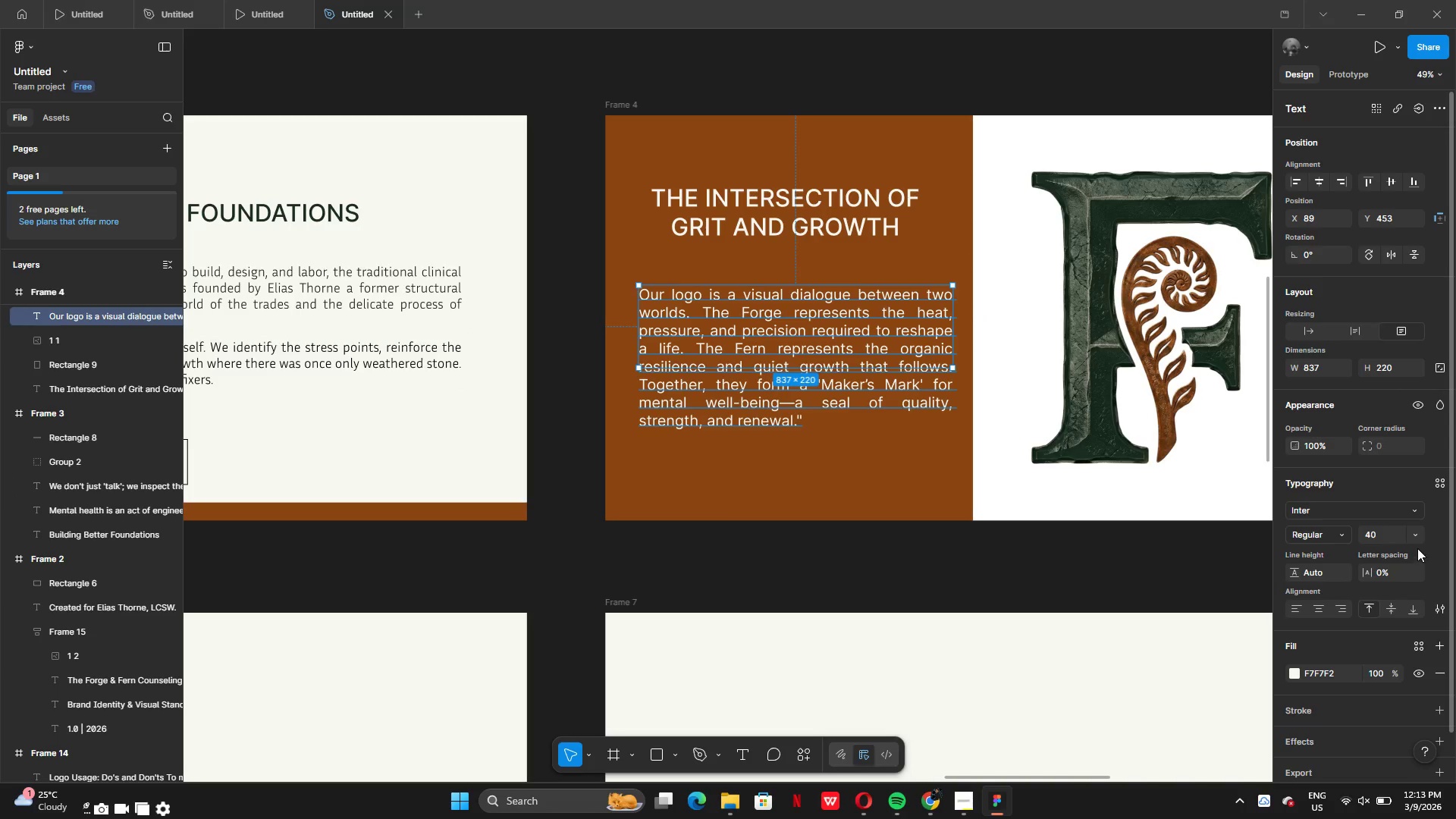 
left_click([1421, 535])
 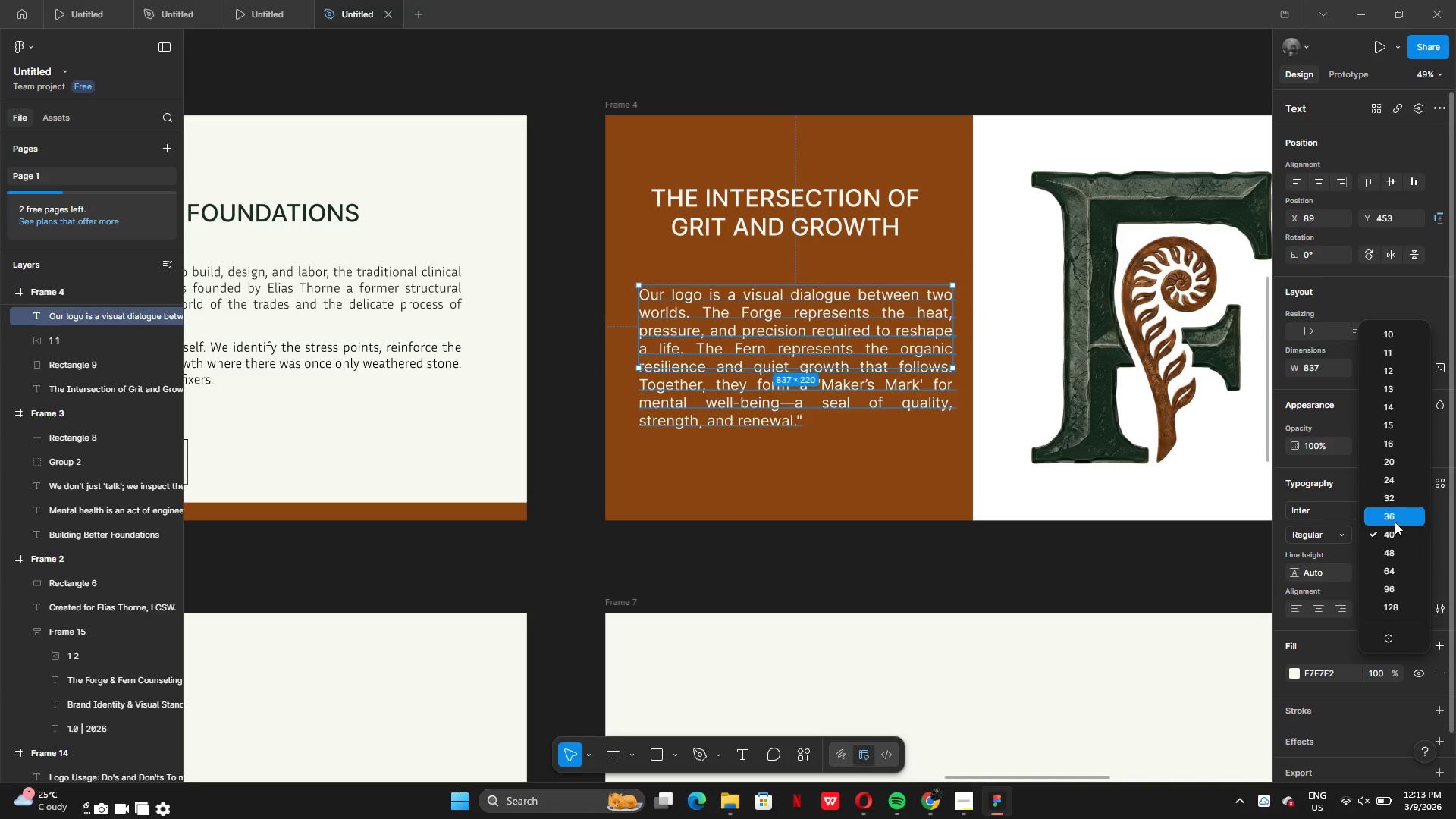 
left_click([1395, 522])
 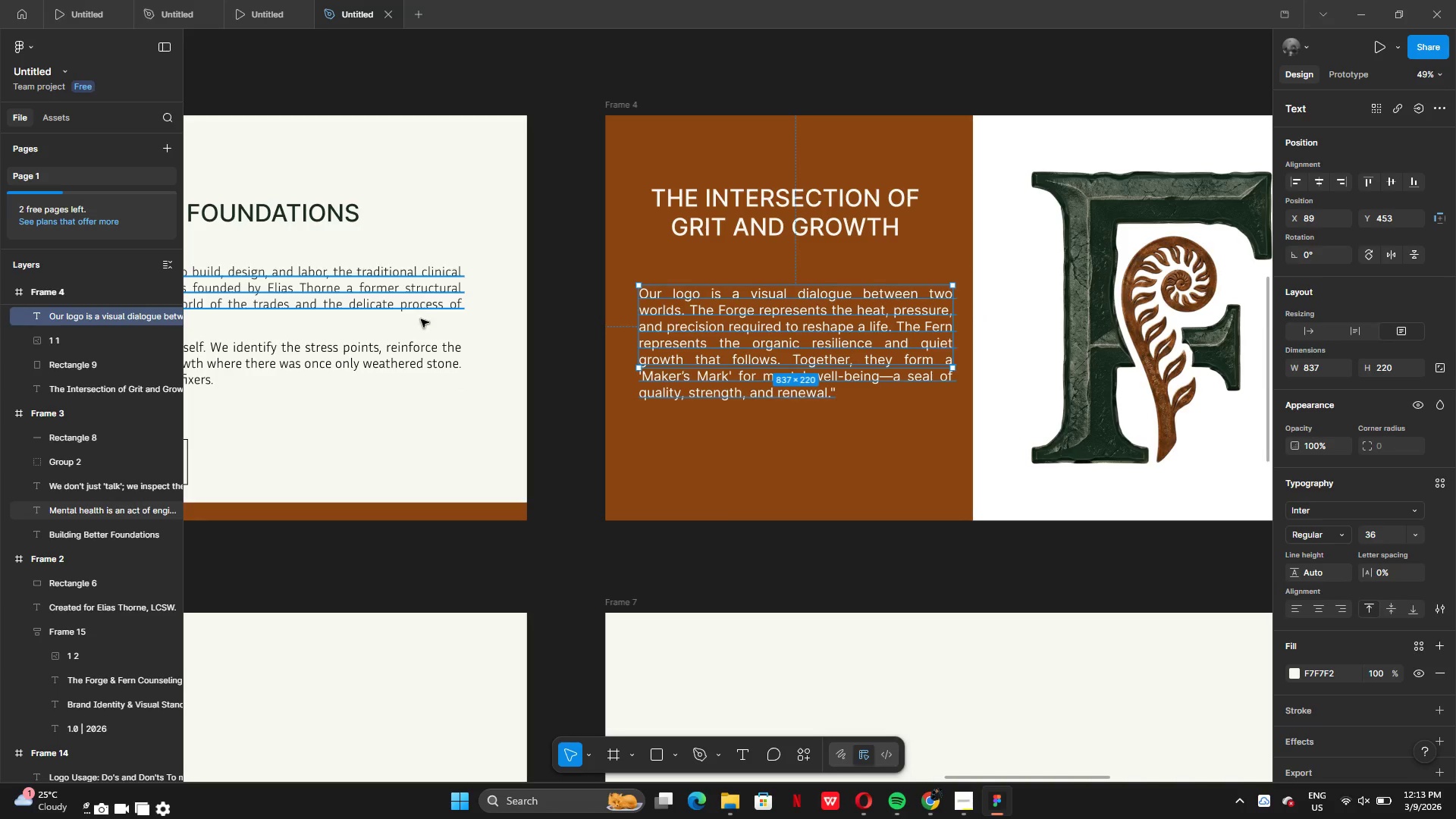 
left_click([417, 354])
 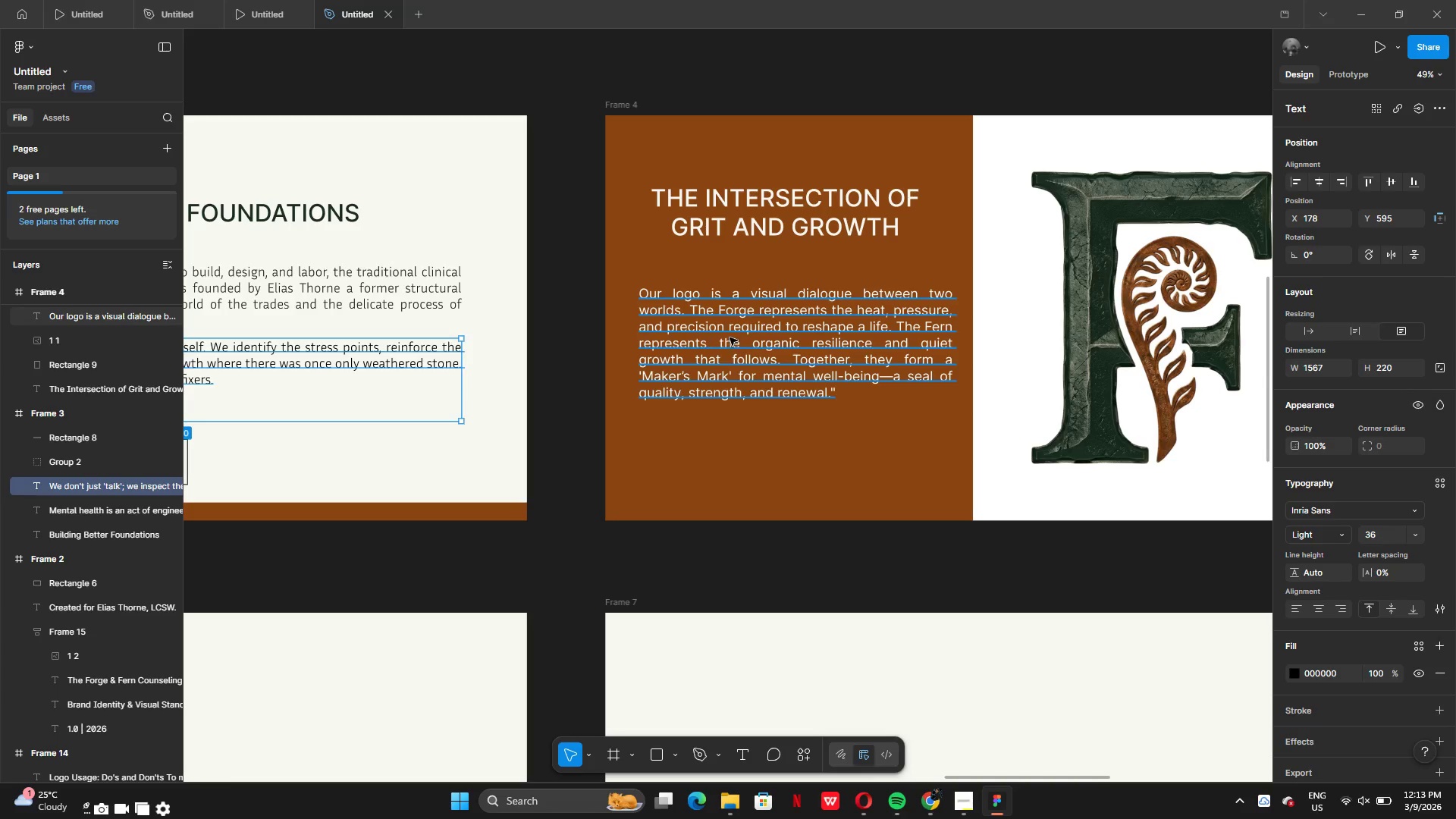 
left_click([730, 337])
 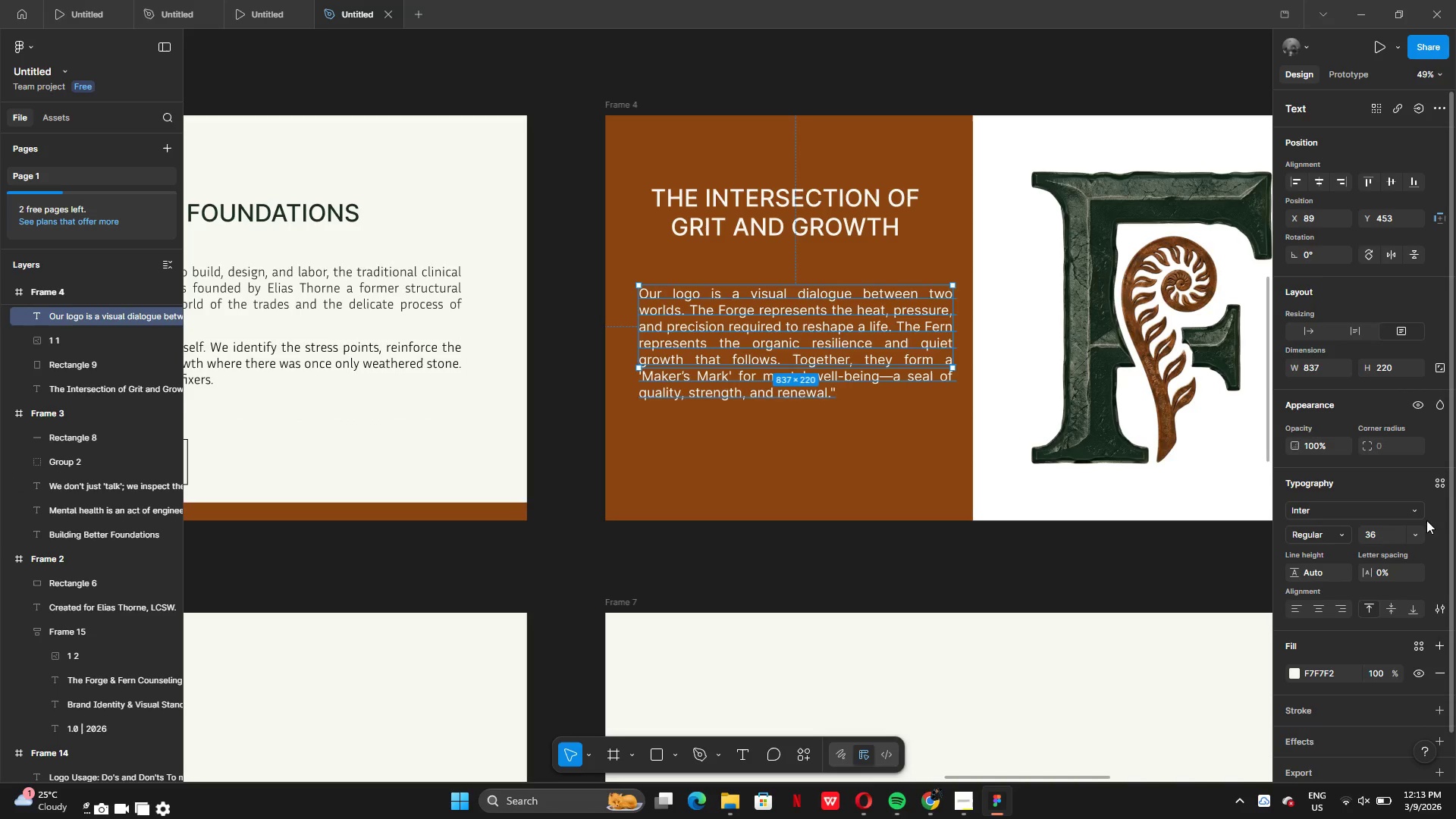 
left_click([1416, 507])
 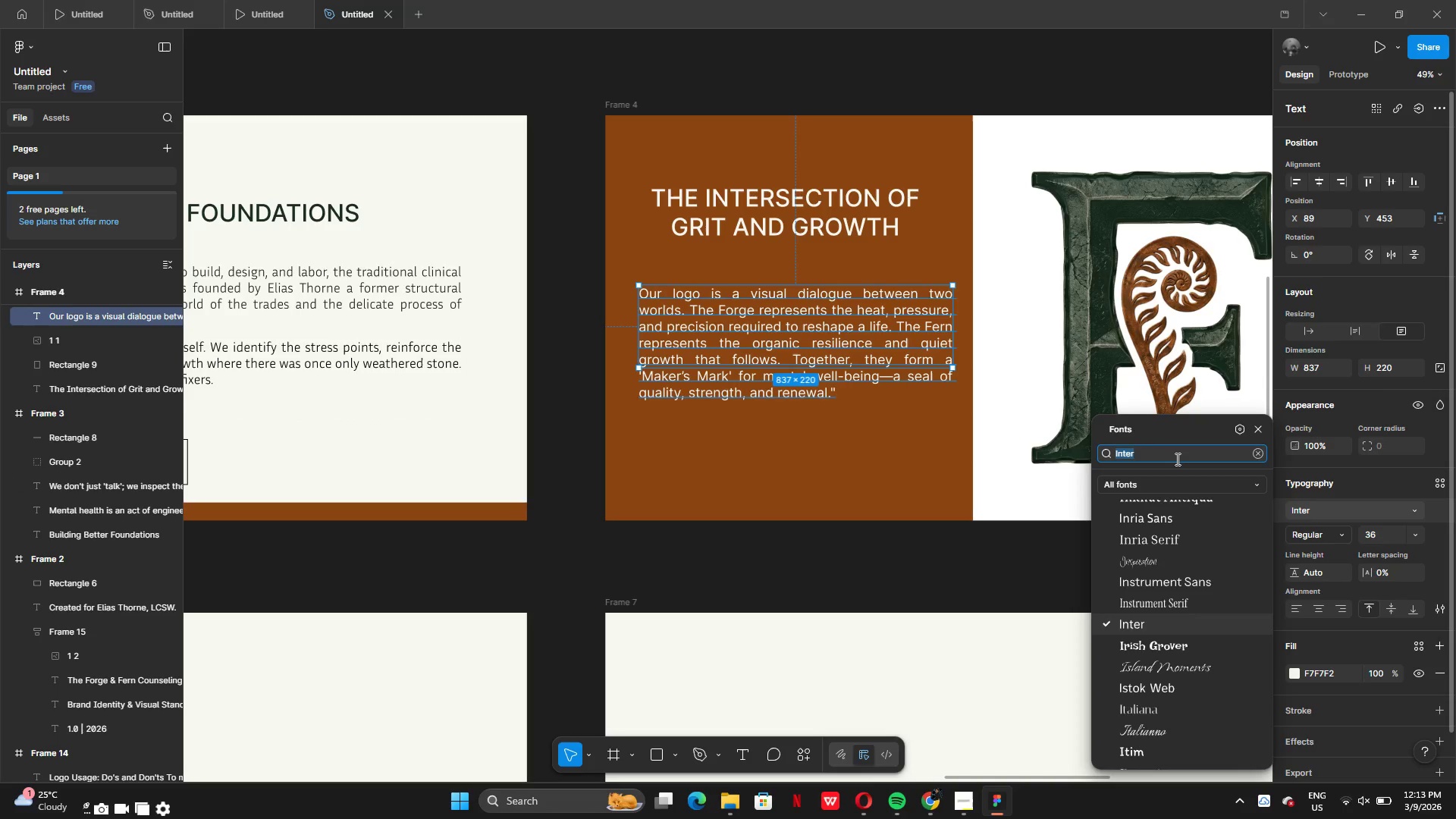 
type(inri)
 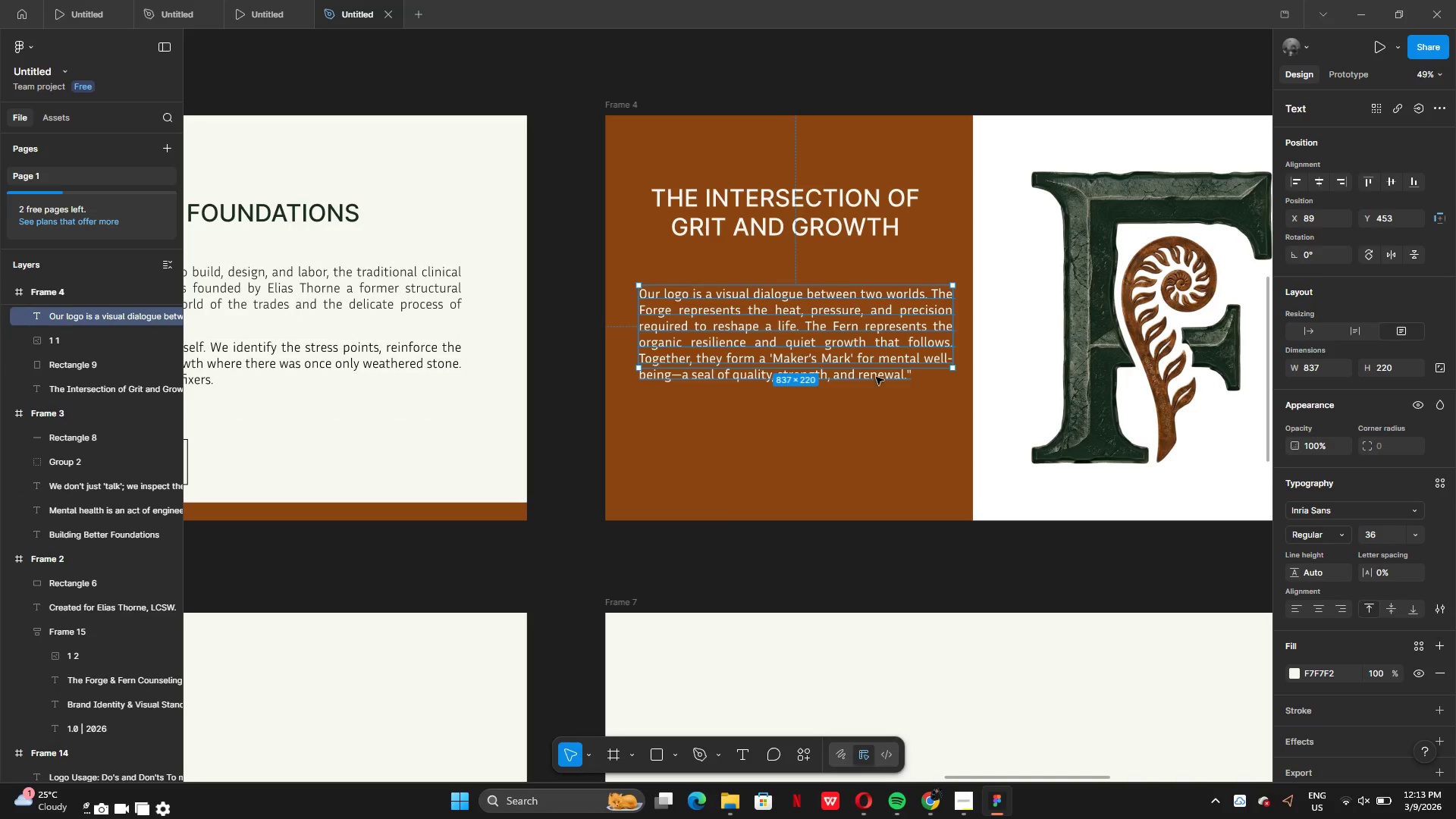 
left_click_drag(start_coordinate=[952, 330], to_coordinate=[939, 338])
 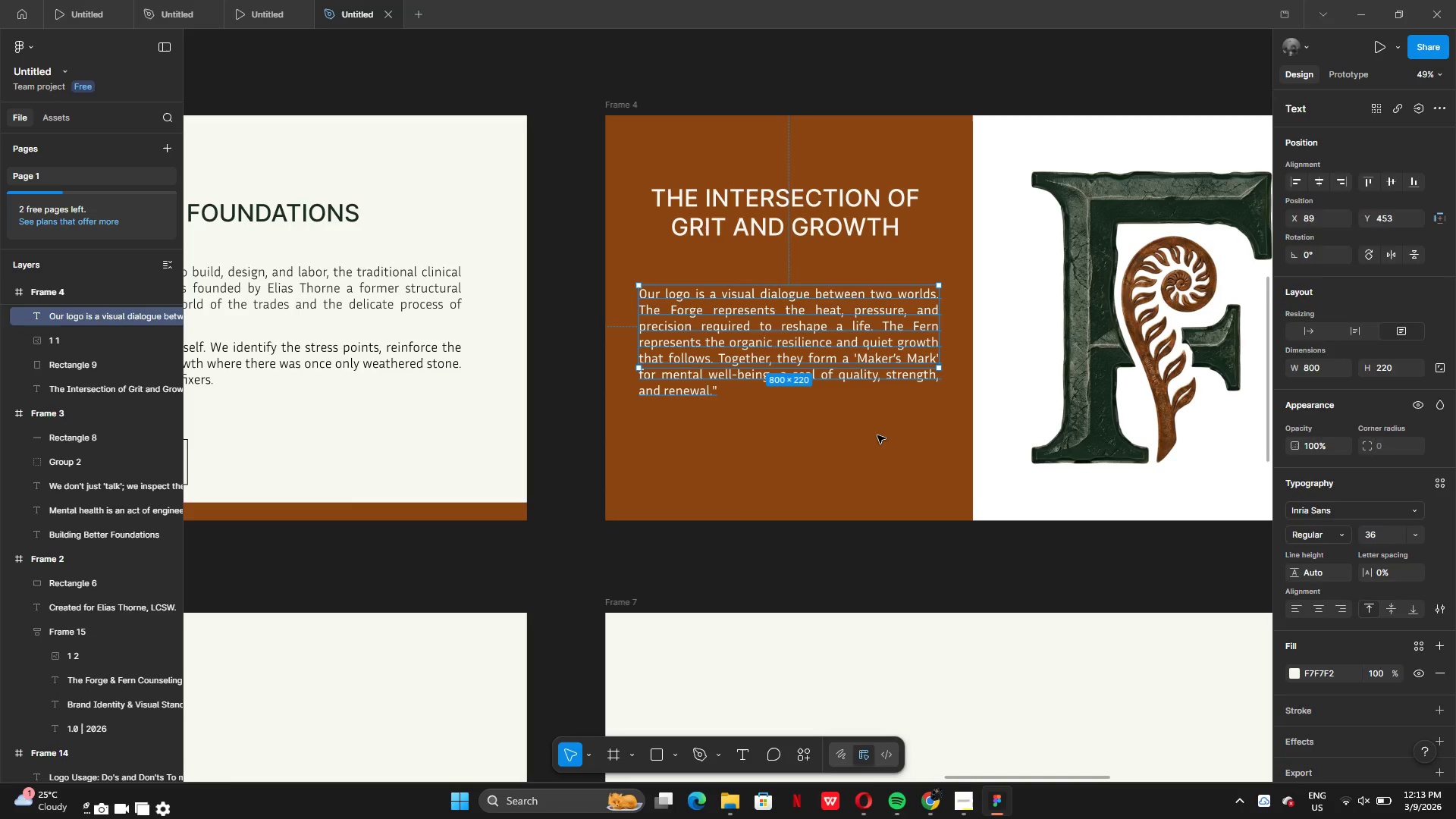 
left_click([877, 435])
 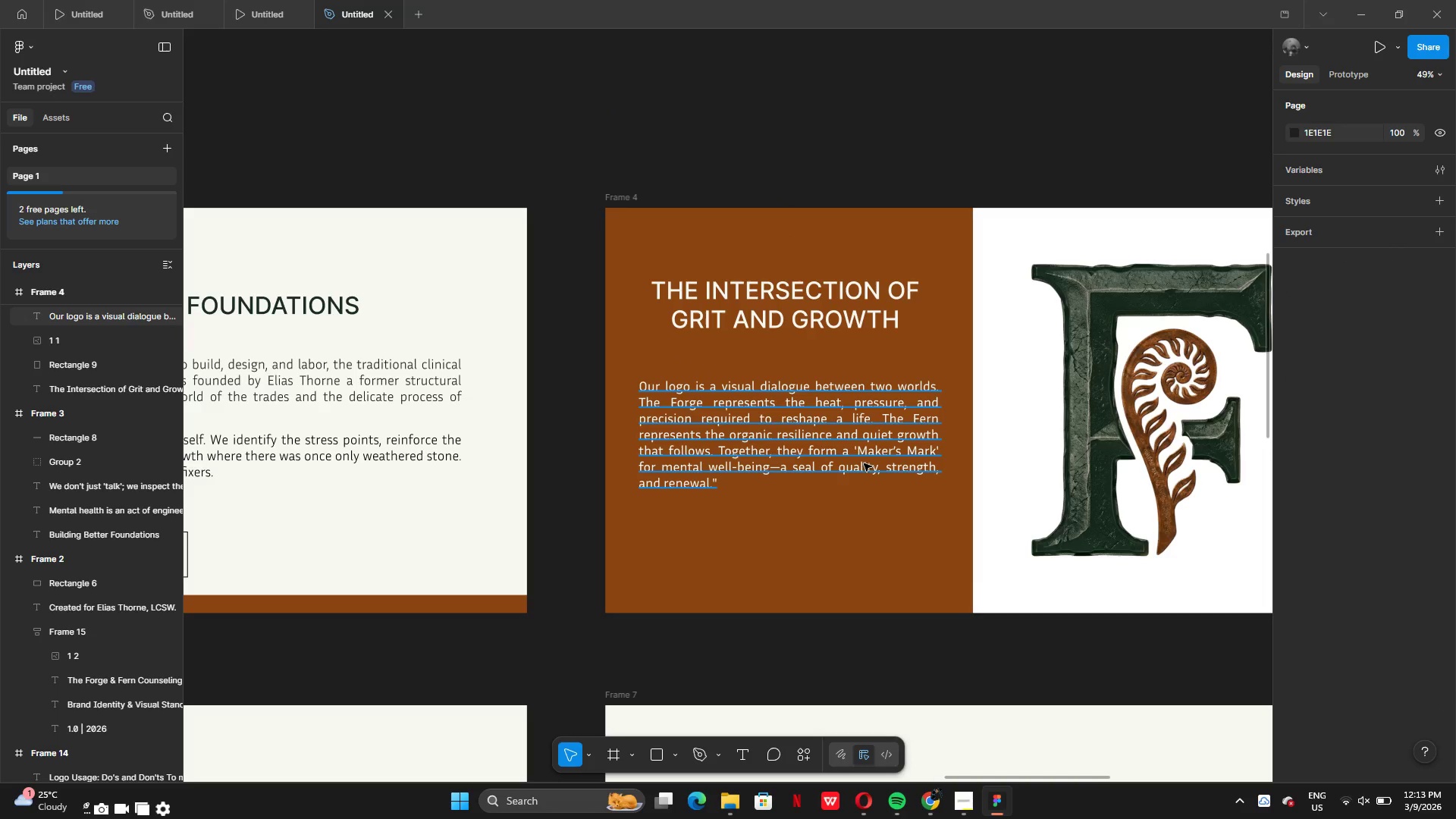 
left_click_drag(start_coordinate=[866, 459], to_coordinate=[864, 478])
 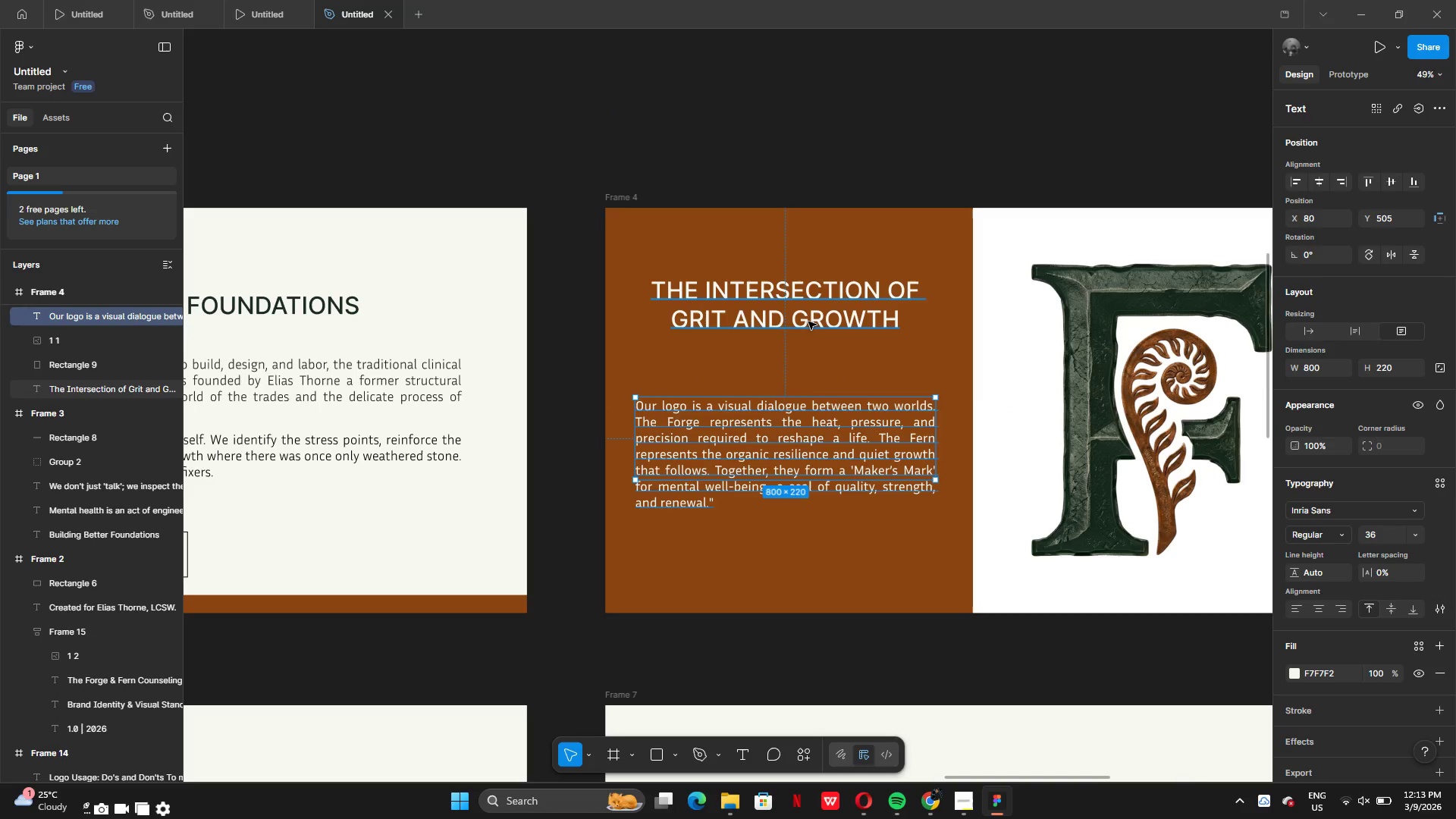 
left_click([808, 322])
 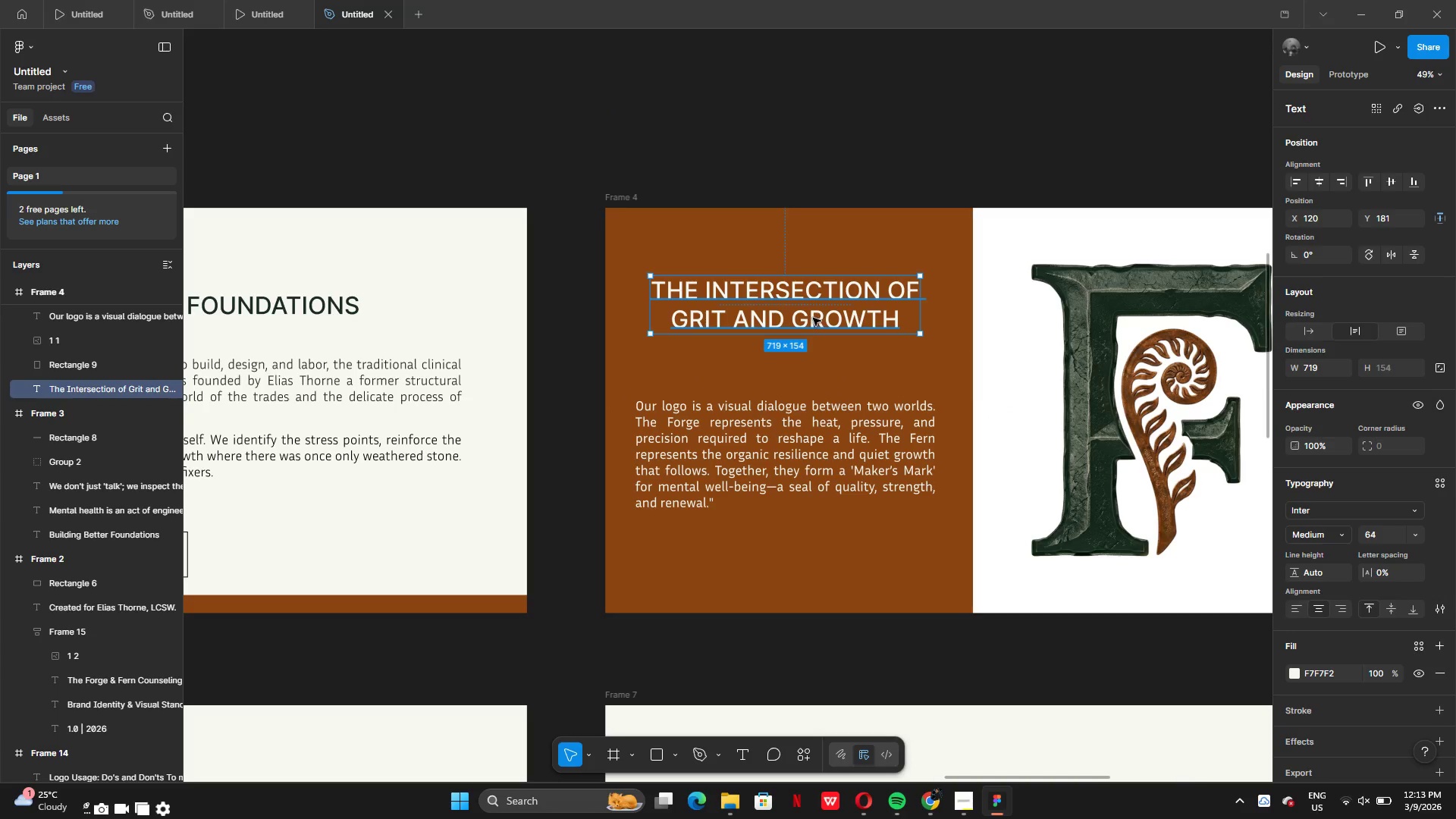 
left_click_drag(start_coordinate=[814, 317], to_coordinate=[815, 344])
 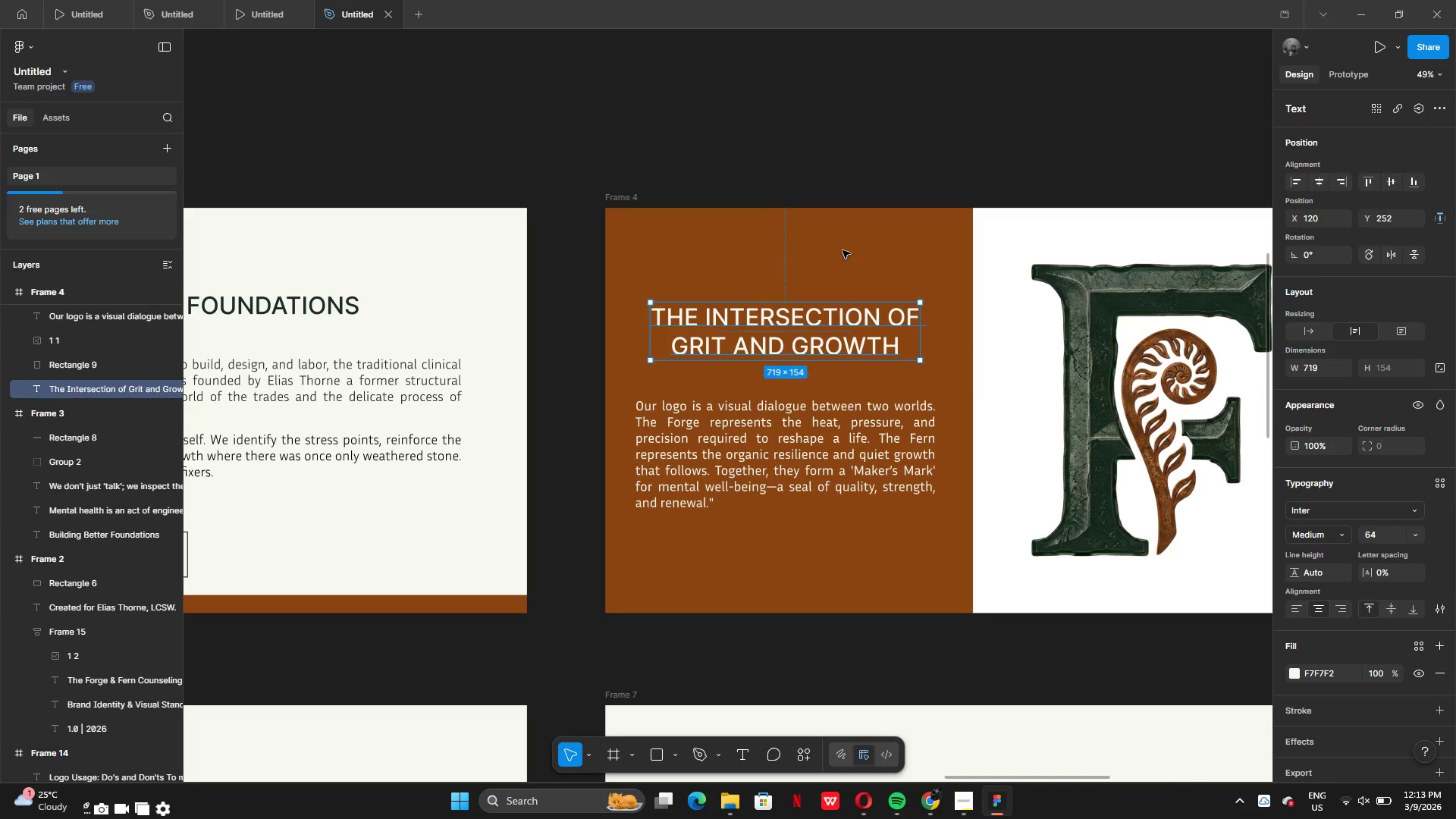 
left_click([843, 249])
 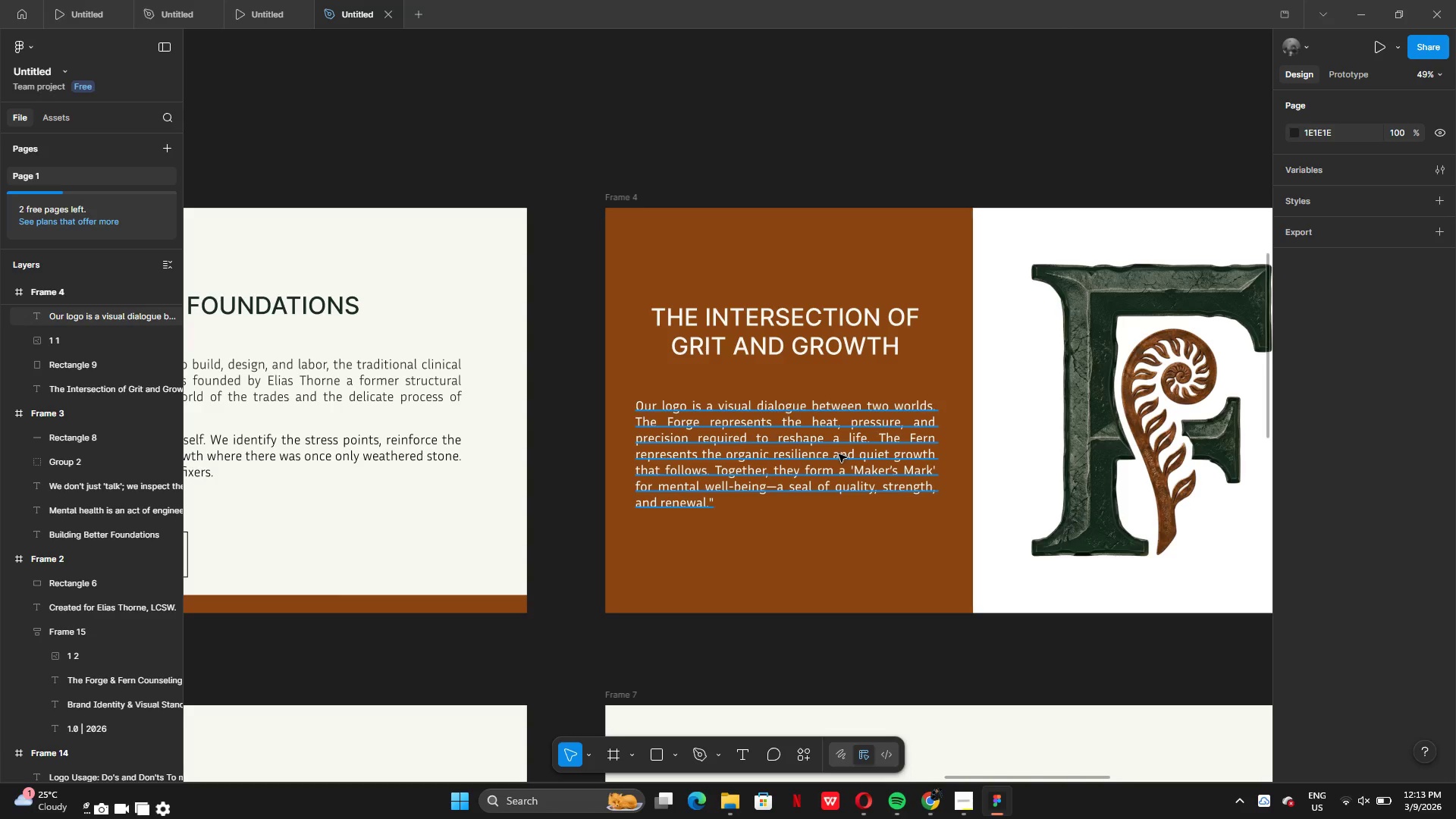 
left_click([840, 464])
 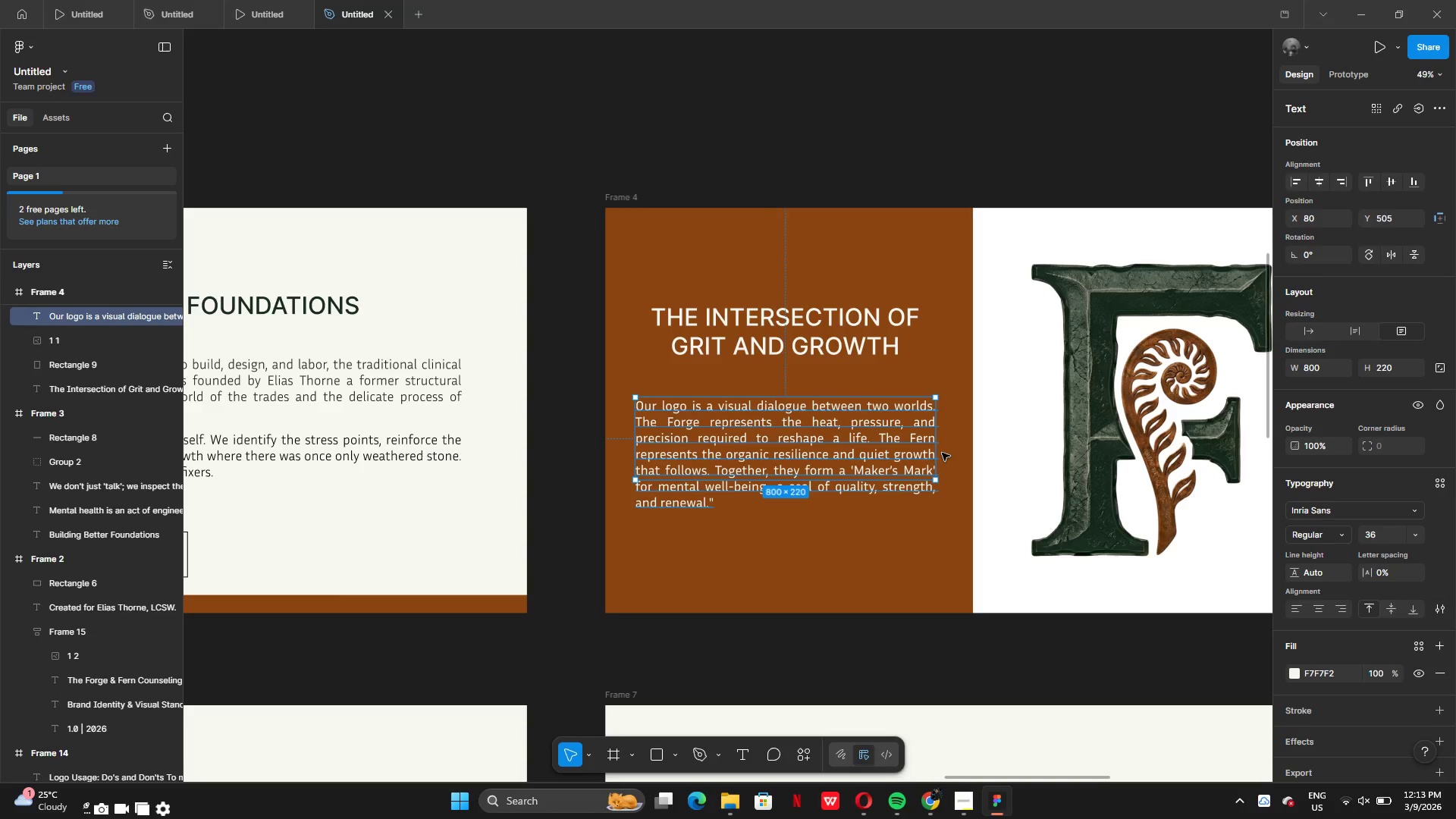 
left_click_drag(start_coordinate=[938, 450], to_coordinate=[937, 444])
 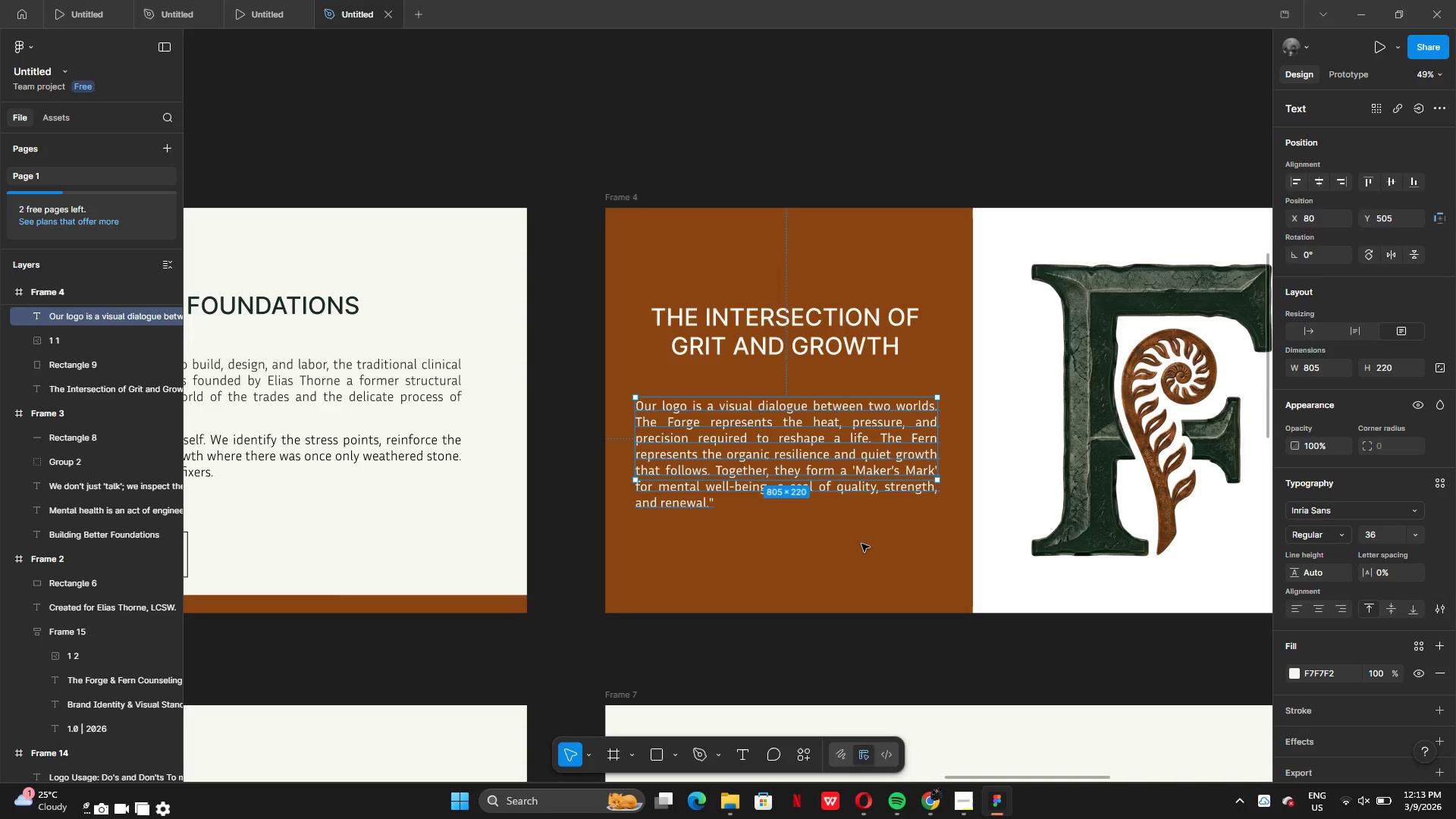 
left_click([861, 544])
 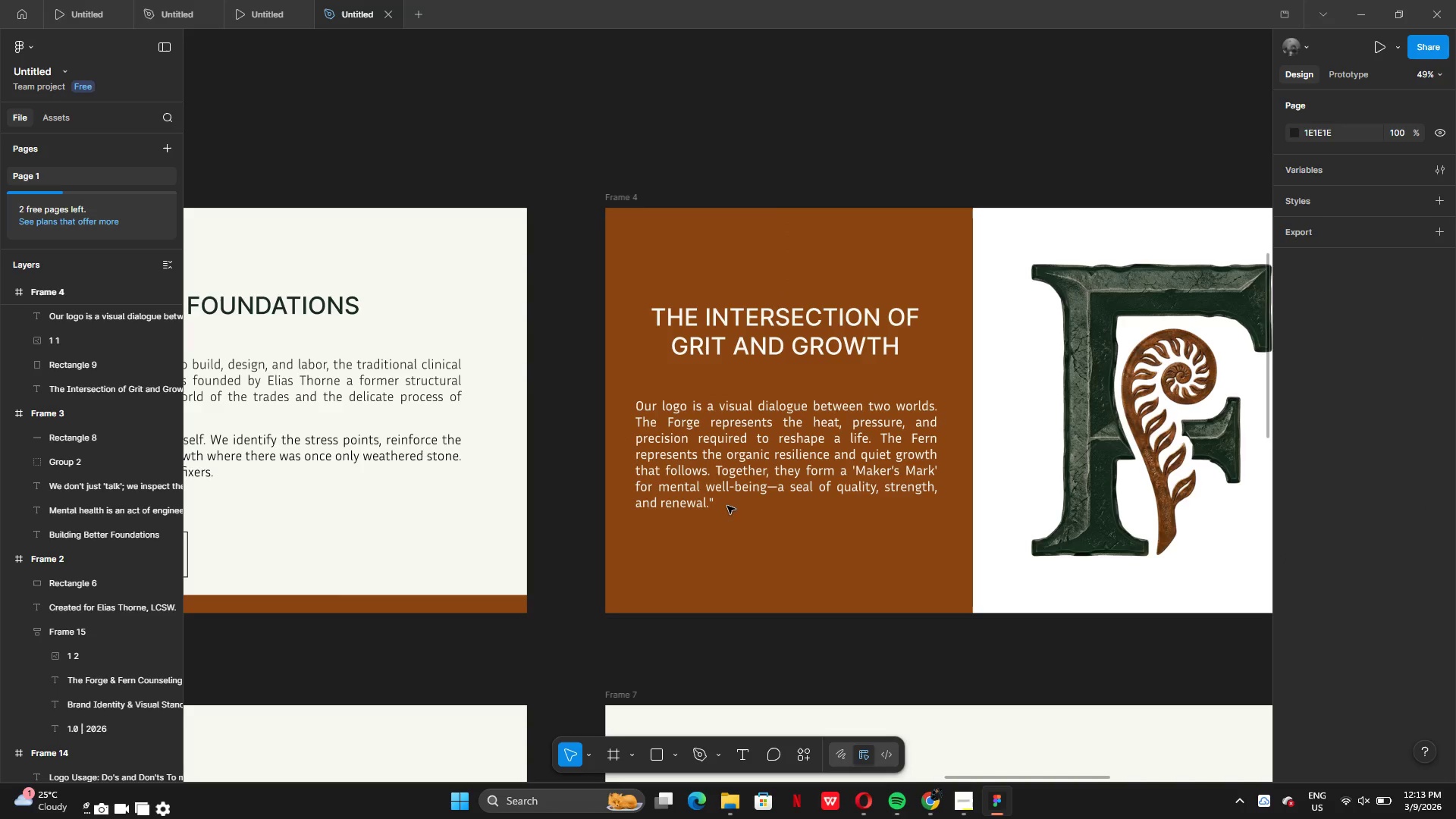 
left_click([726, 506])
 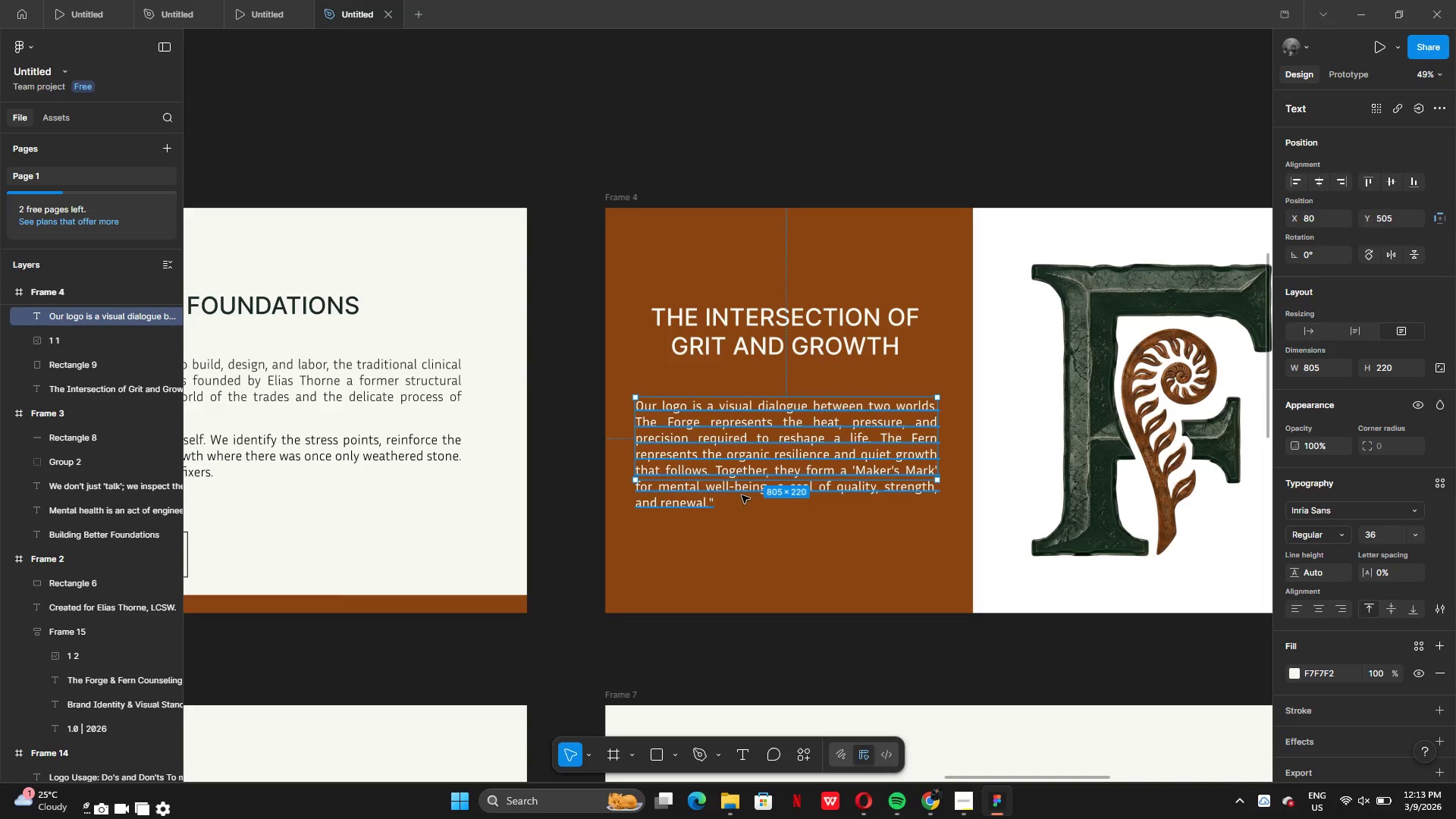 
left_click_drag(start_coordinate=[743, 479], to_coordinate=[739, 517])
 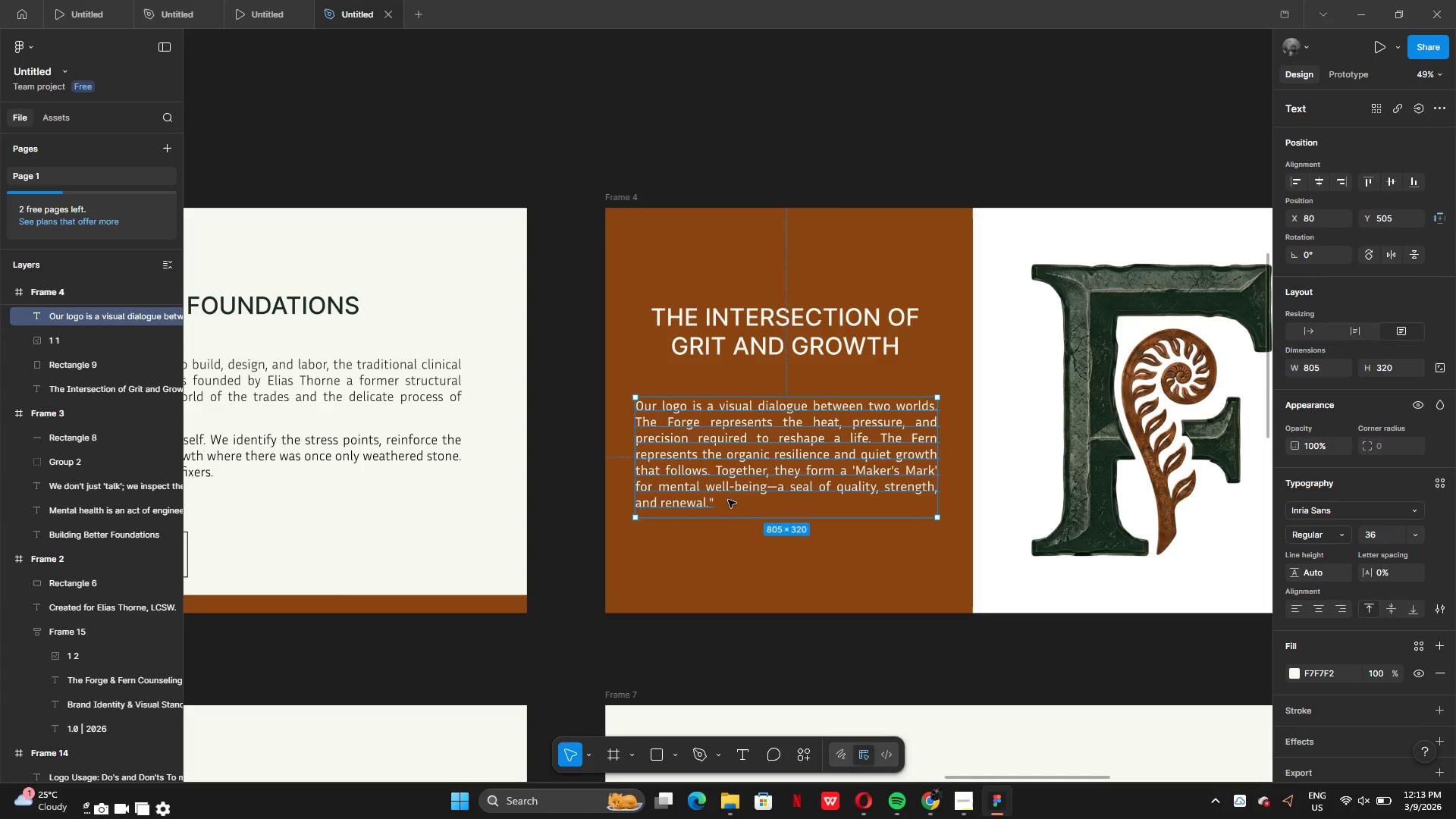 
left_click([728, 500])
 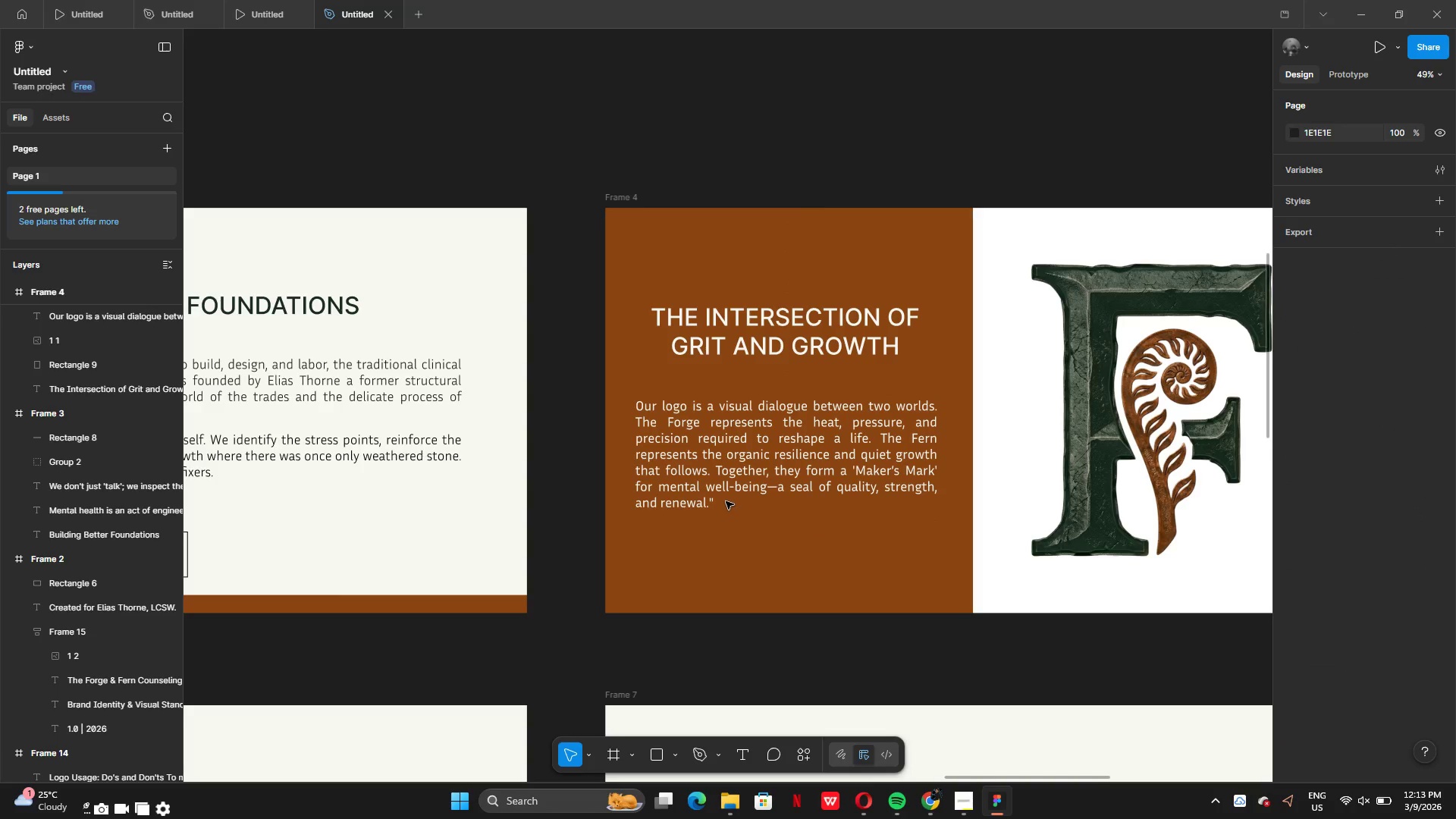 
double_click([731, 488])
 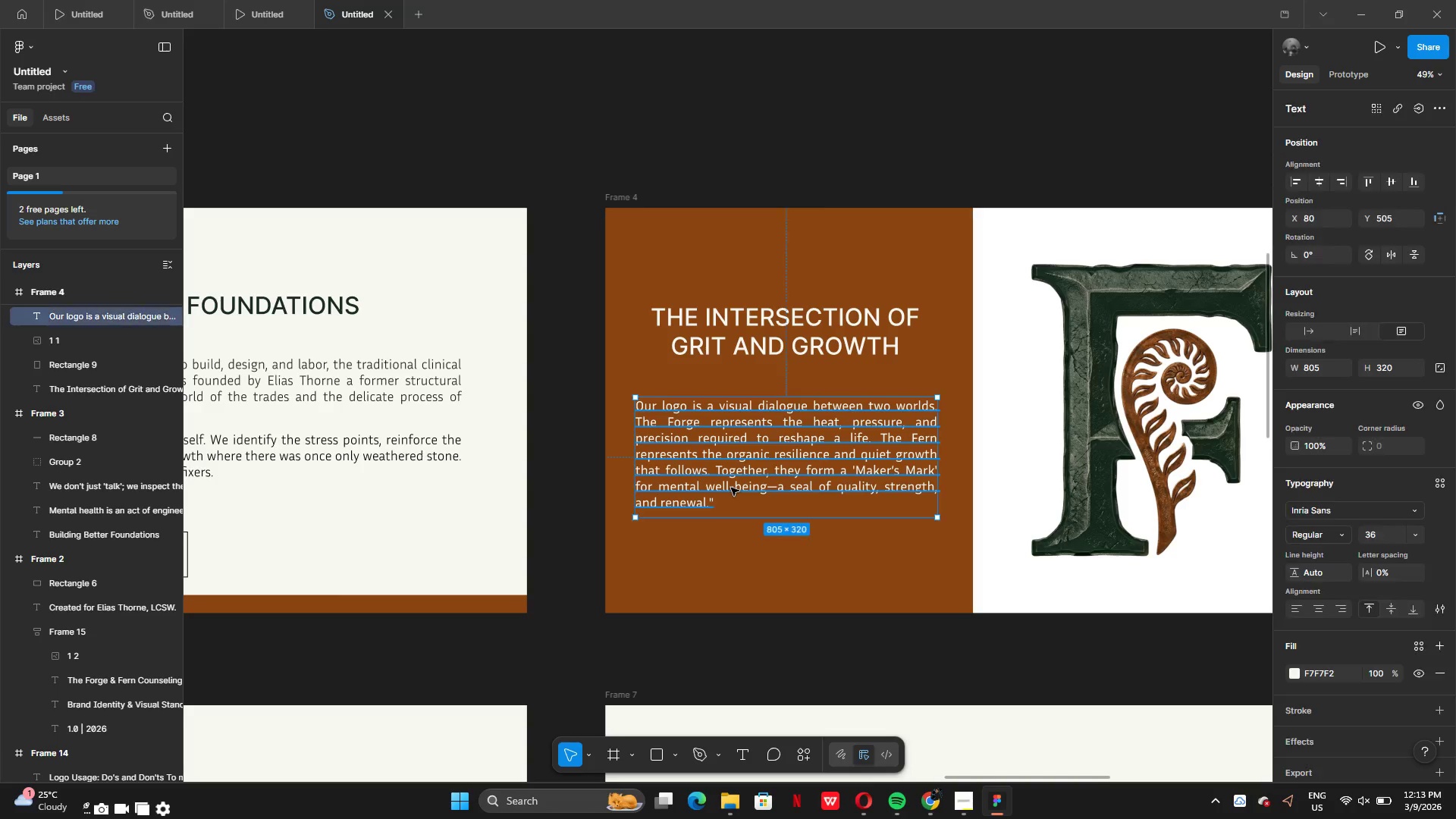 
triple_click([731, 488])
 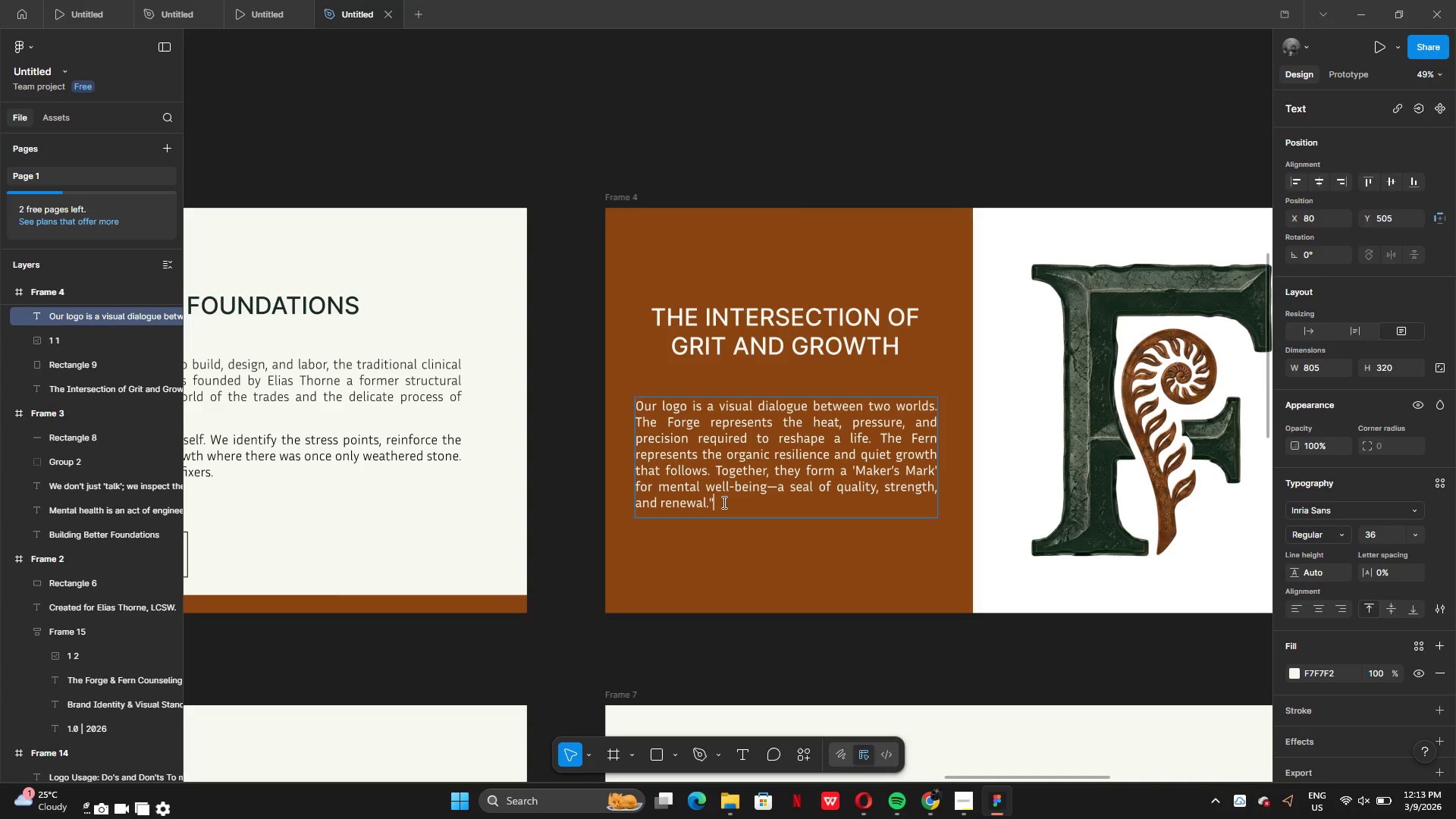 
key(Backspace)
 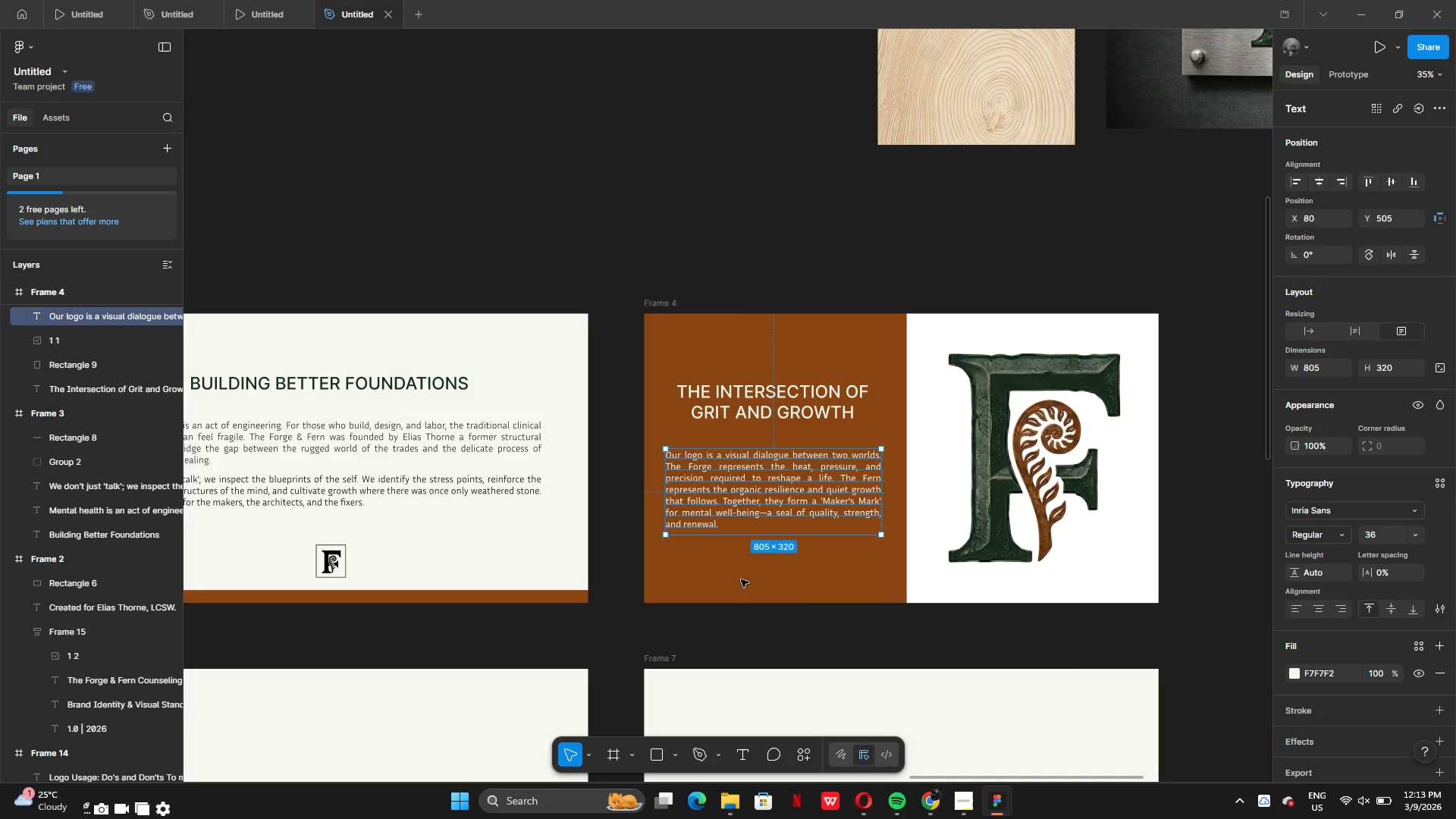 
left_click([828, 648])
 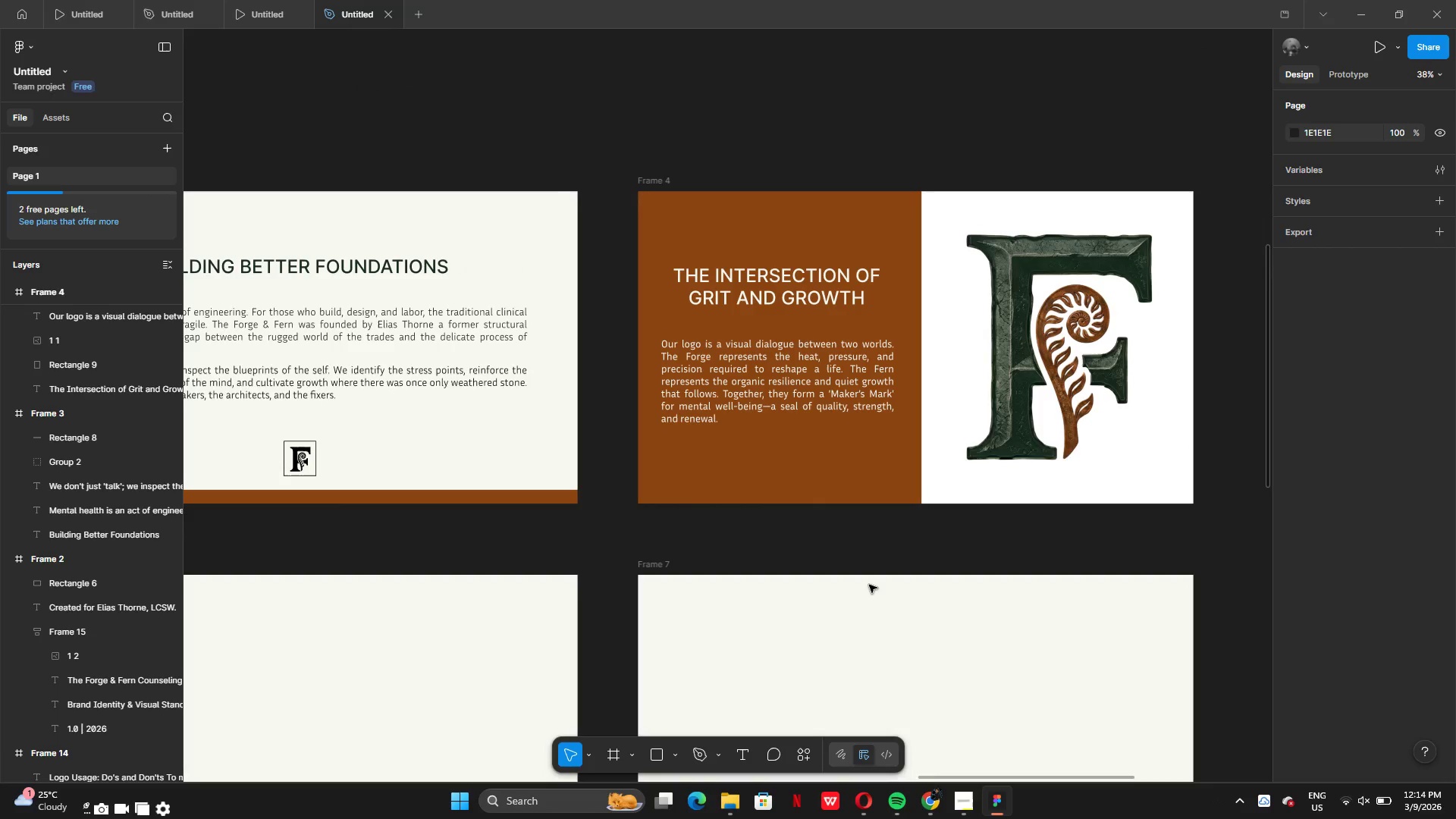 
wait(16.38)
 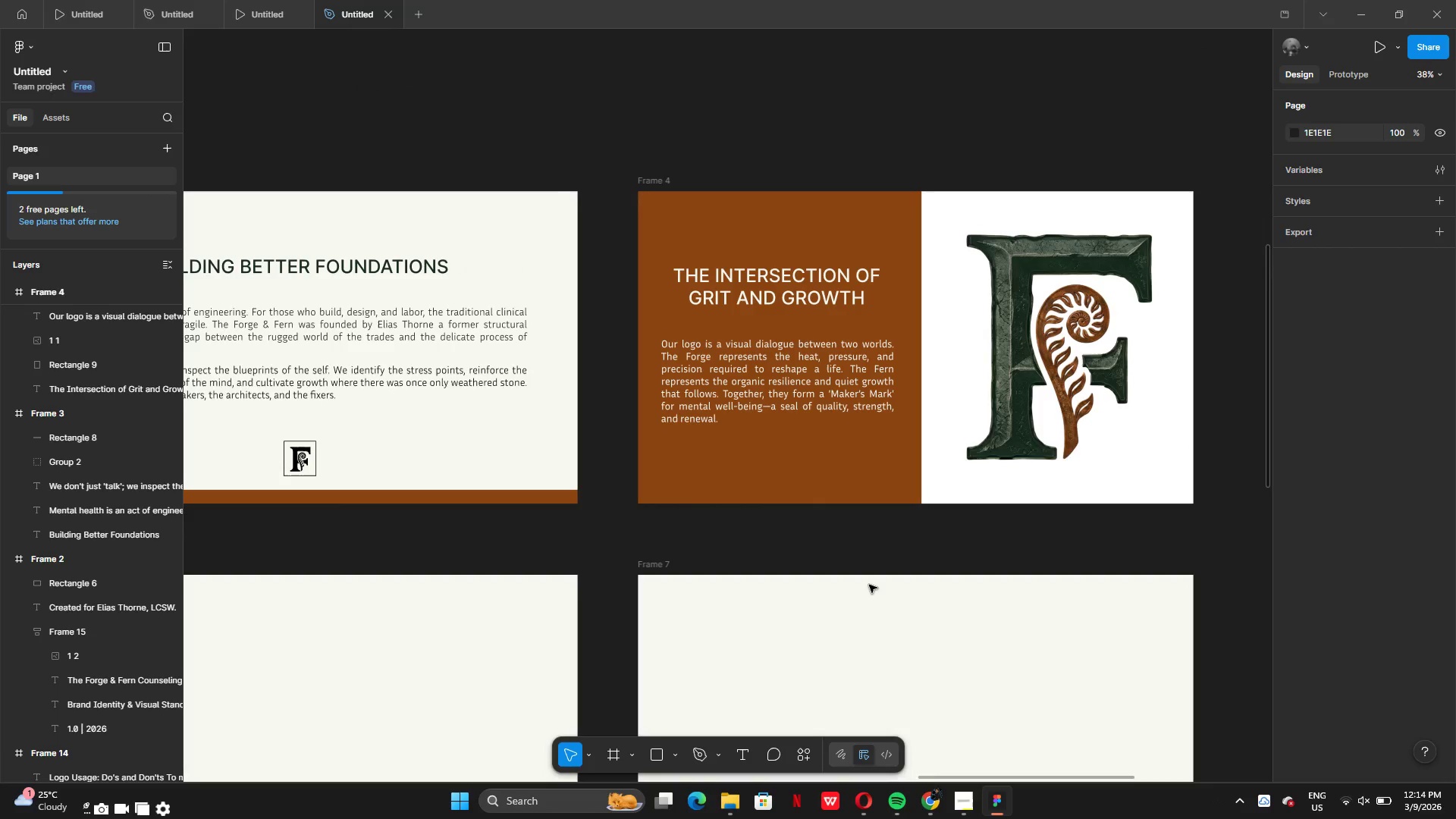 
left_click([302, 270])
 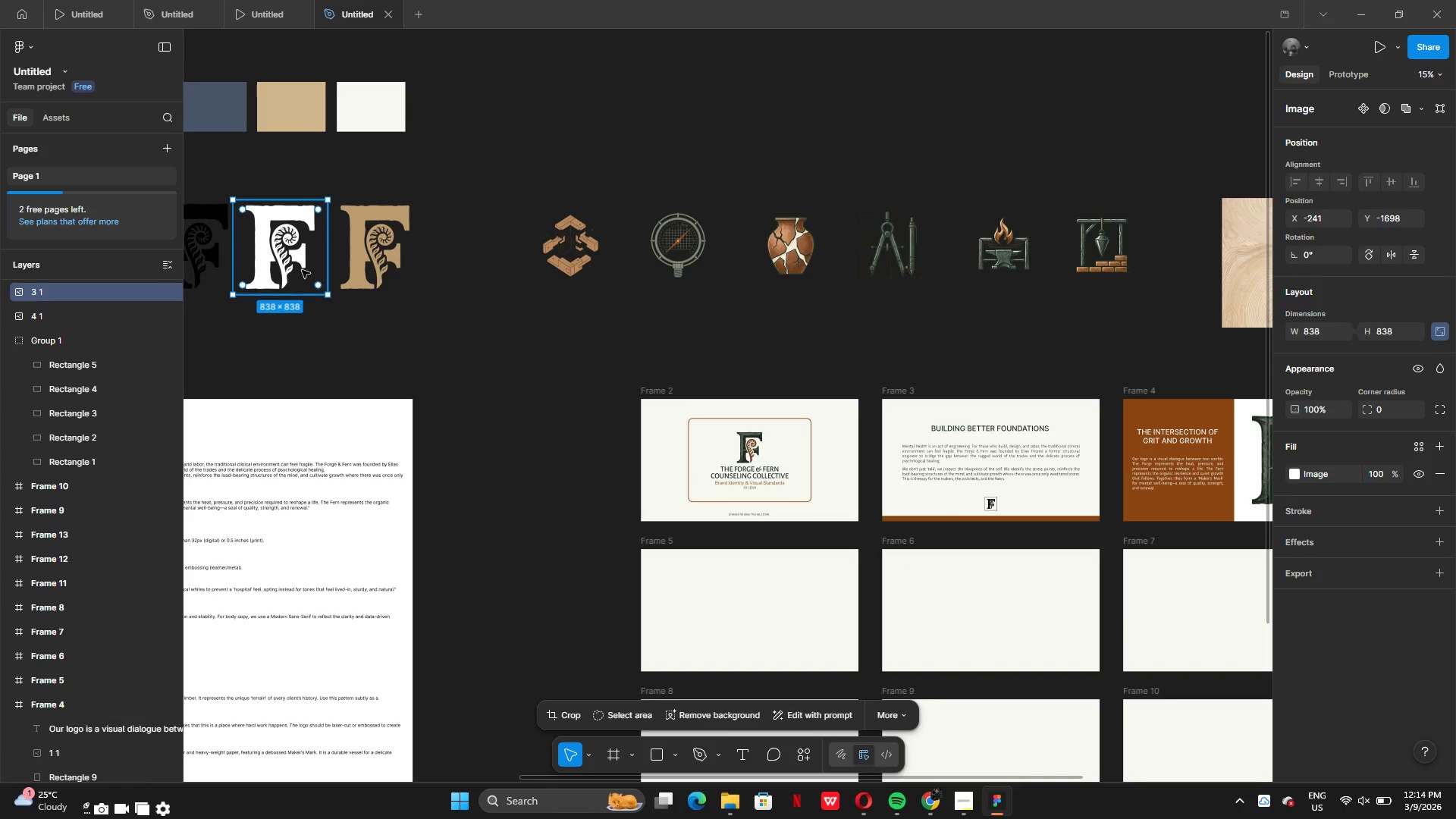 
key(Control+C)
 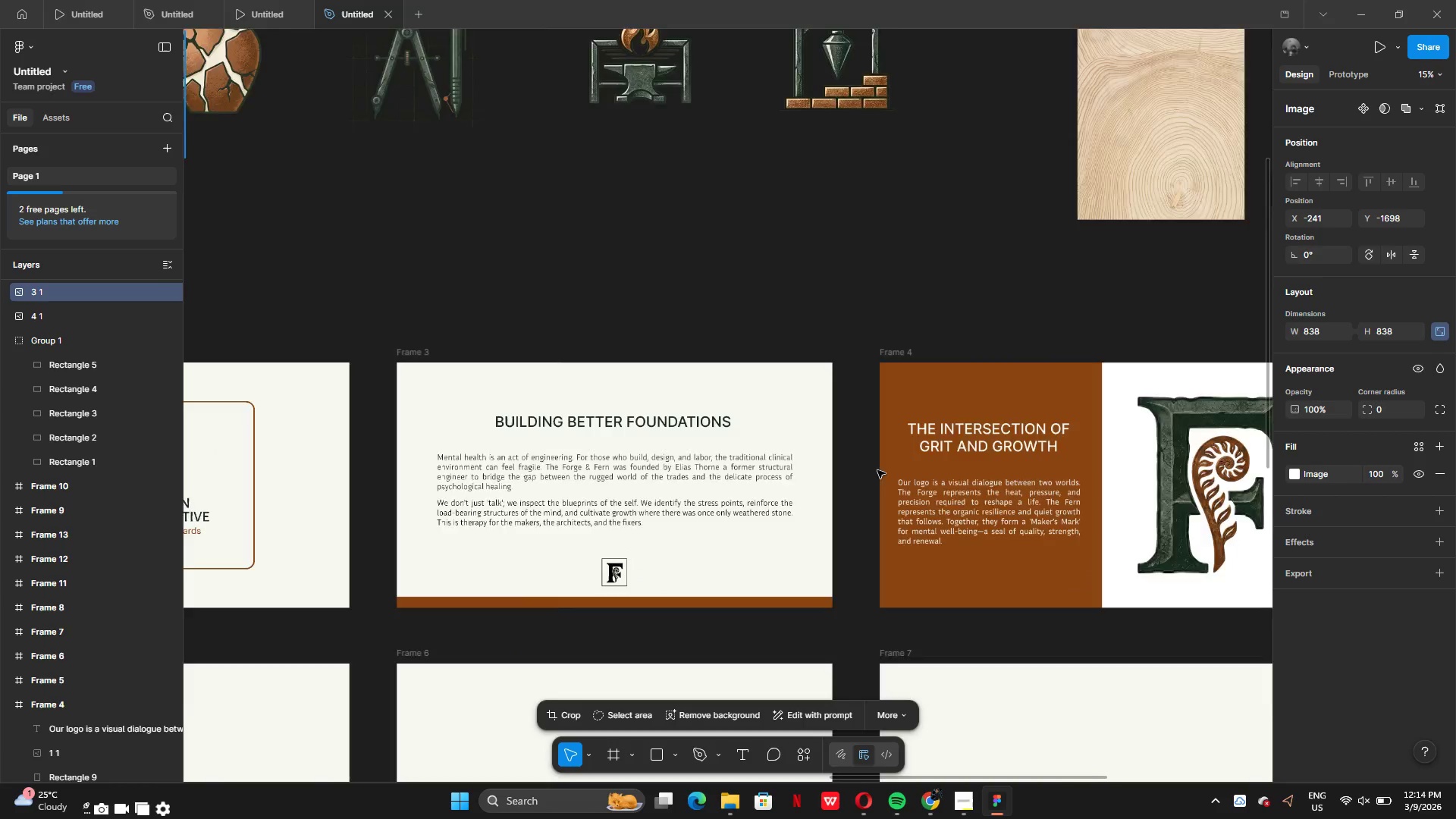 
wait(5.02)
 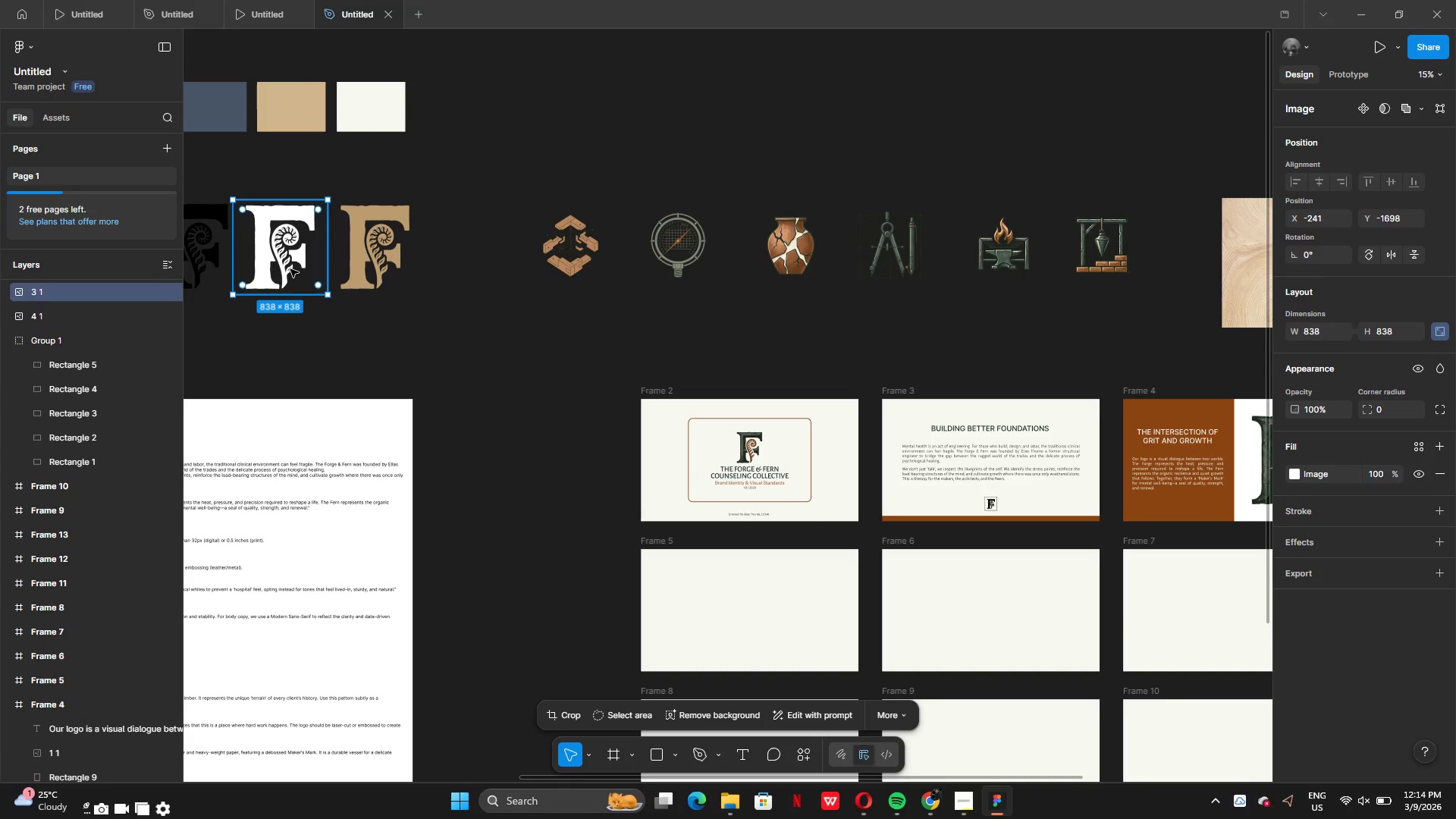 
left_click([681, 463])
 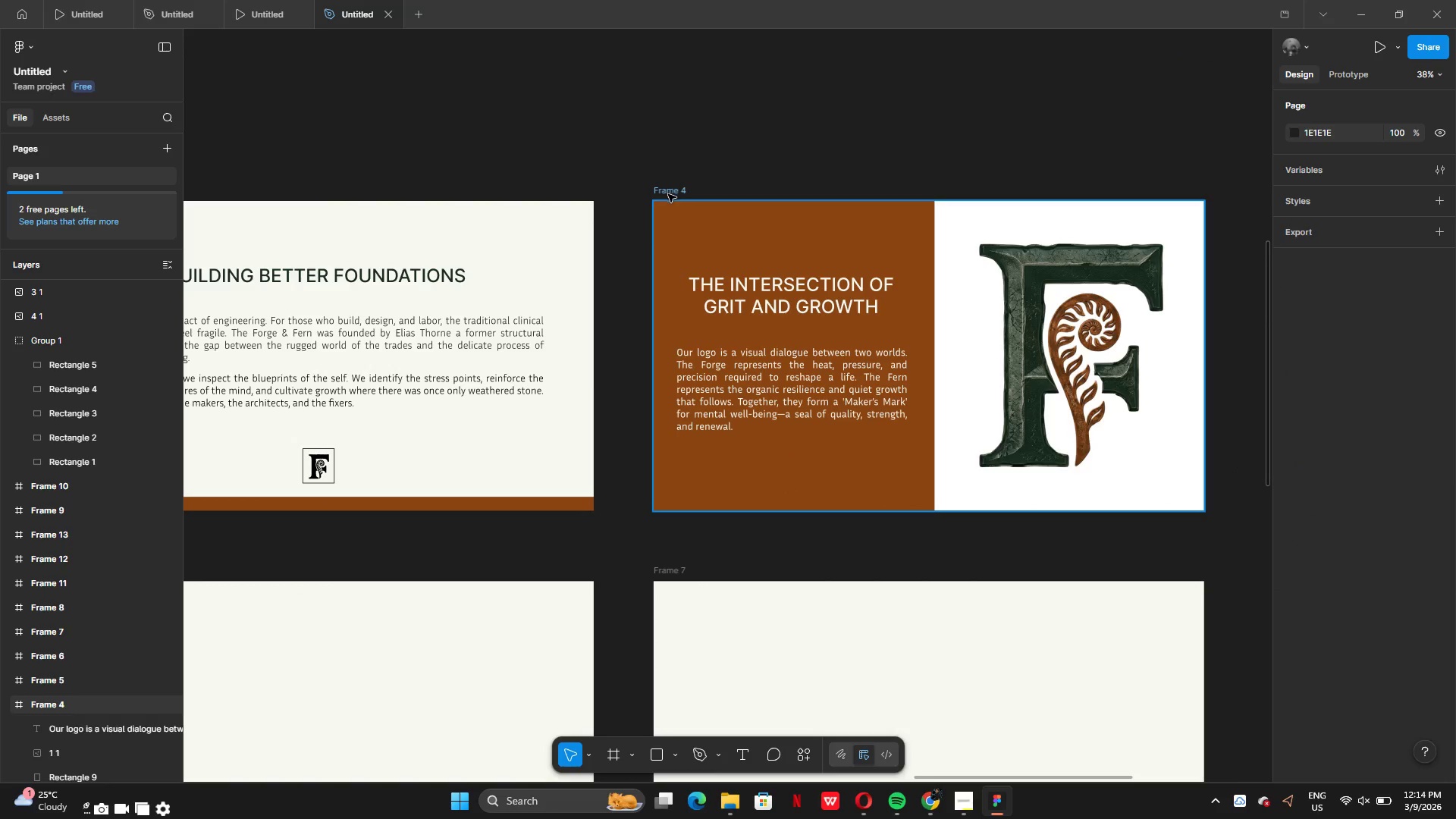 
key(Control+V)
 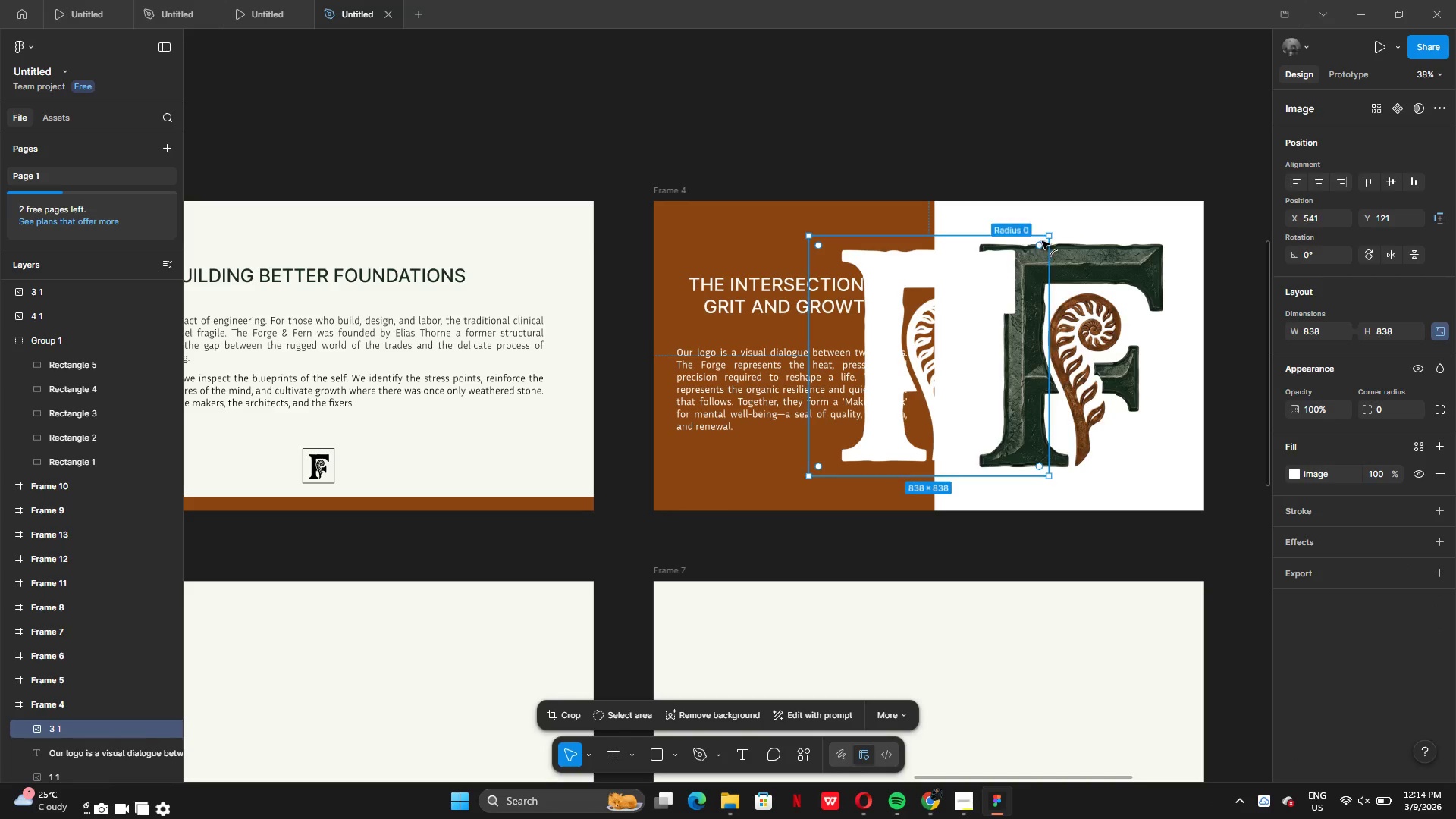 
left_click_drag(start_coordinate=[1047, 237], to_coordinate=[826, 449])
 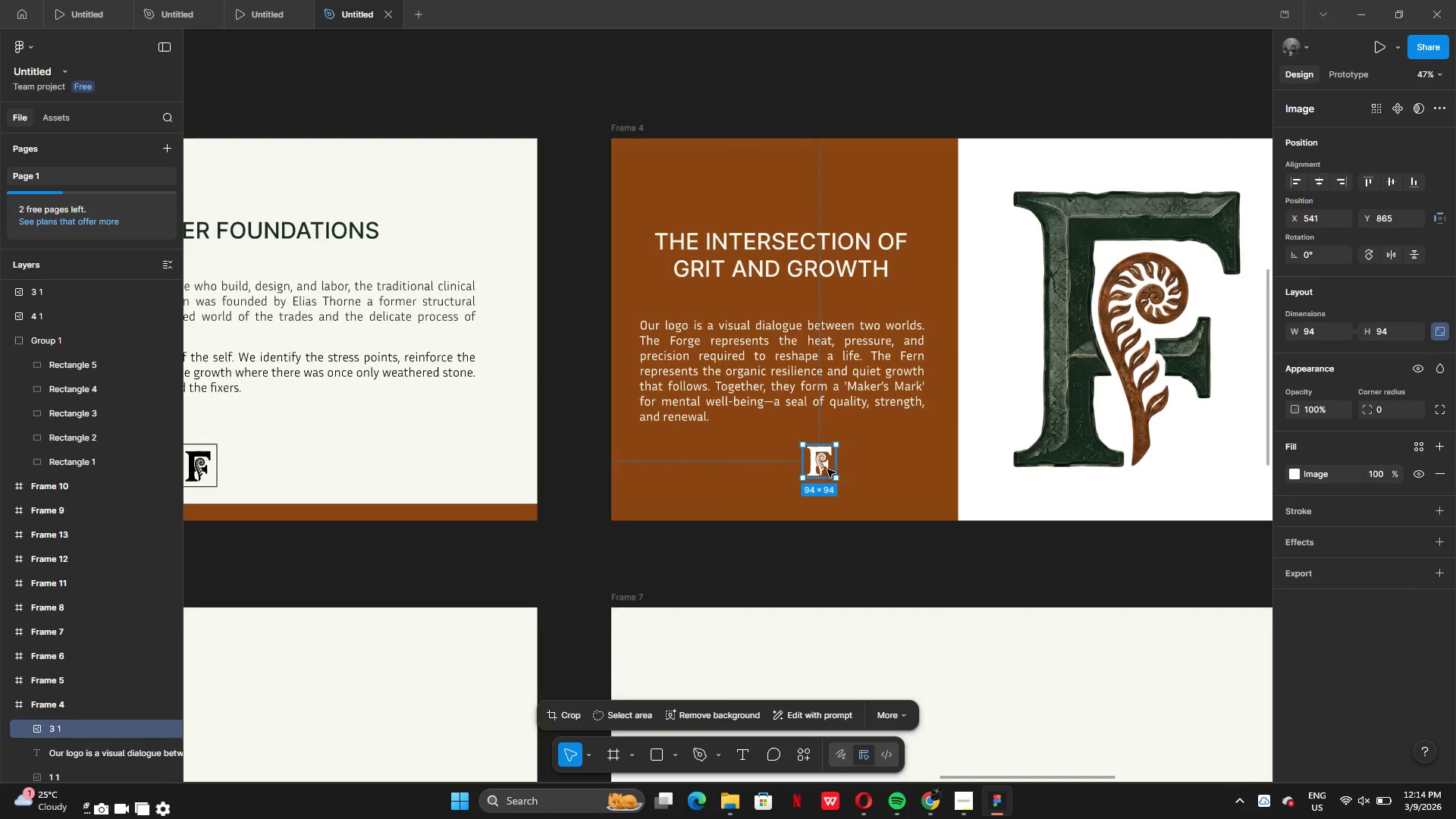 
left_click_drag(start_coordinate=[828, 469], to_coordinate=[802, 494])
 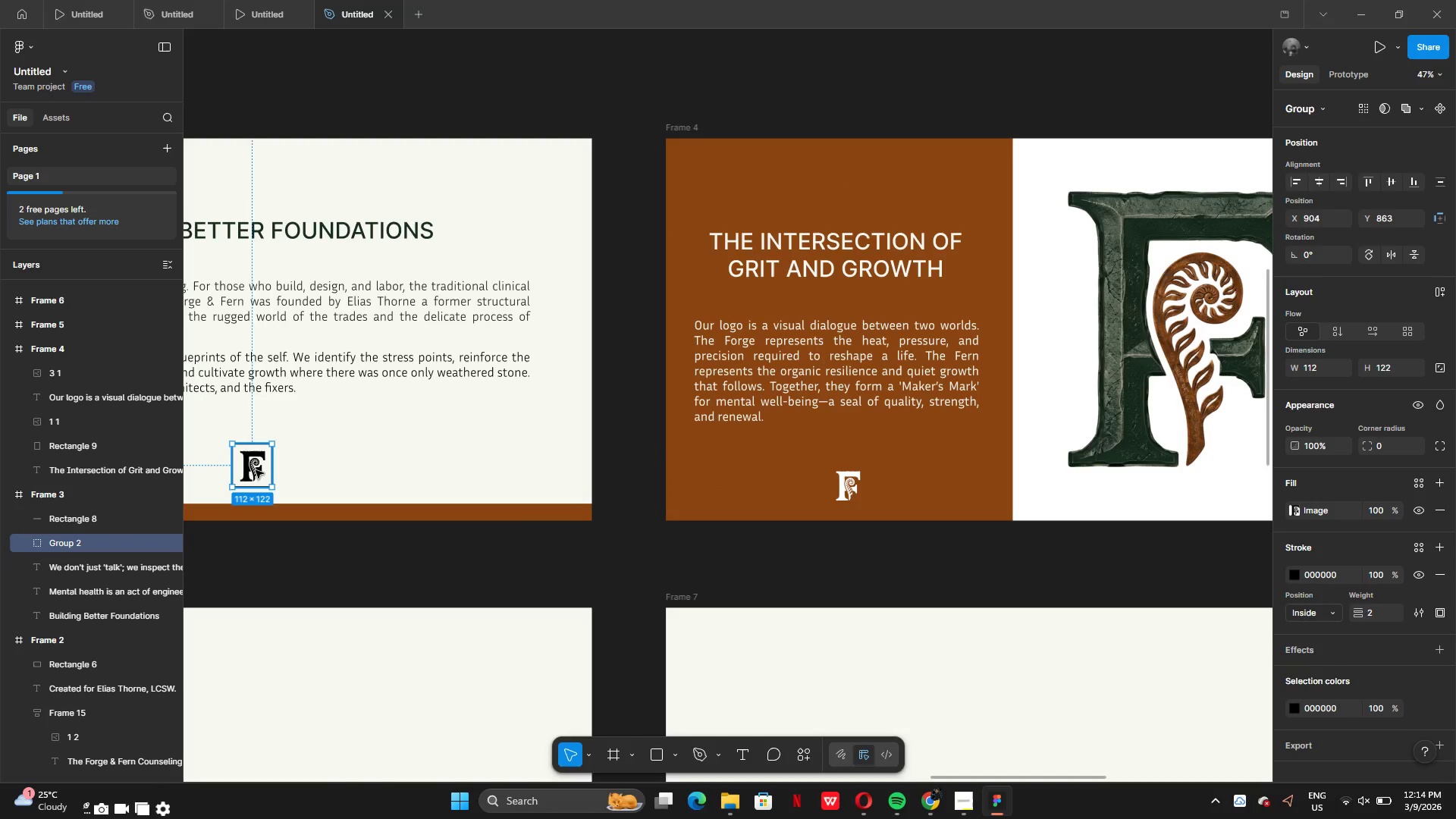 
double_click([256, 470])
 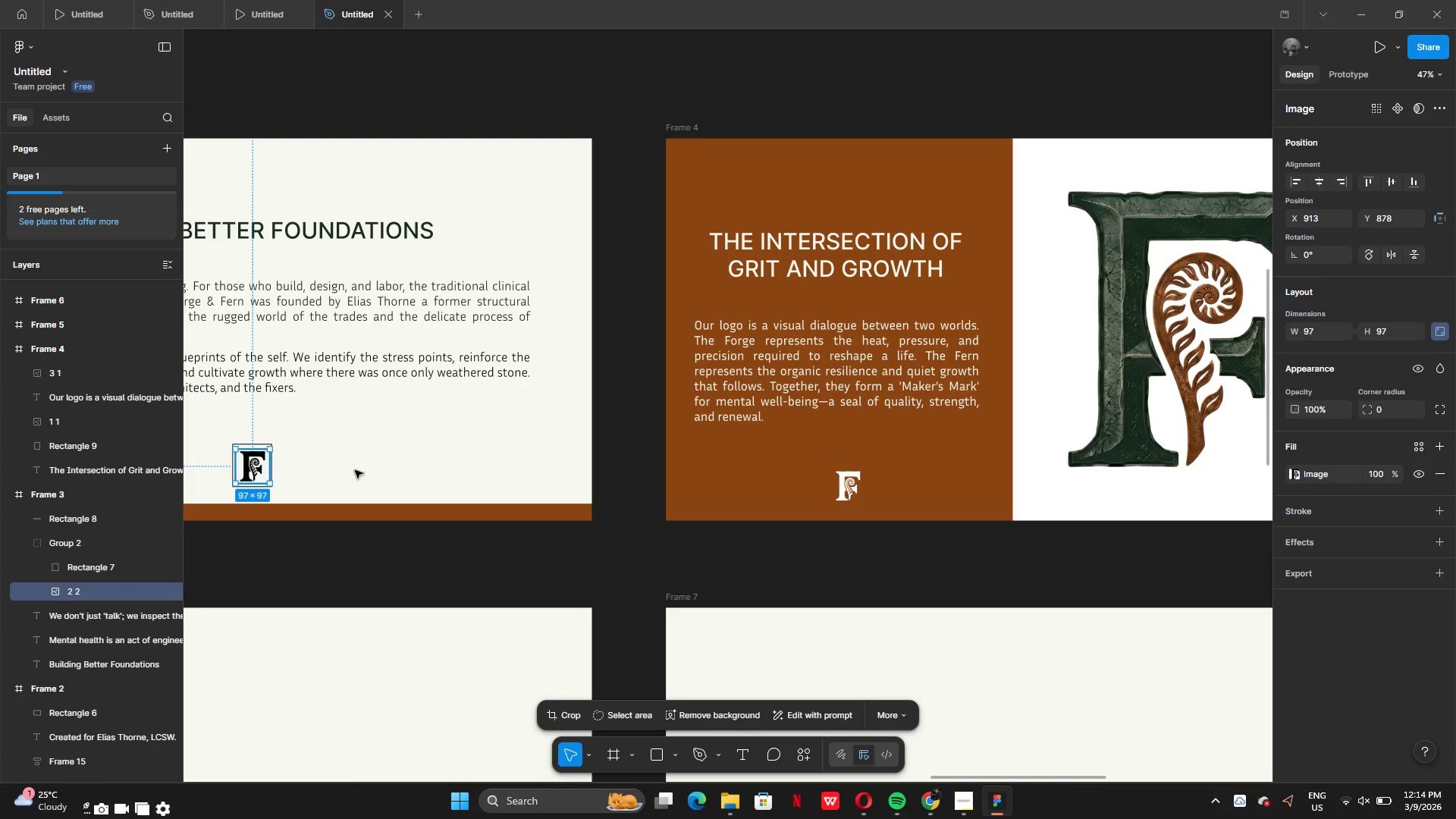 
left_click([842, 479])
 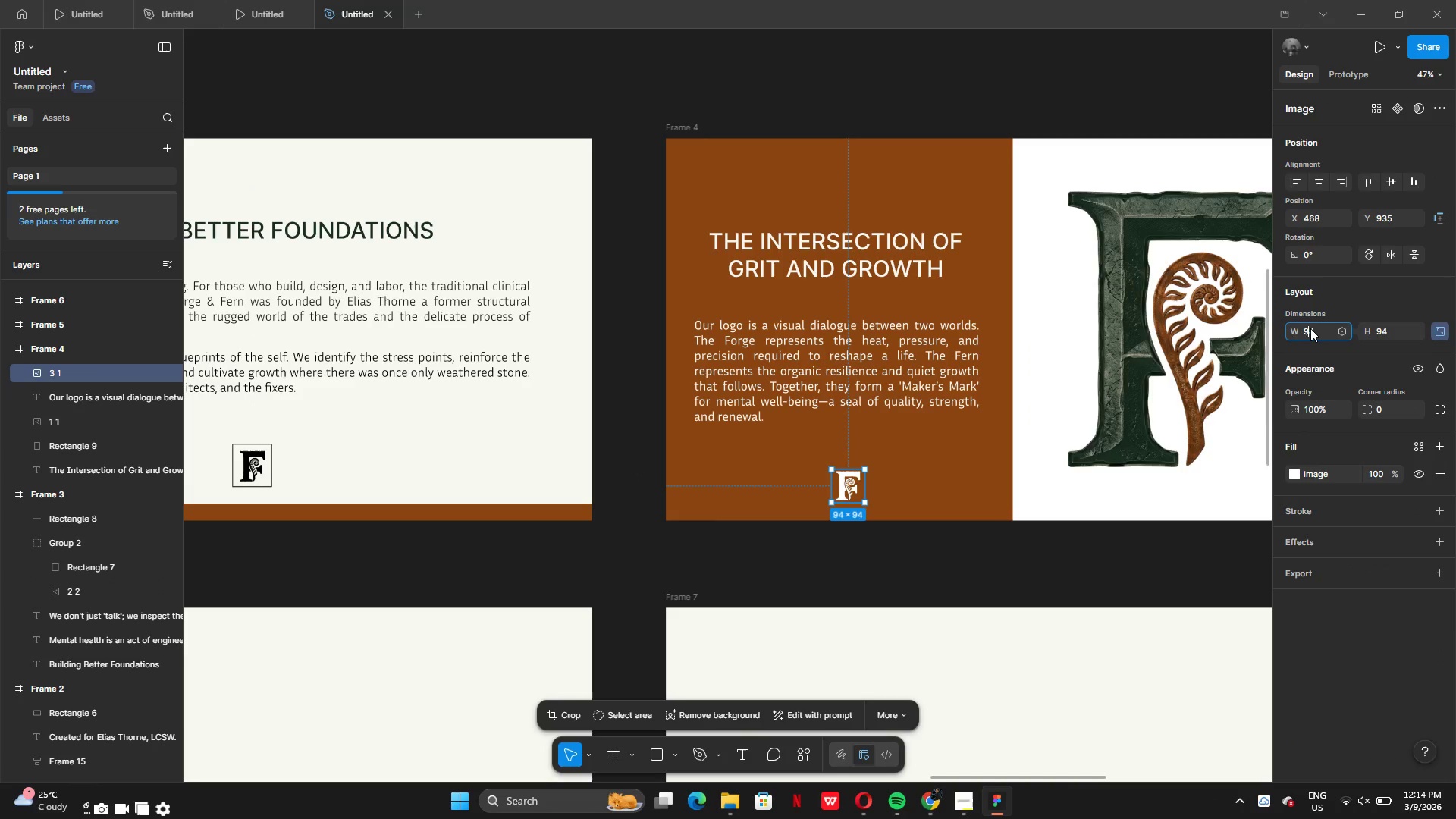 
double_click([1316, 328])
 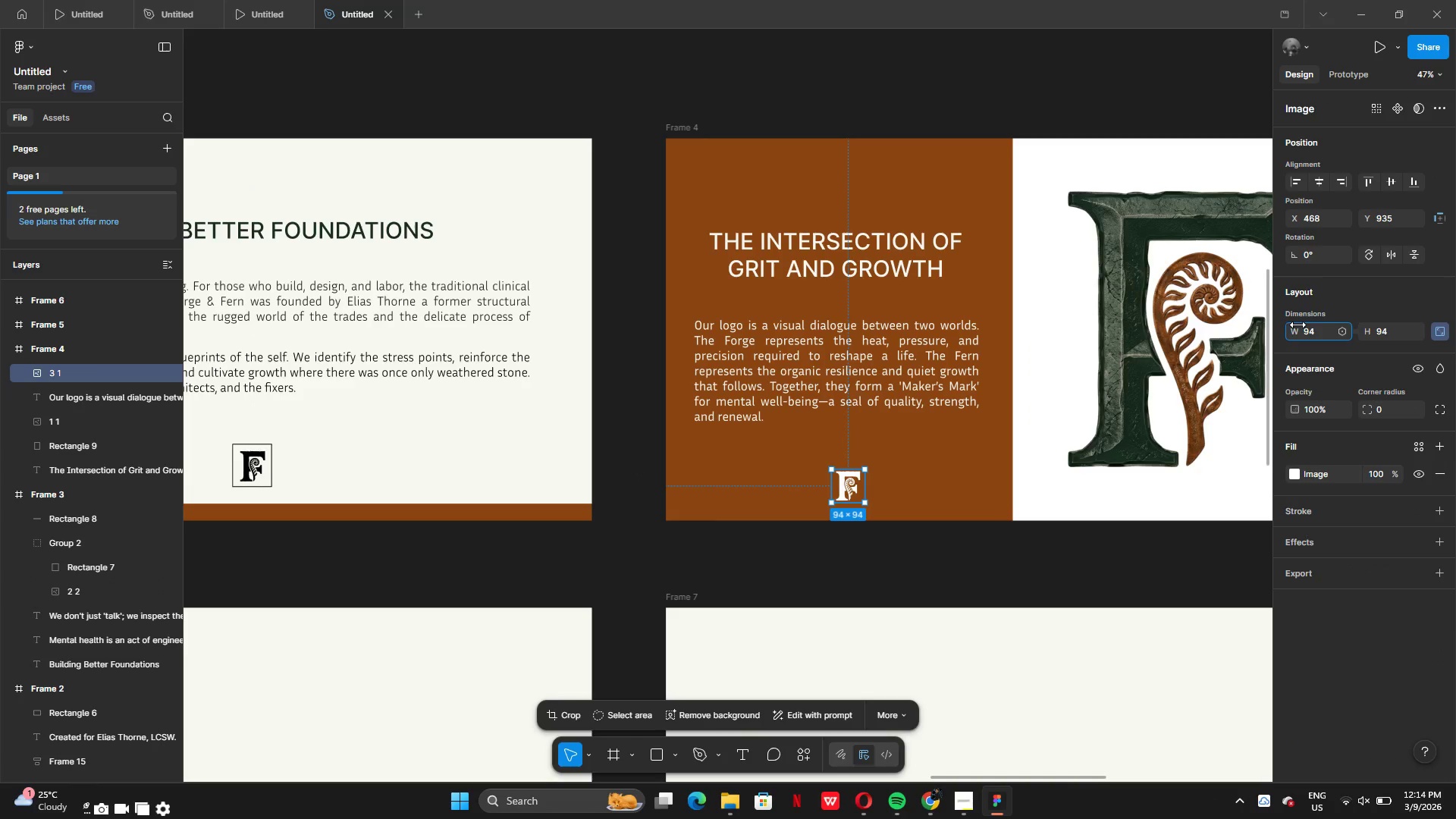 
key(Backspace)
 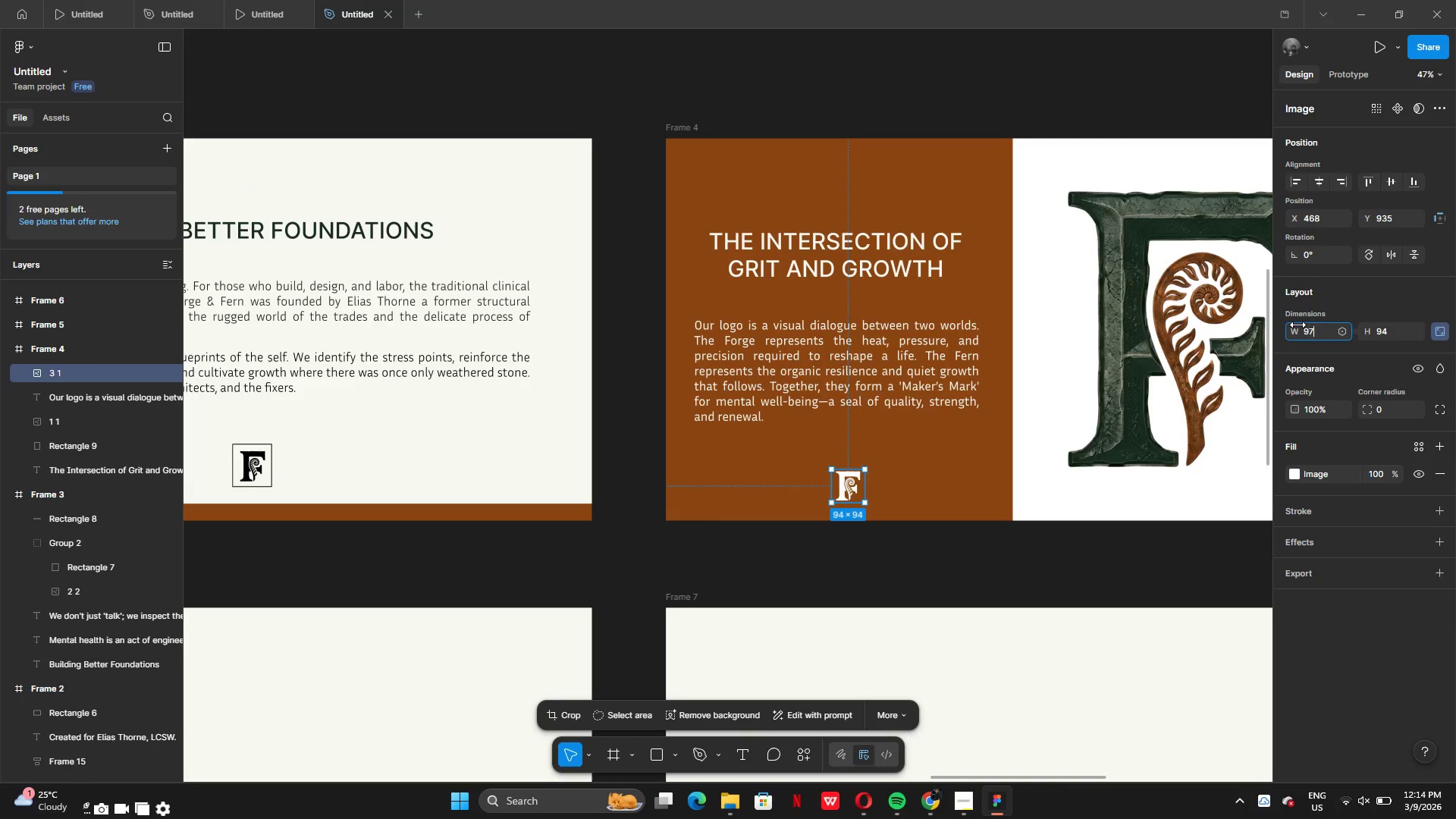 
key(7)
 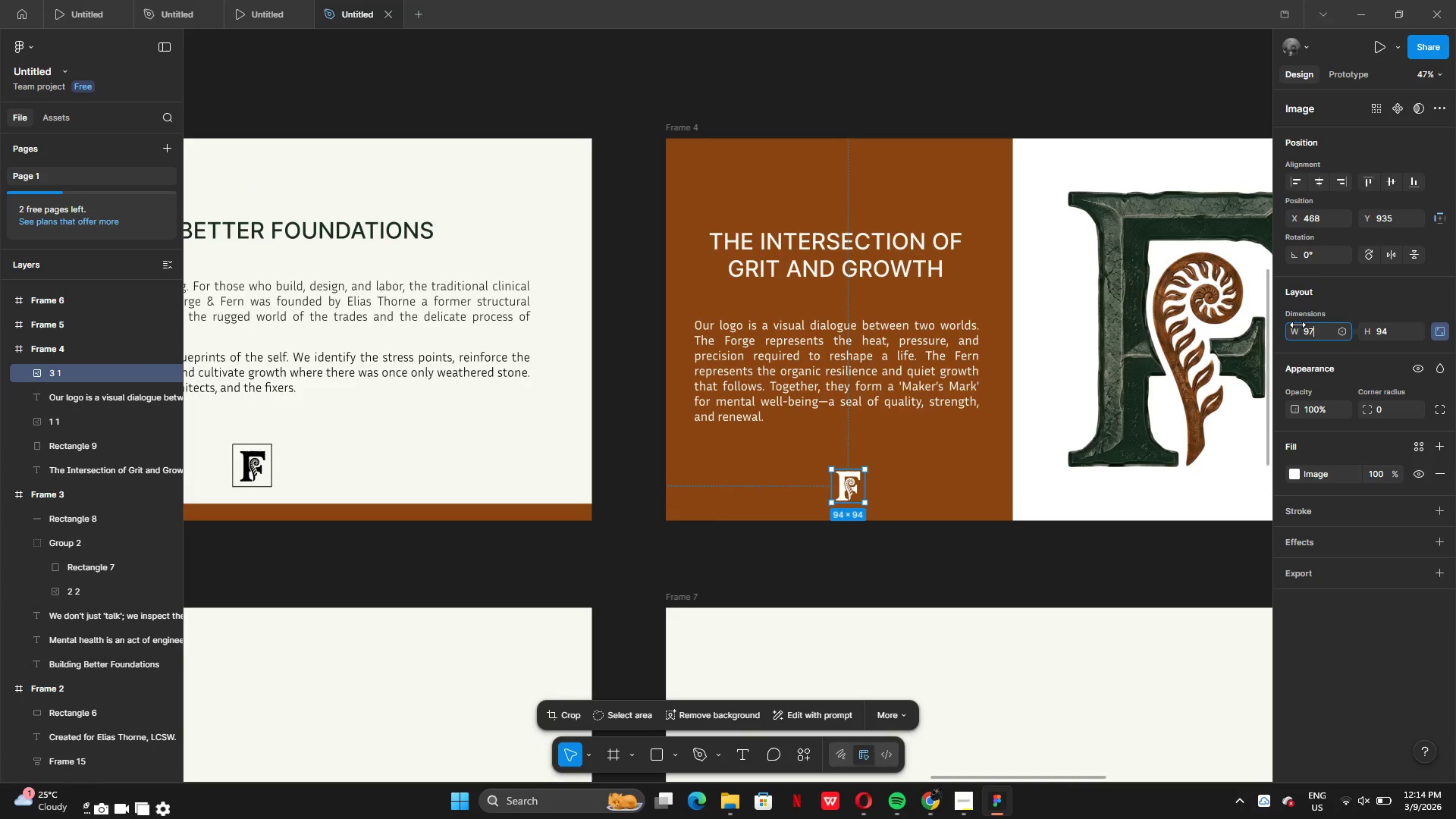 
key(Enter)
 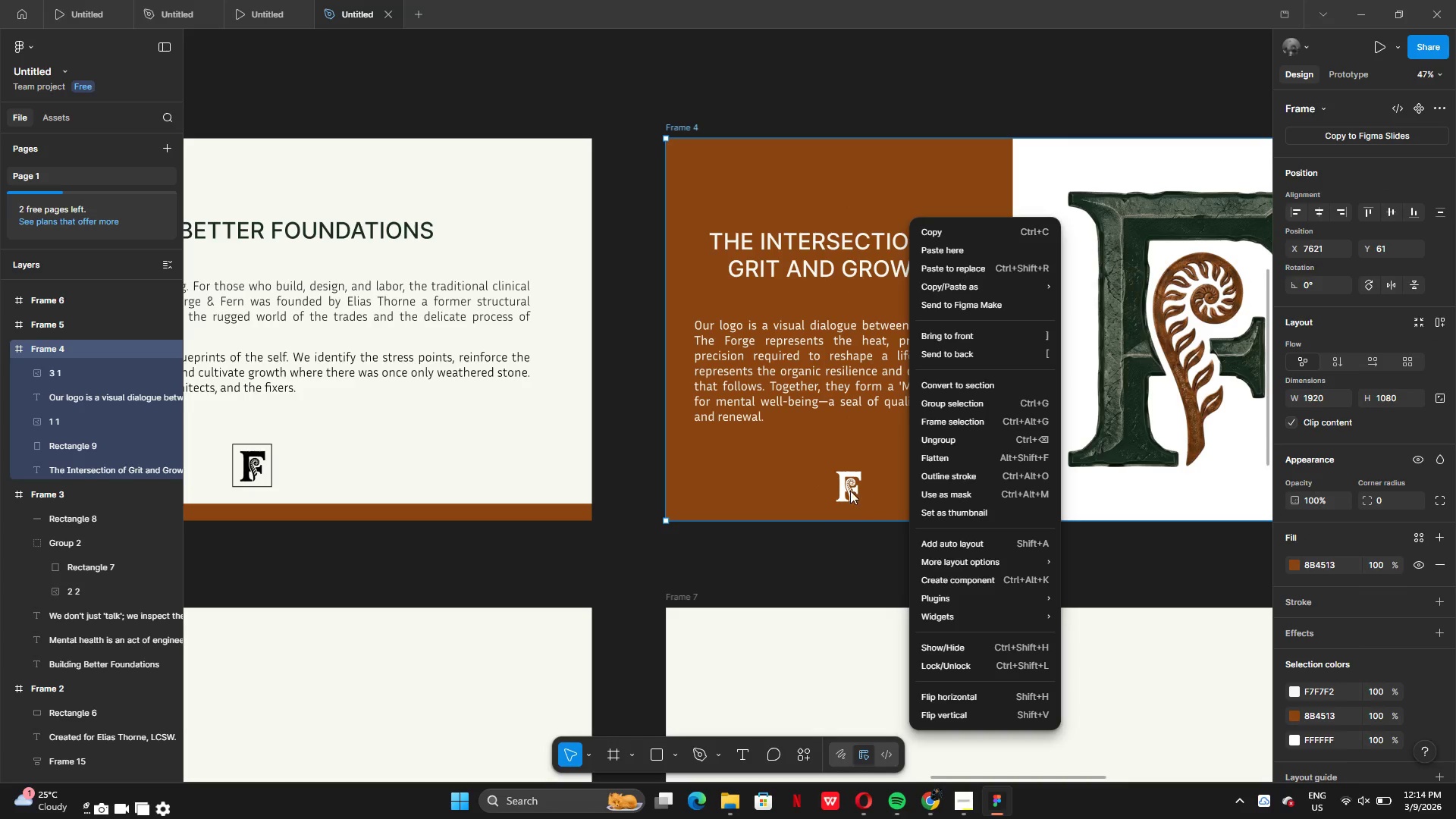 
left_click([817, 413])
 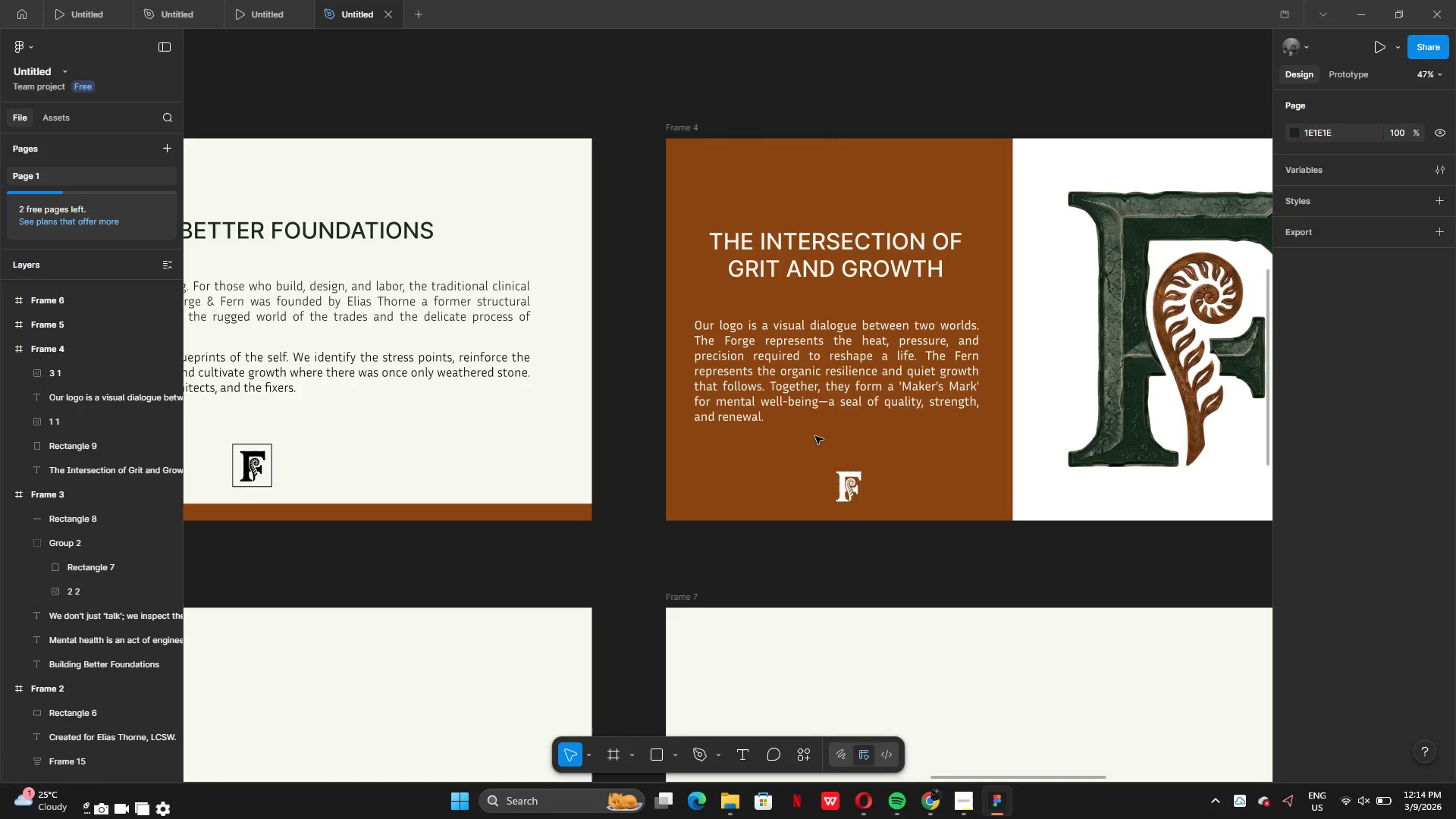 
left_click([858, 489])
 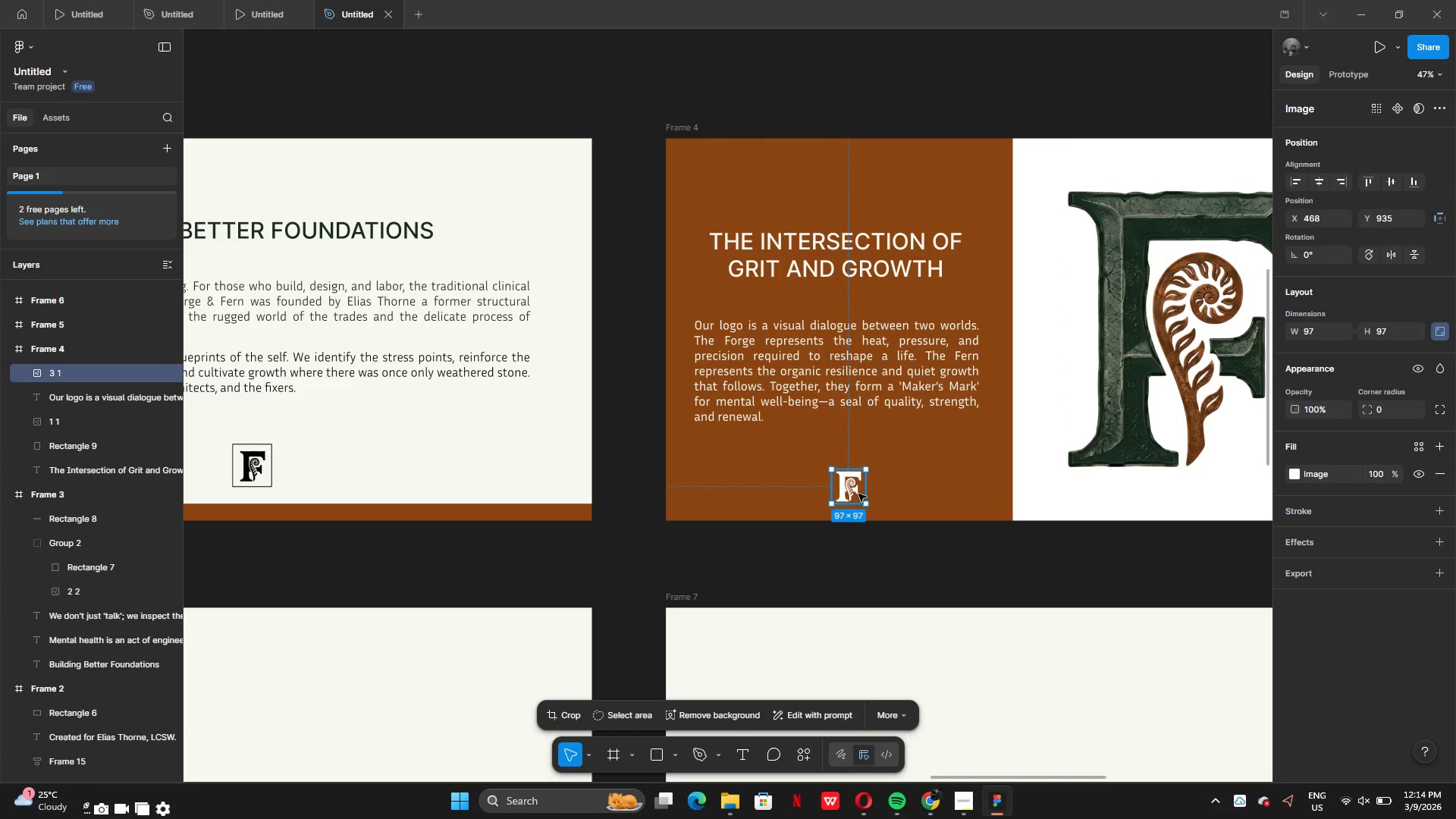 
left_click_drag(start_coordinate=[858, 494], to_coordinate=[851, 490])
 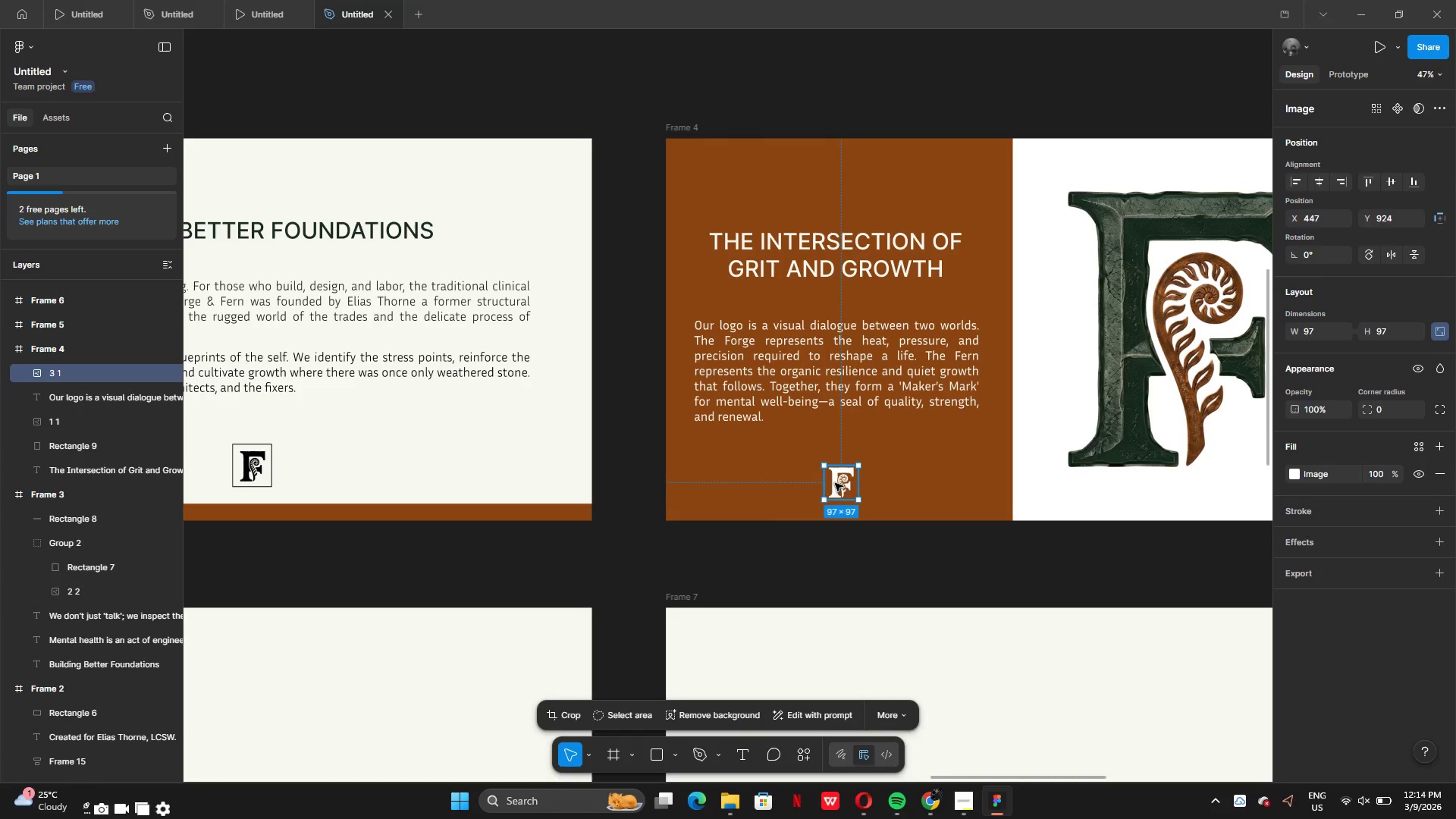 
left_click_drag(start_coordinate=[839, 482], to_coordinate=[835, 482])
 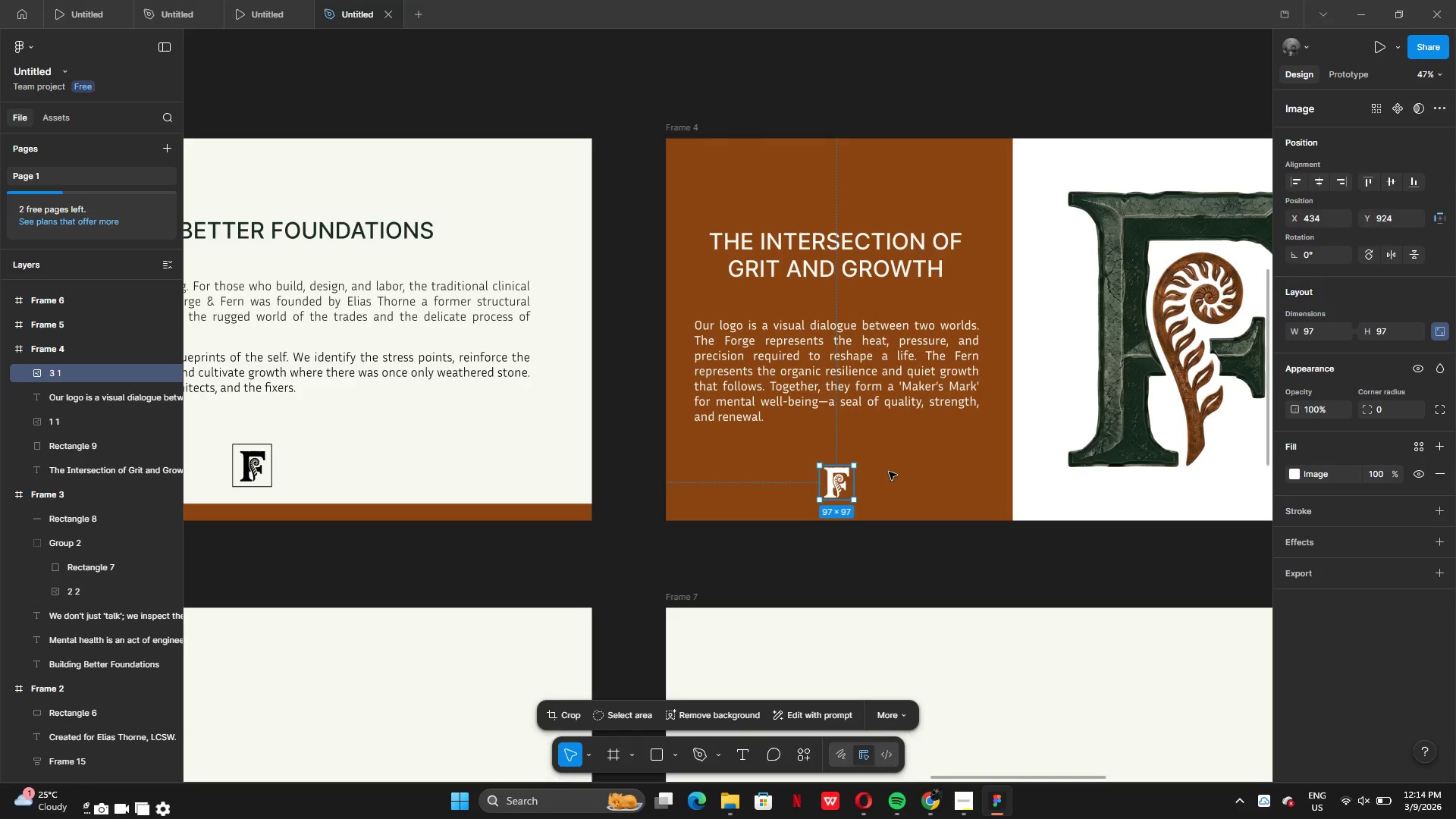 
left_click([889, 472])
 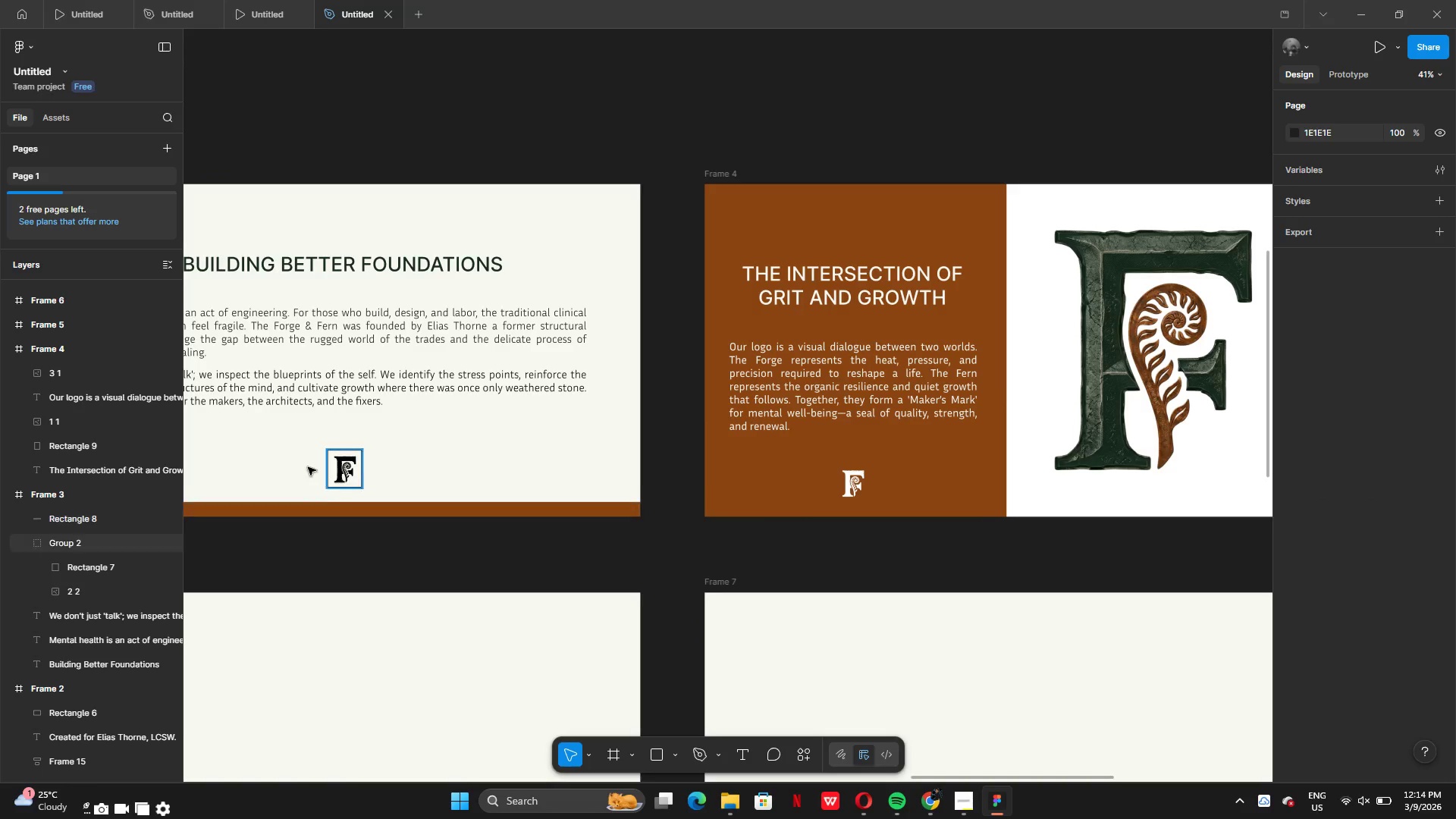 
wait(8.17)
 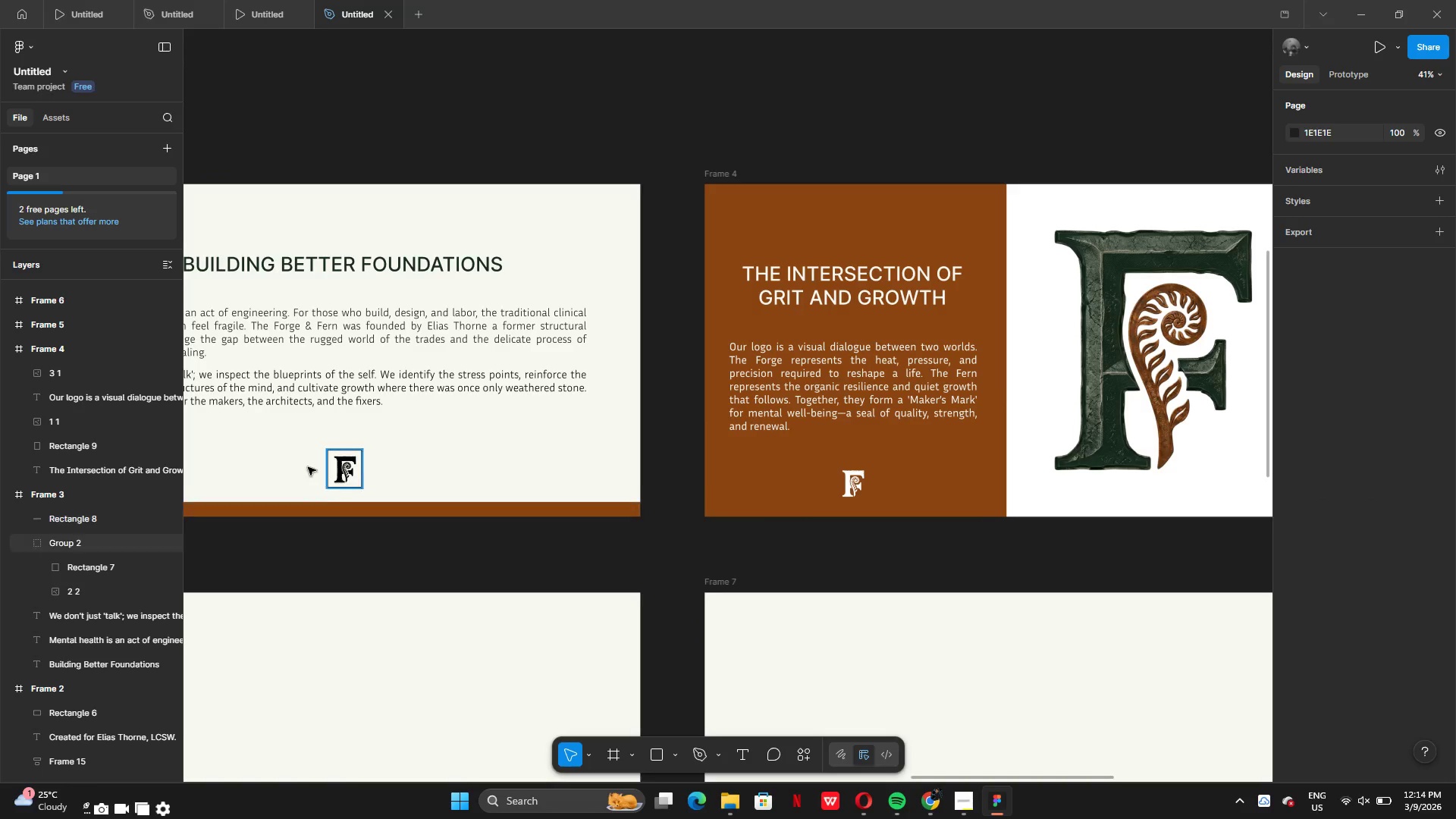 
left_click([303, 464])
 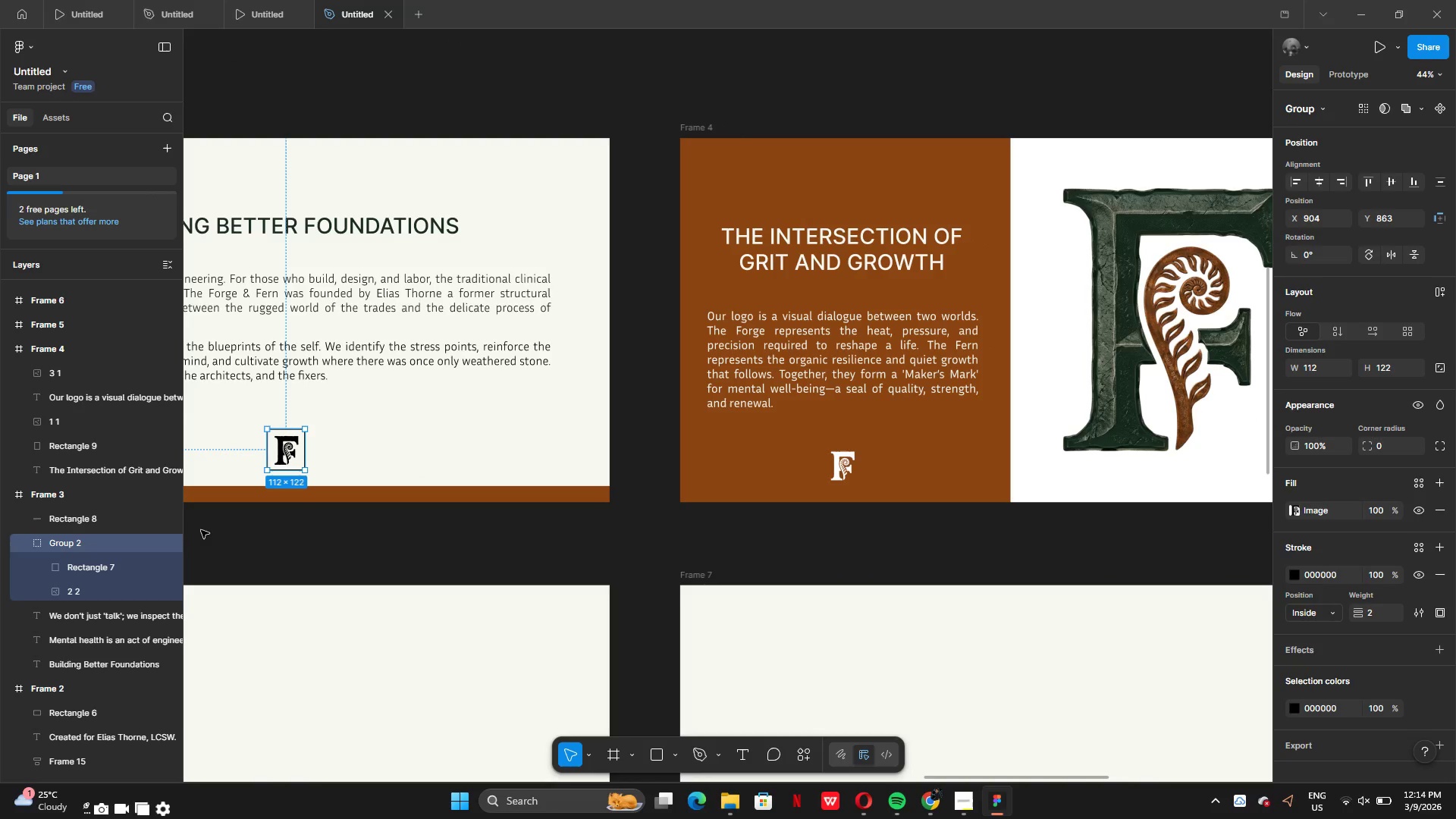 
left_click([129, 572])
 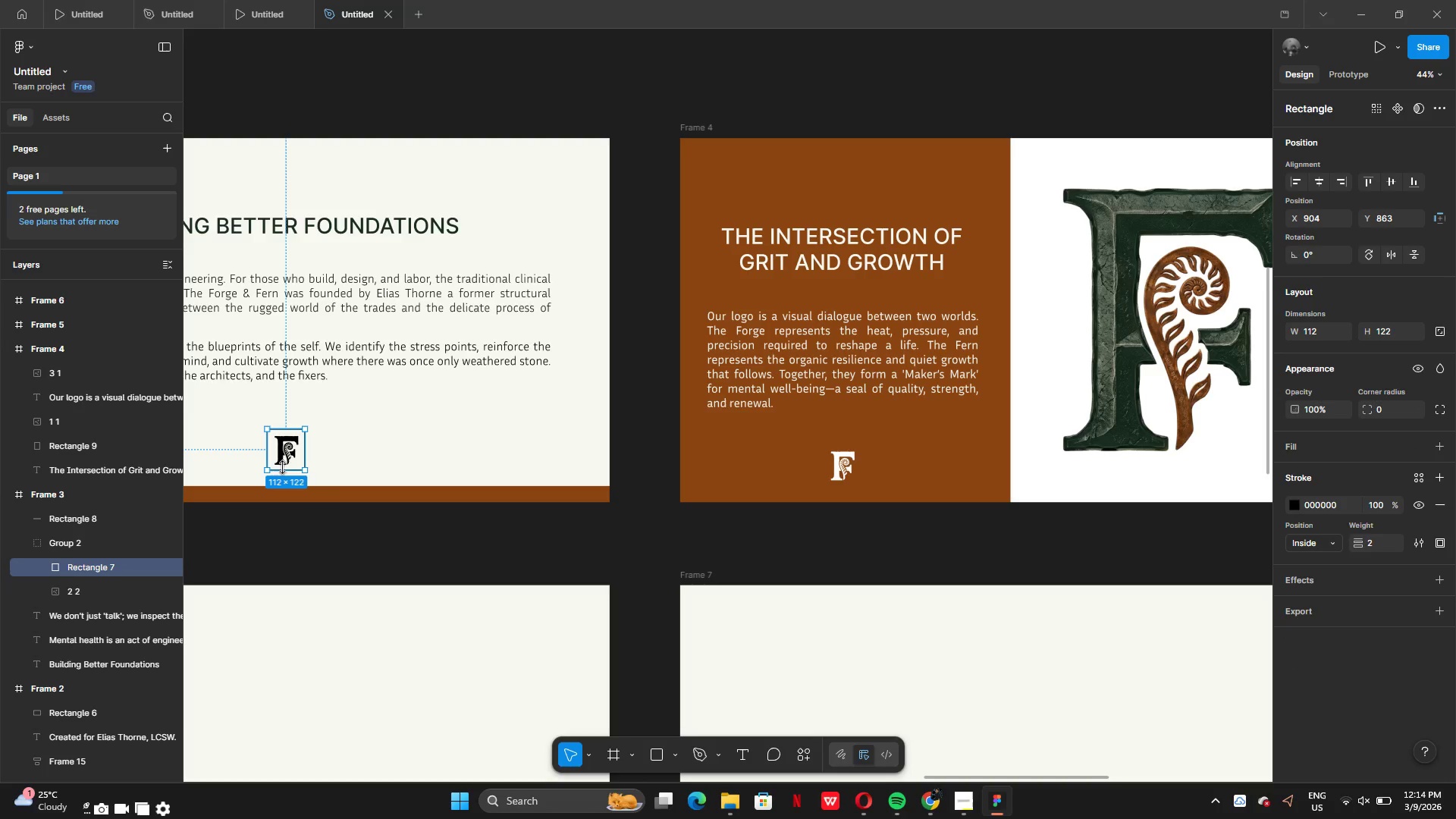 
hold_key(key=AltLeft, duration=5.62)
left_click_drag(start_coordinate=[297, 449], to_coordinate=[329, 449])
 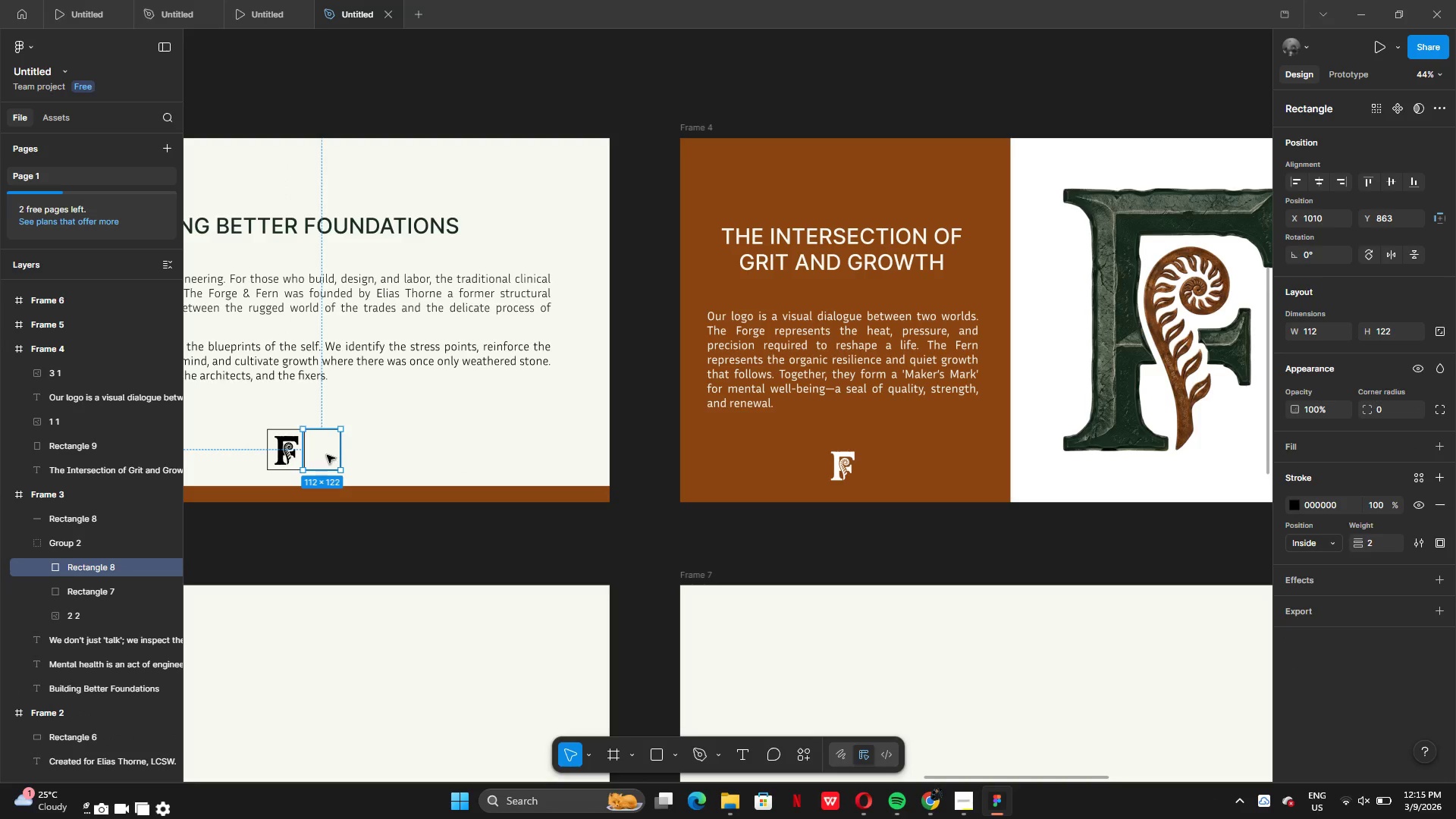 
left_click_drag(start_coordinate=[327, 455], to_coordinate=[847, 470])
 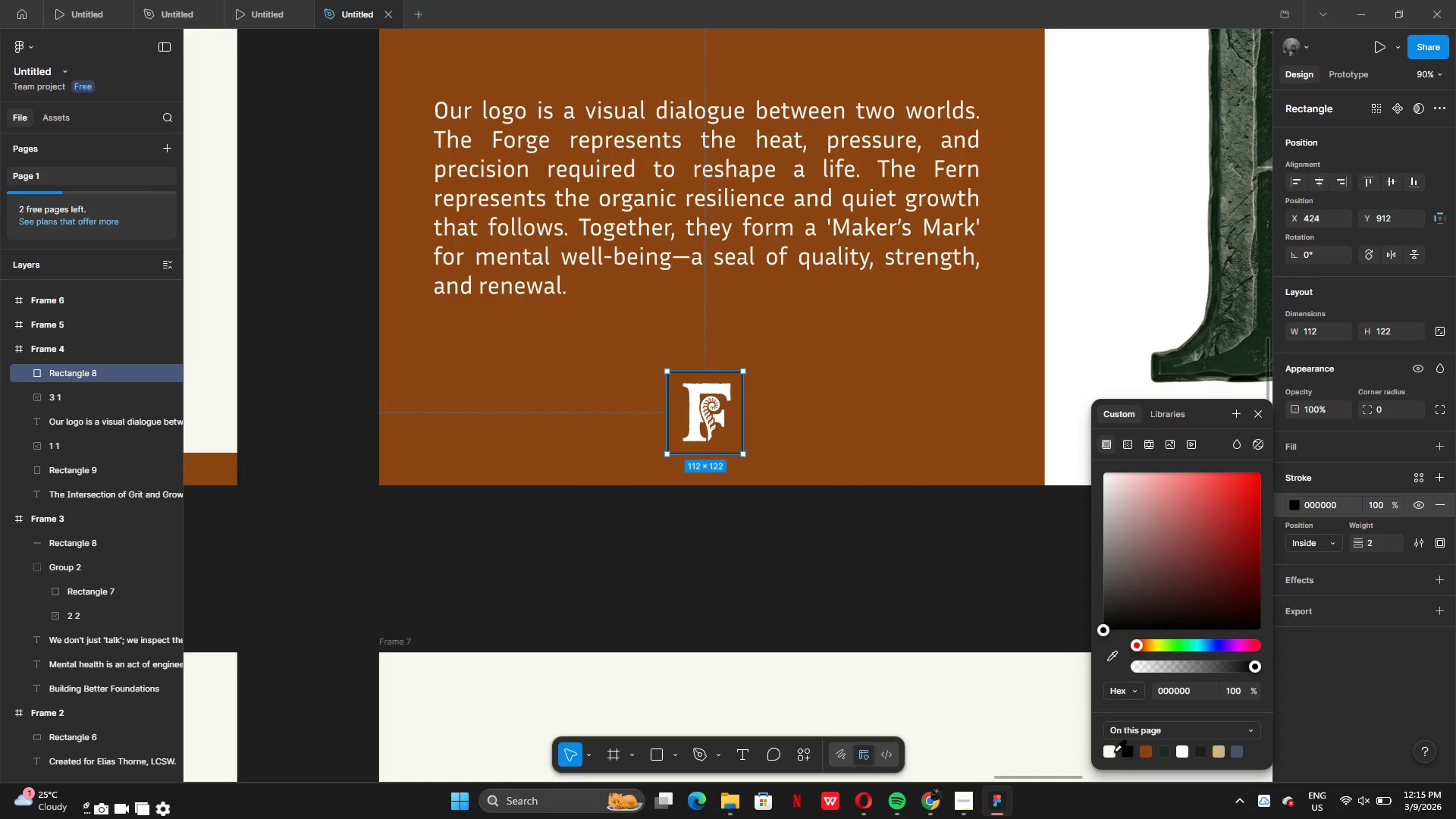 
left_click([1176, 749])
 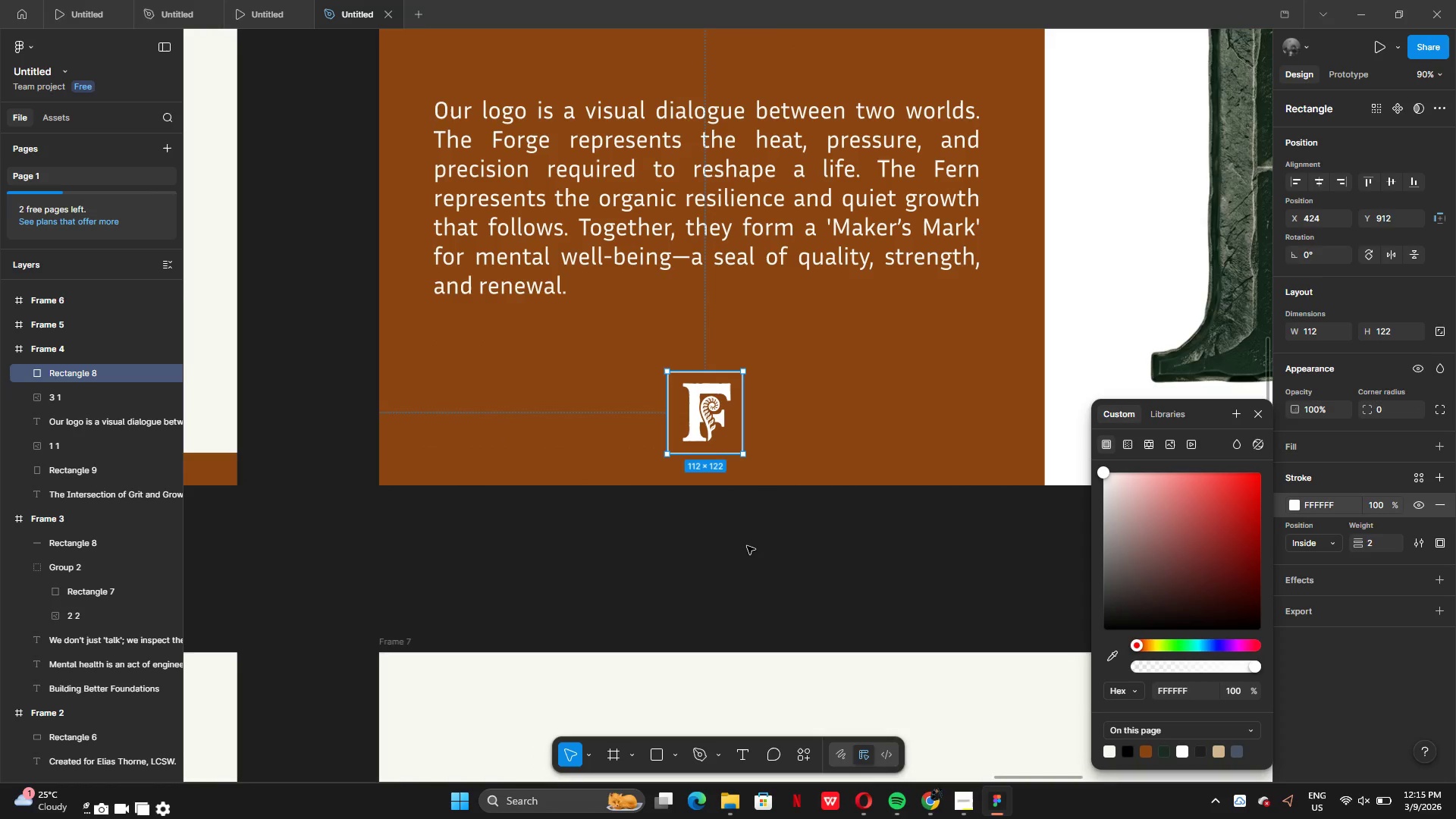 
left_click([747, 546])
 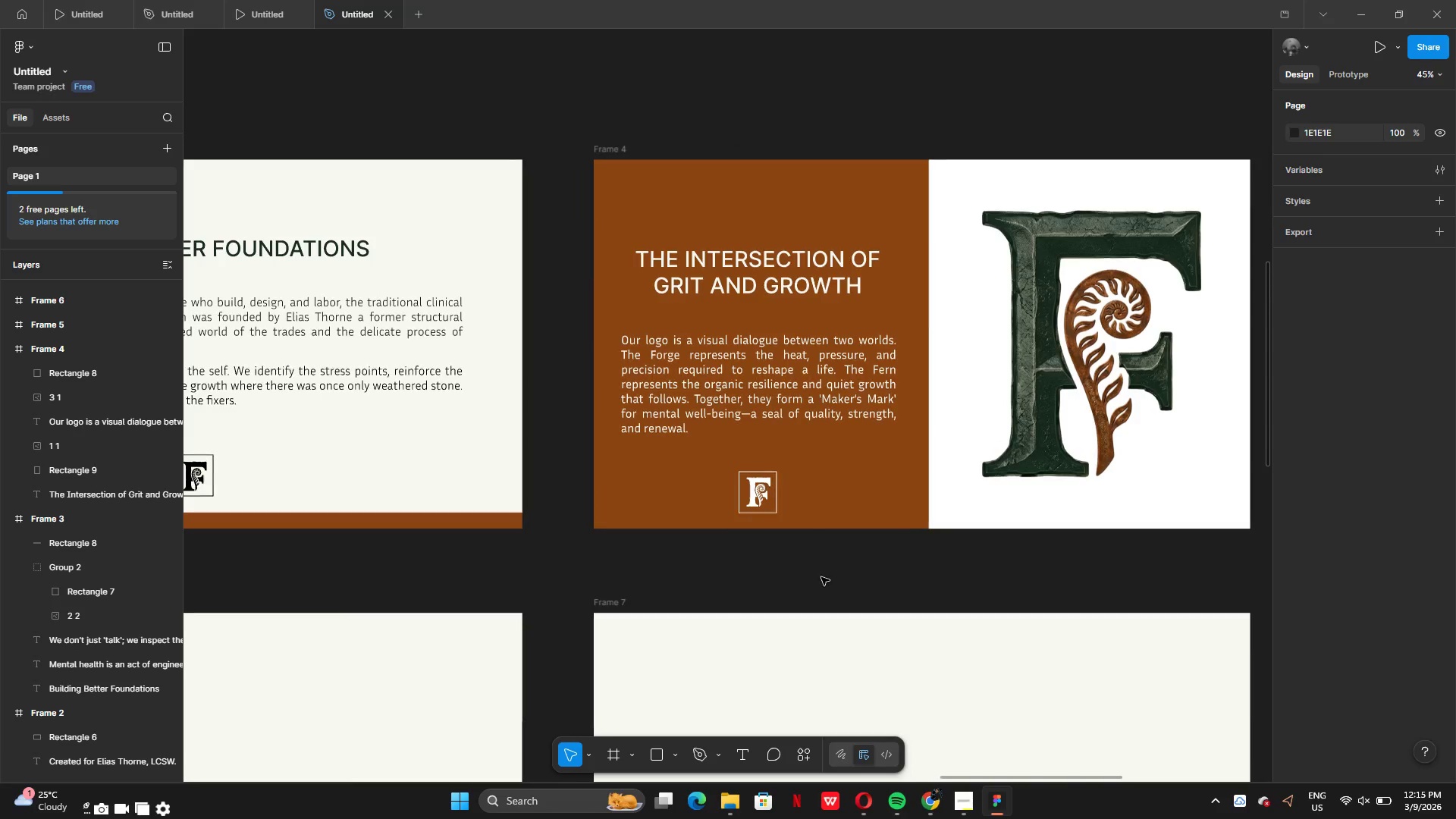 
left_click_drag(start_coordinate=[800, 479], to_coordinate=[733, 463])
 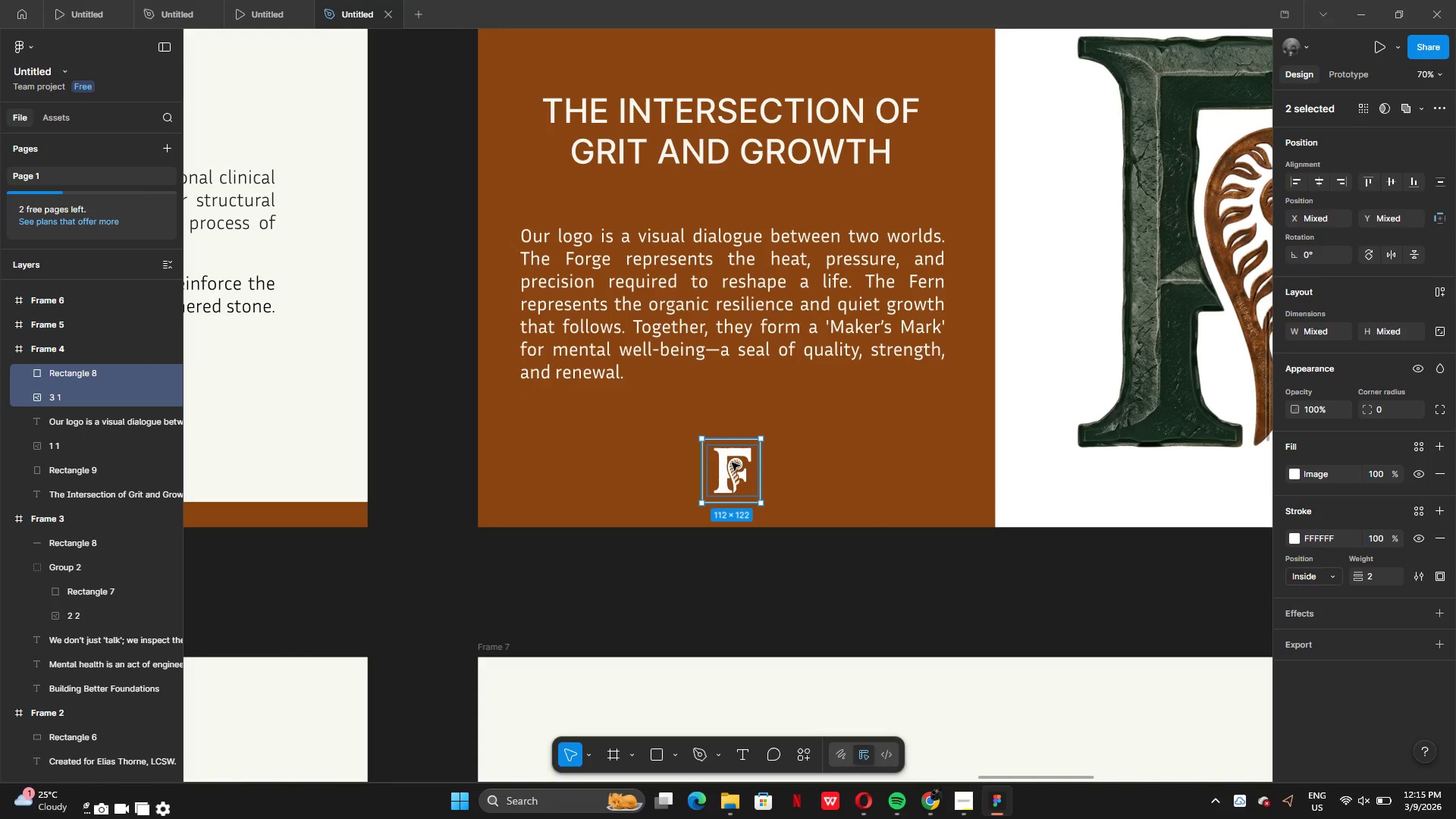 
key(Control+G)
 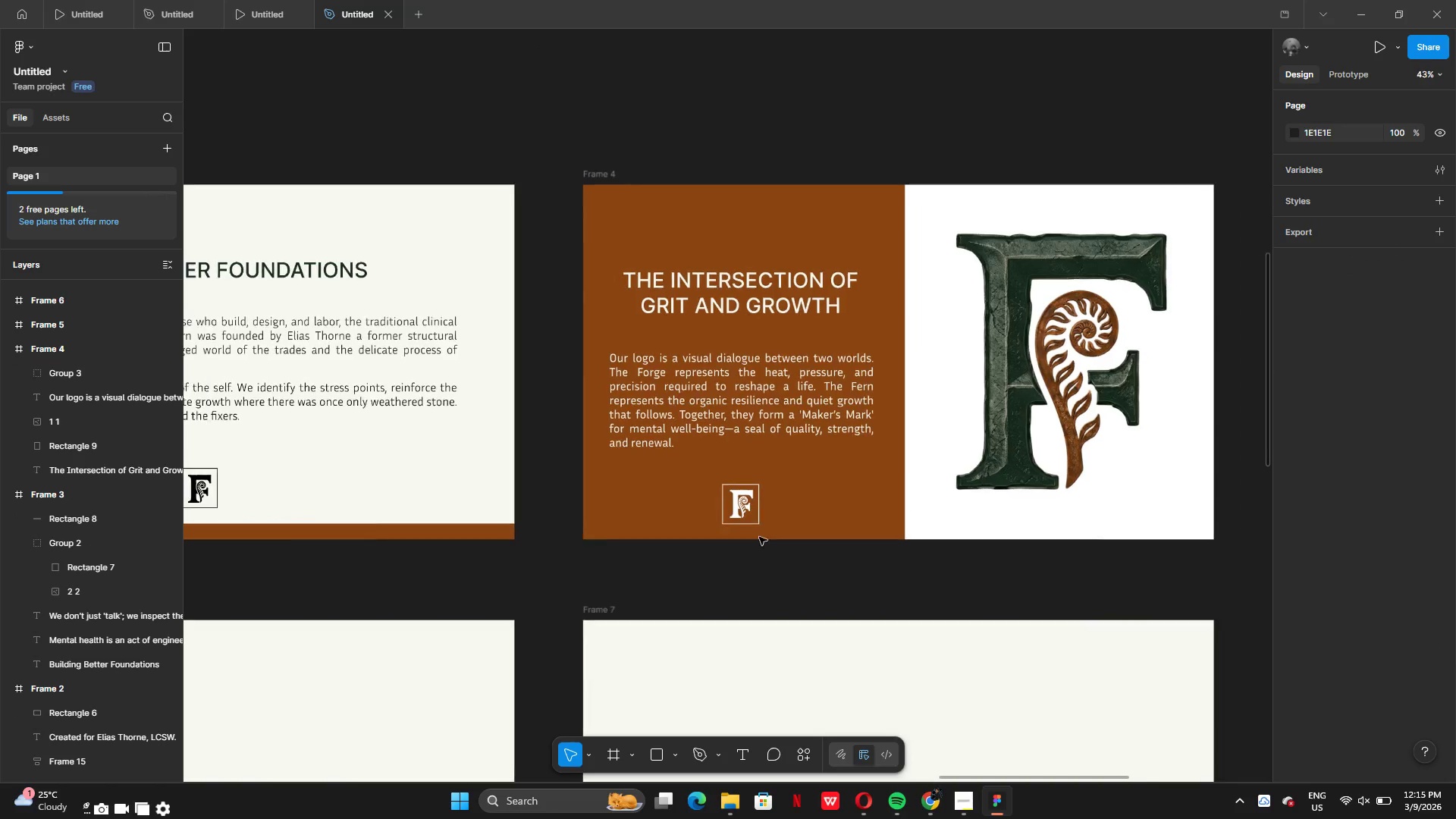 
left_click_drag(start_coordinate=[745, 505], to_coordinate=[744, 491])
 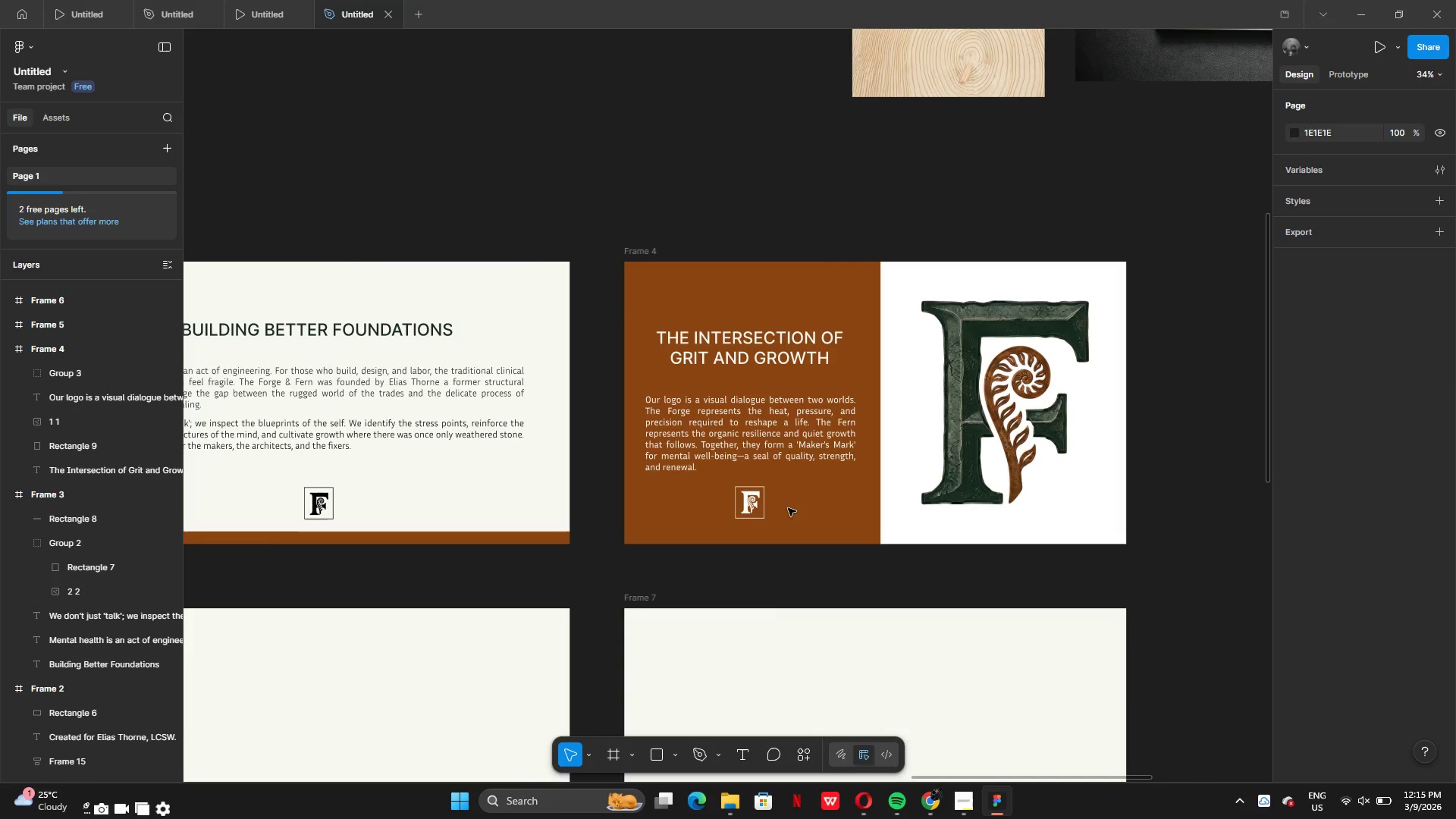 
left_click([743, 358])
 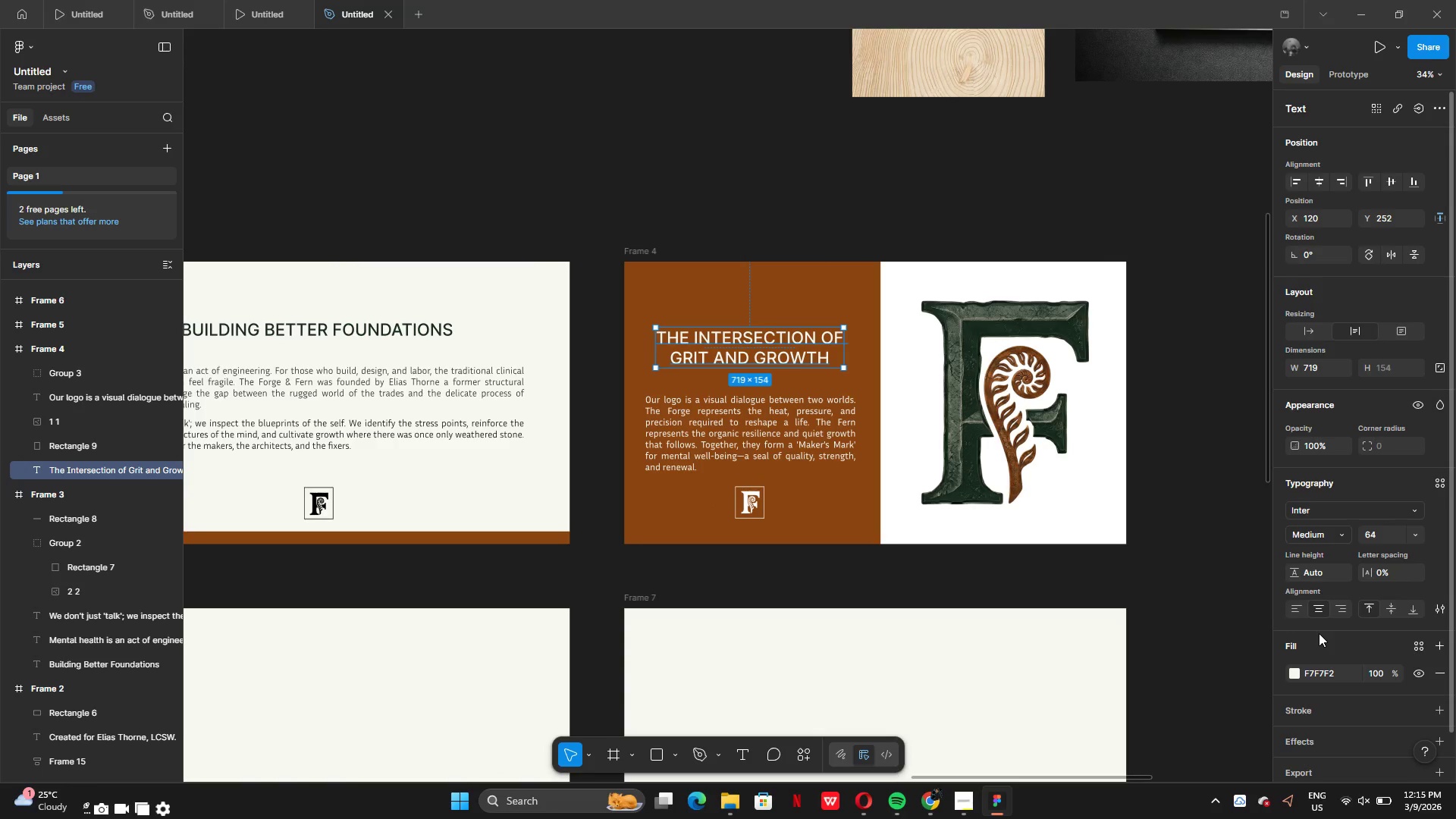 
left_click([991, 583])
 